 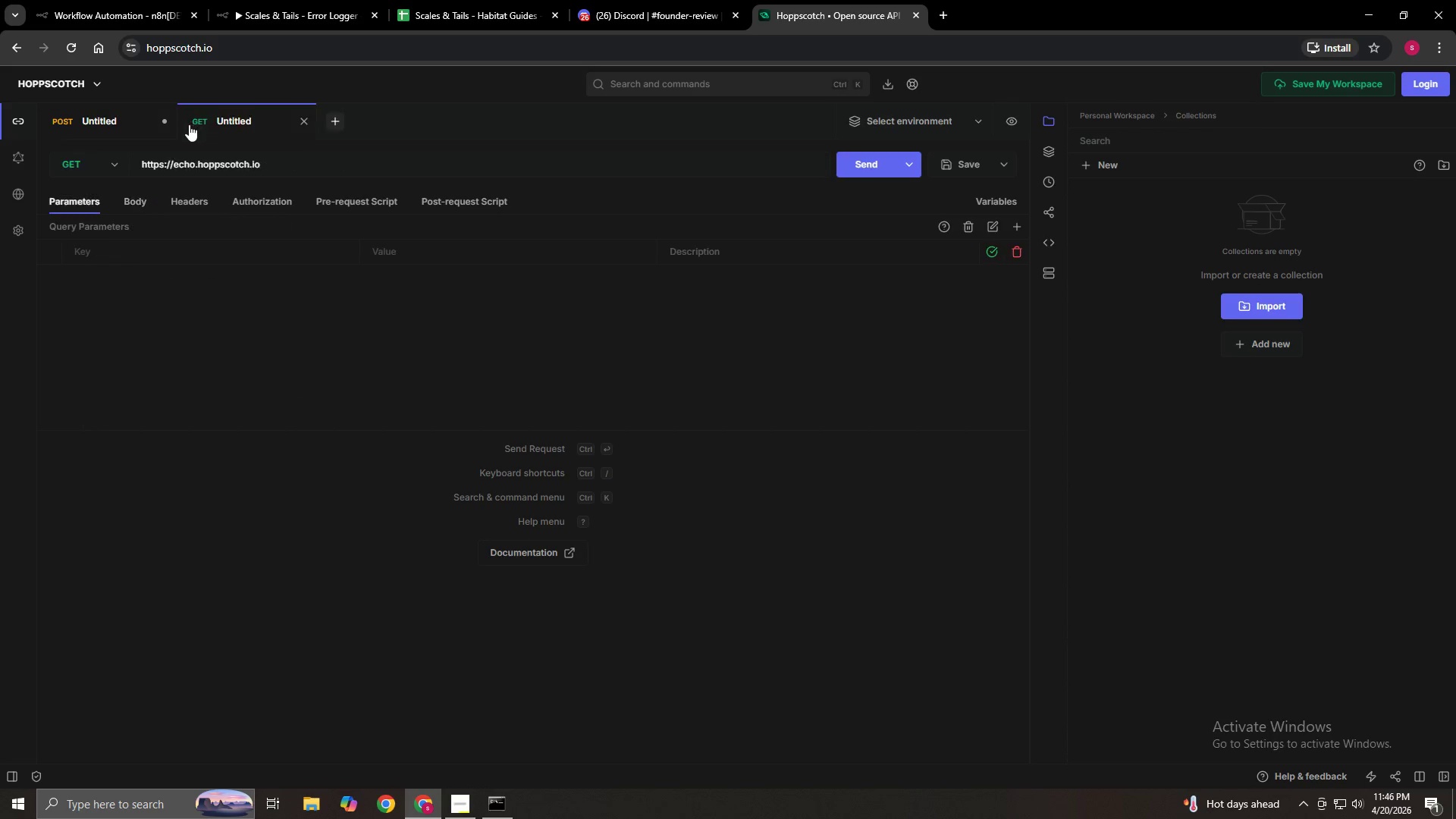 
left_click([173, 119])
 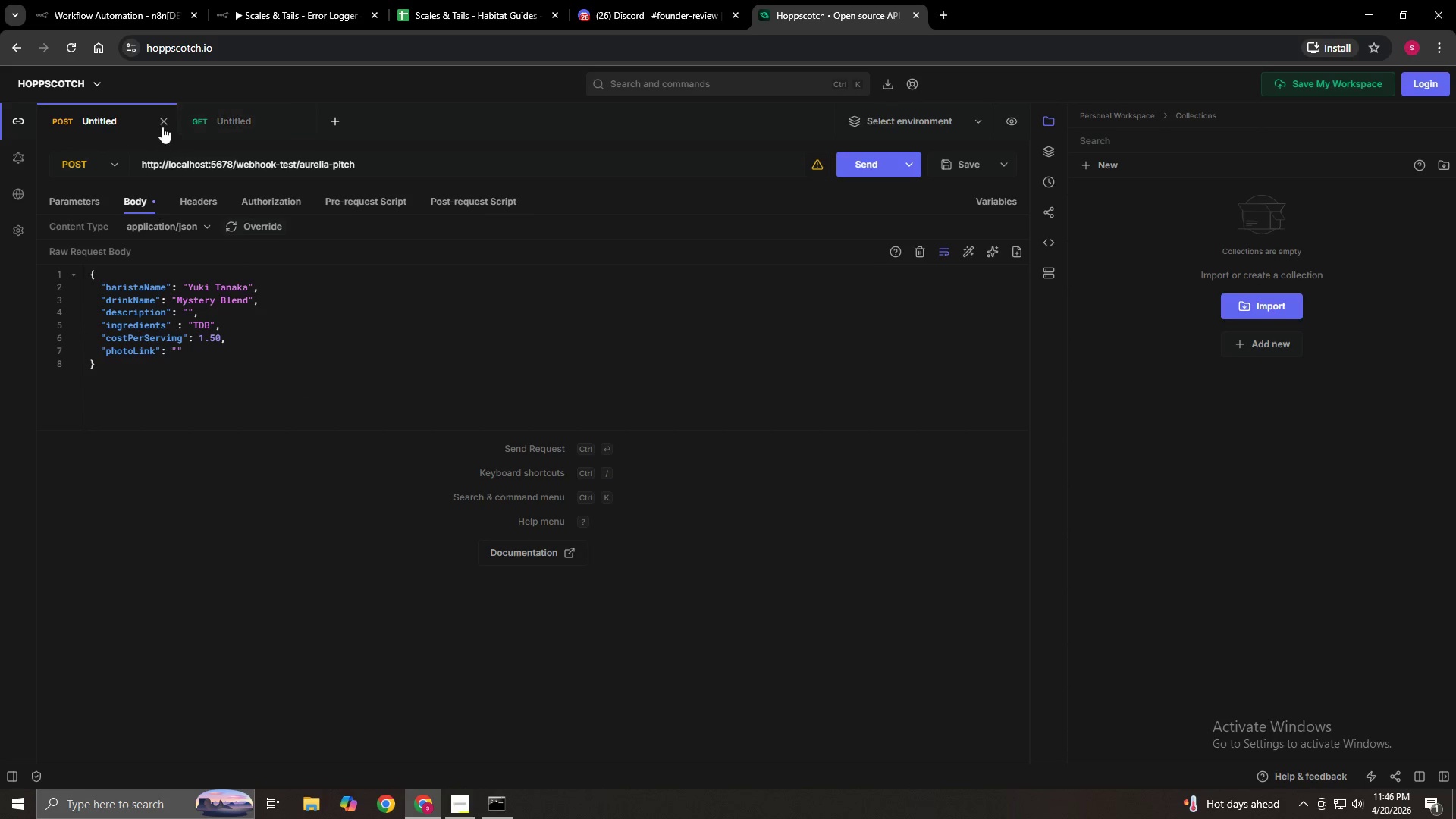 
left_click([163, 124])
 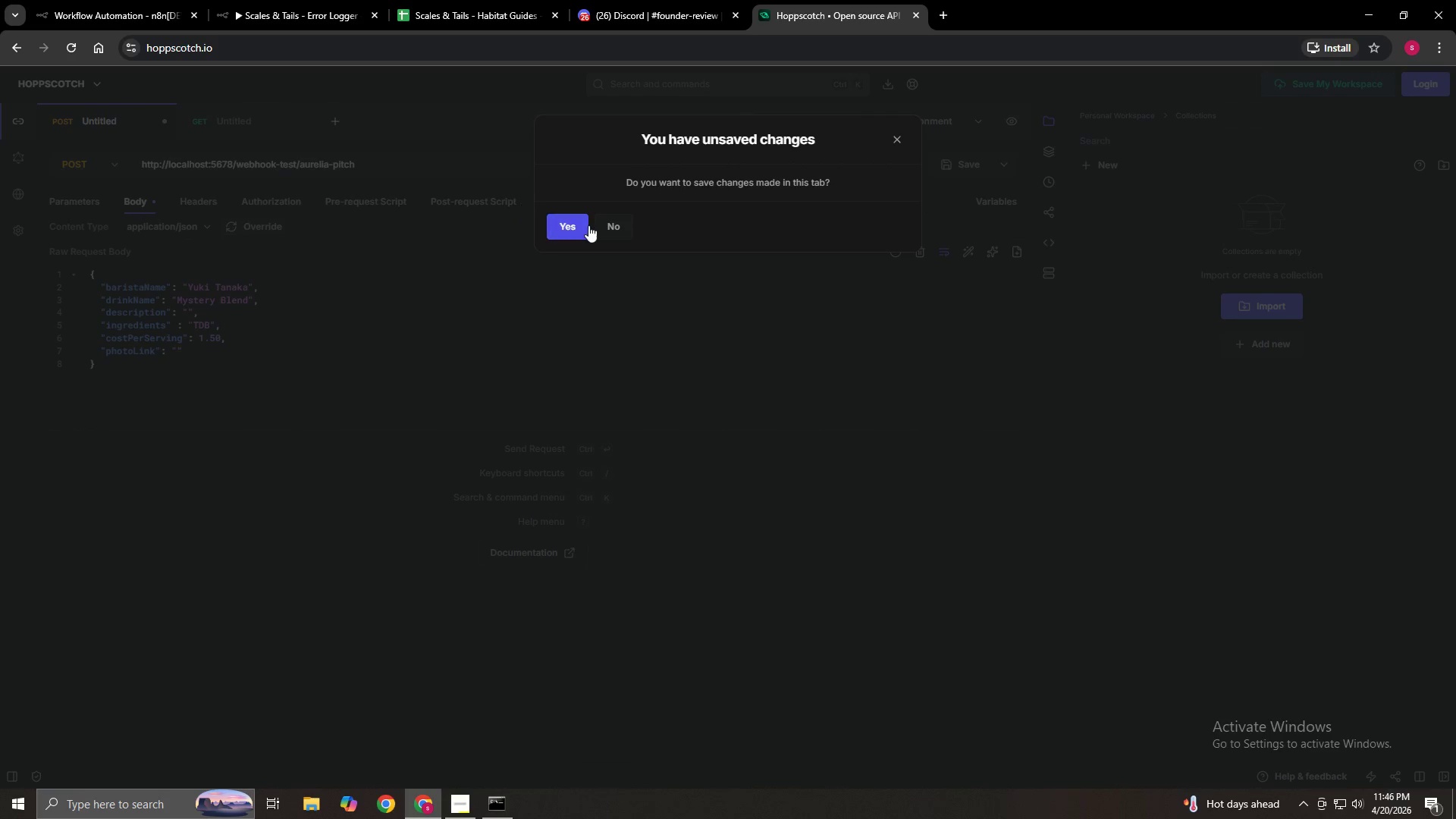 
left_click([612, 224])
 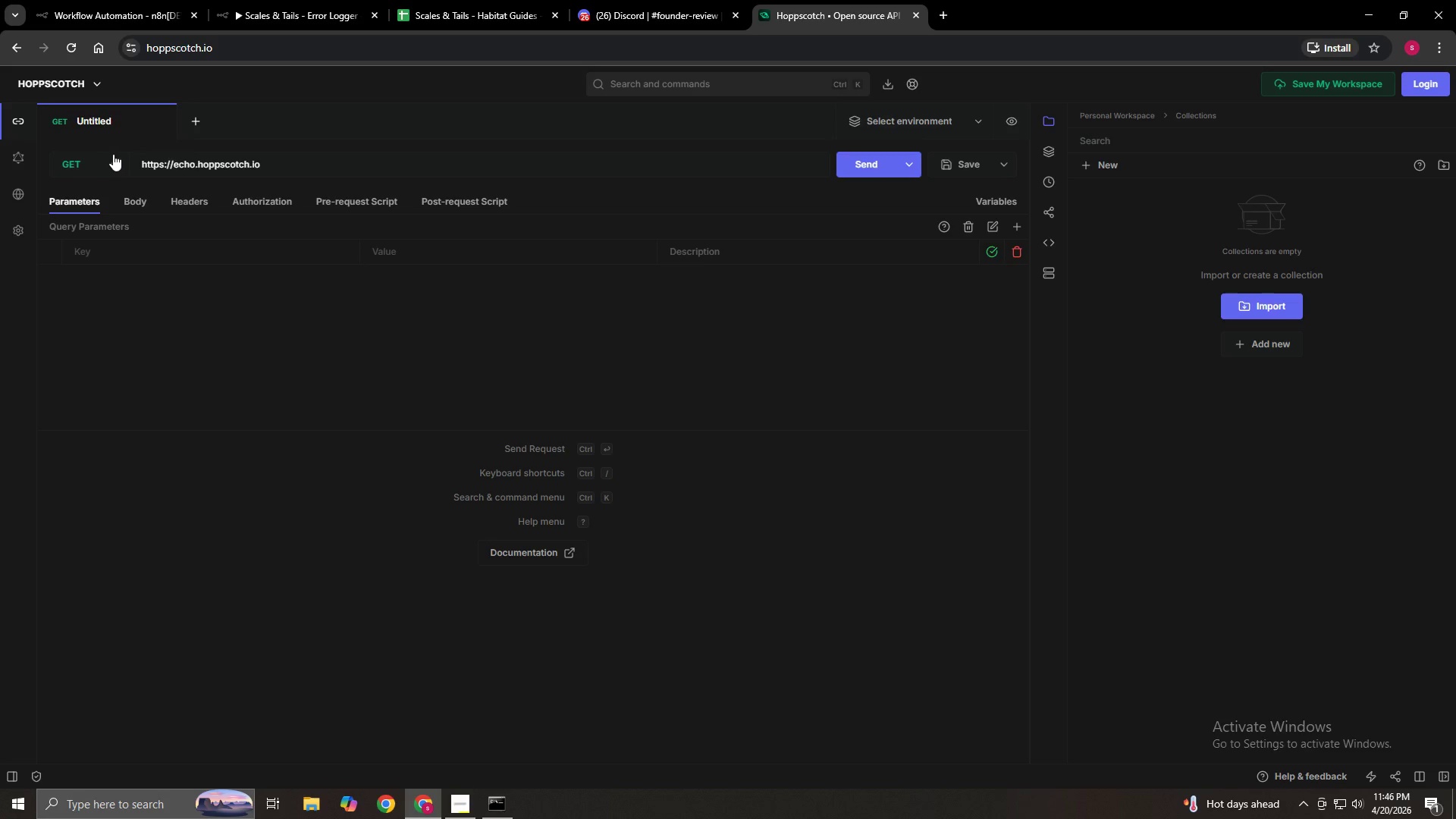 
left_click([94, 165])
 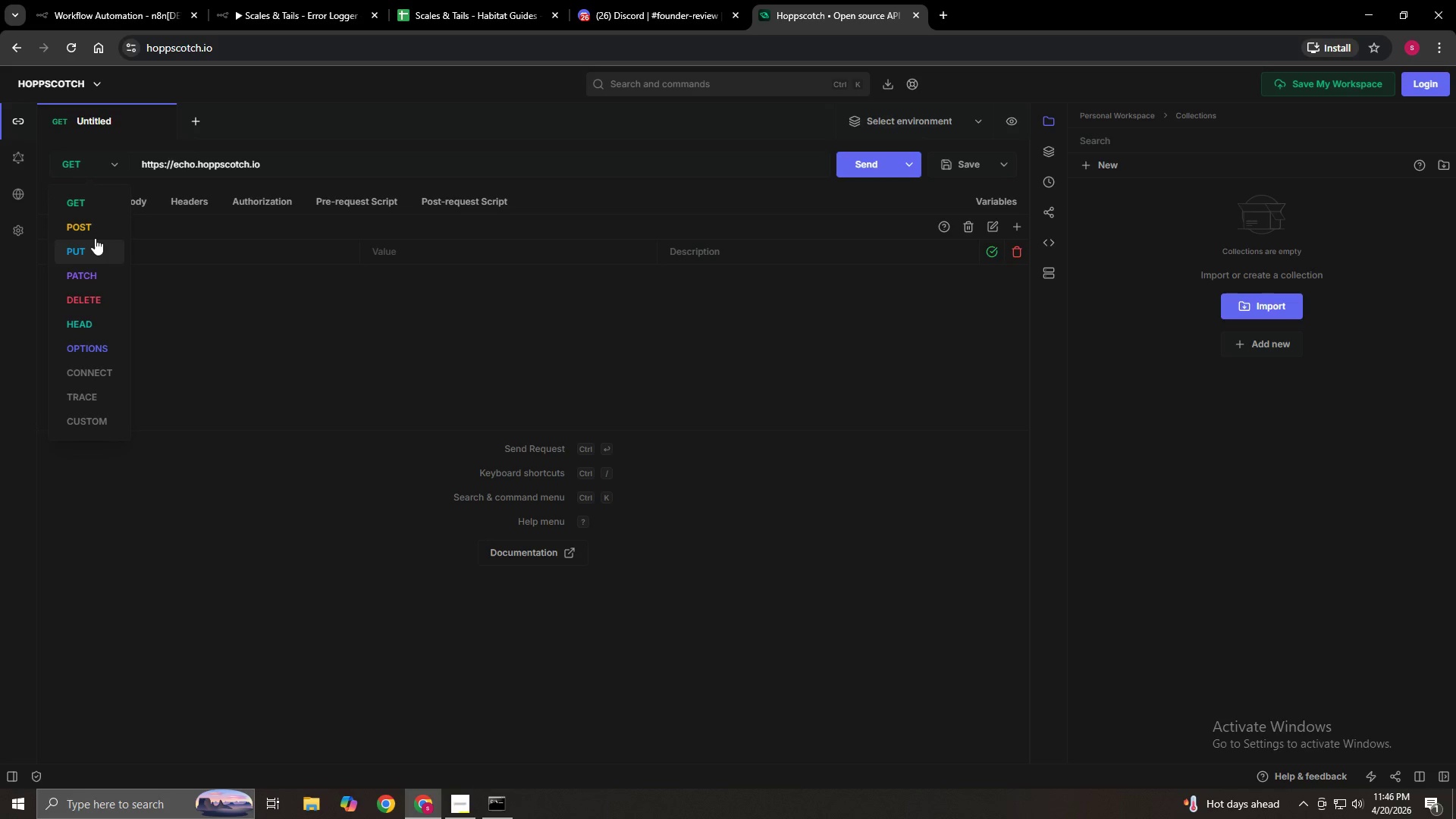 
left_click([93, 230])
 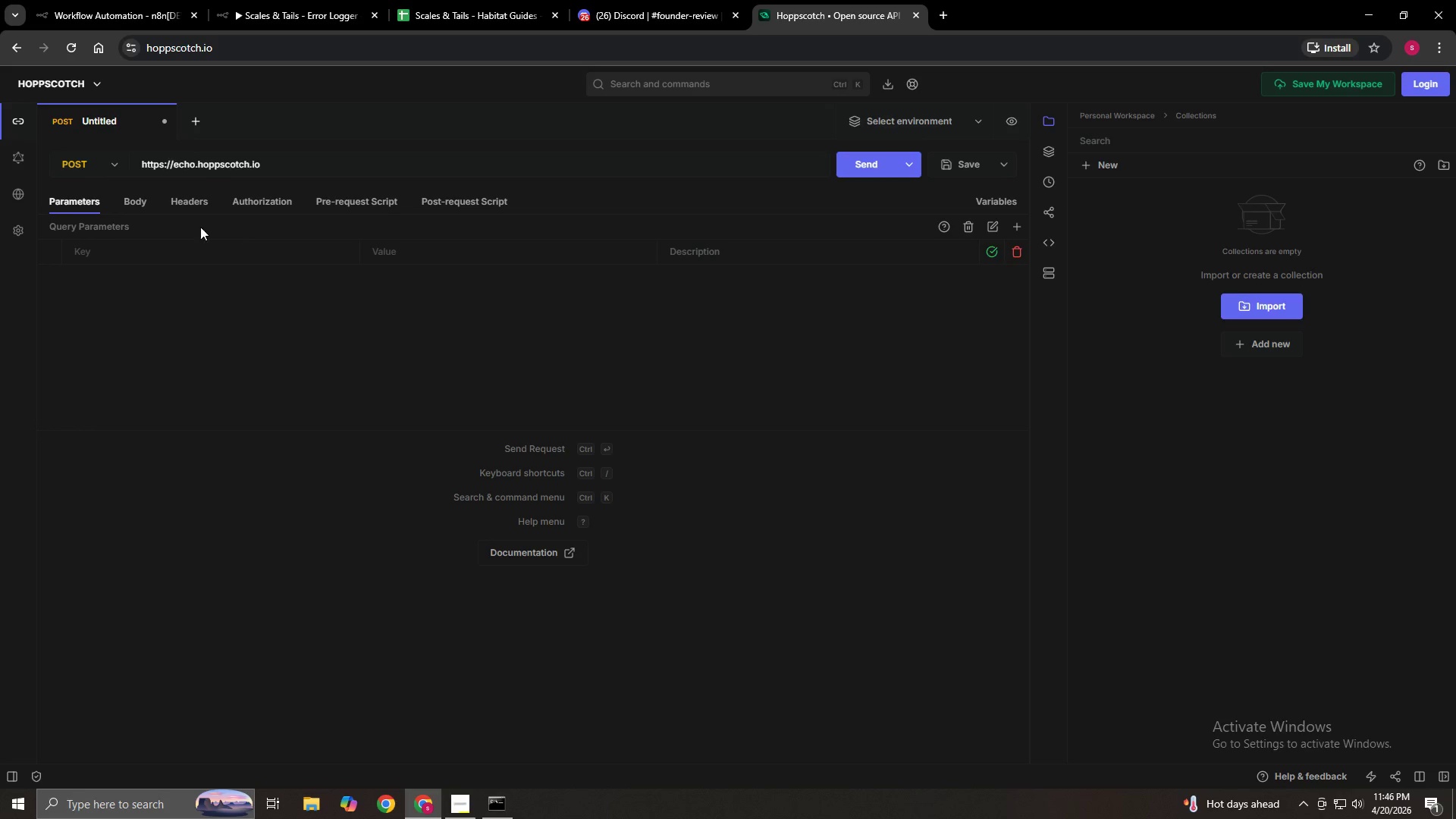 
left_click([123, 197])
 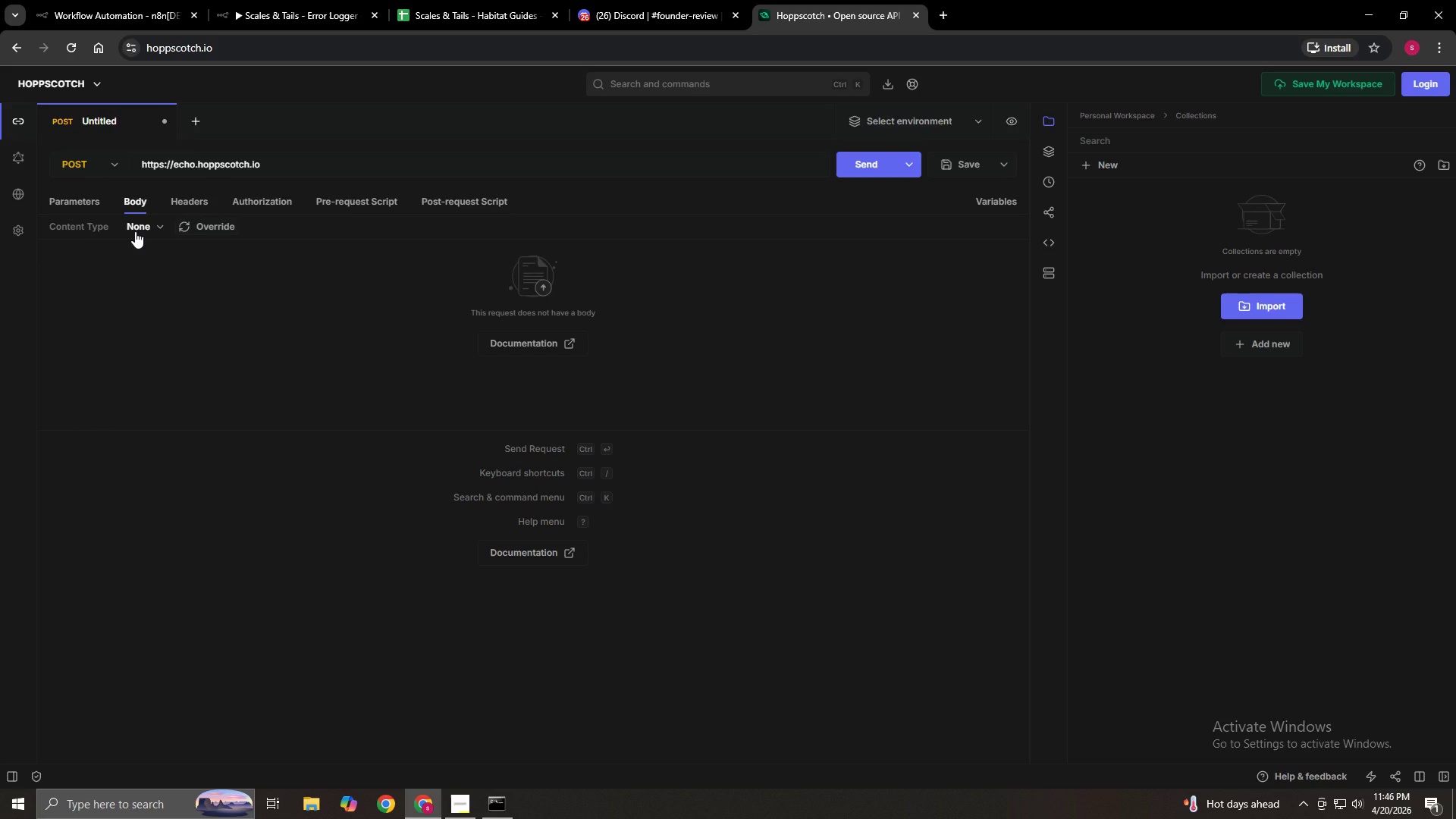 
left_click([135, 231])
 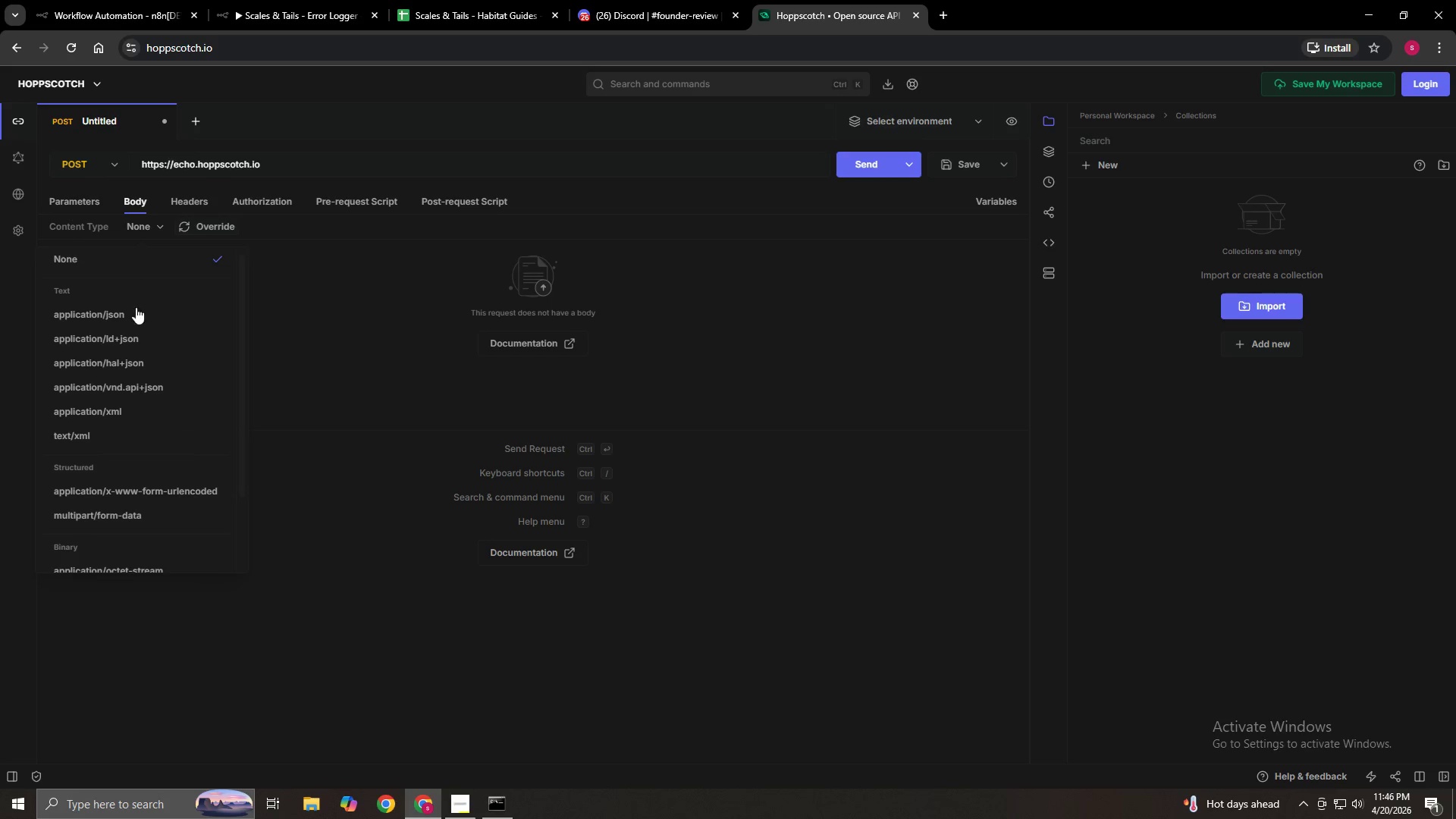 
left_click([133, 313])
 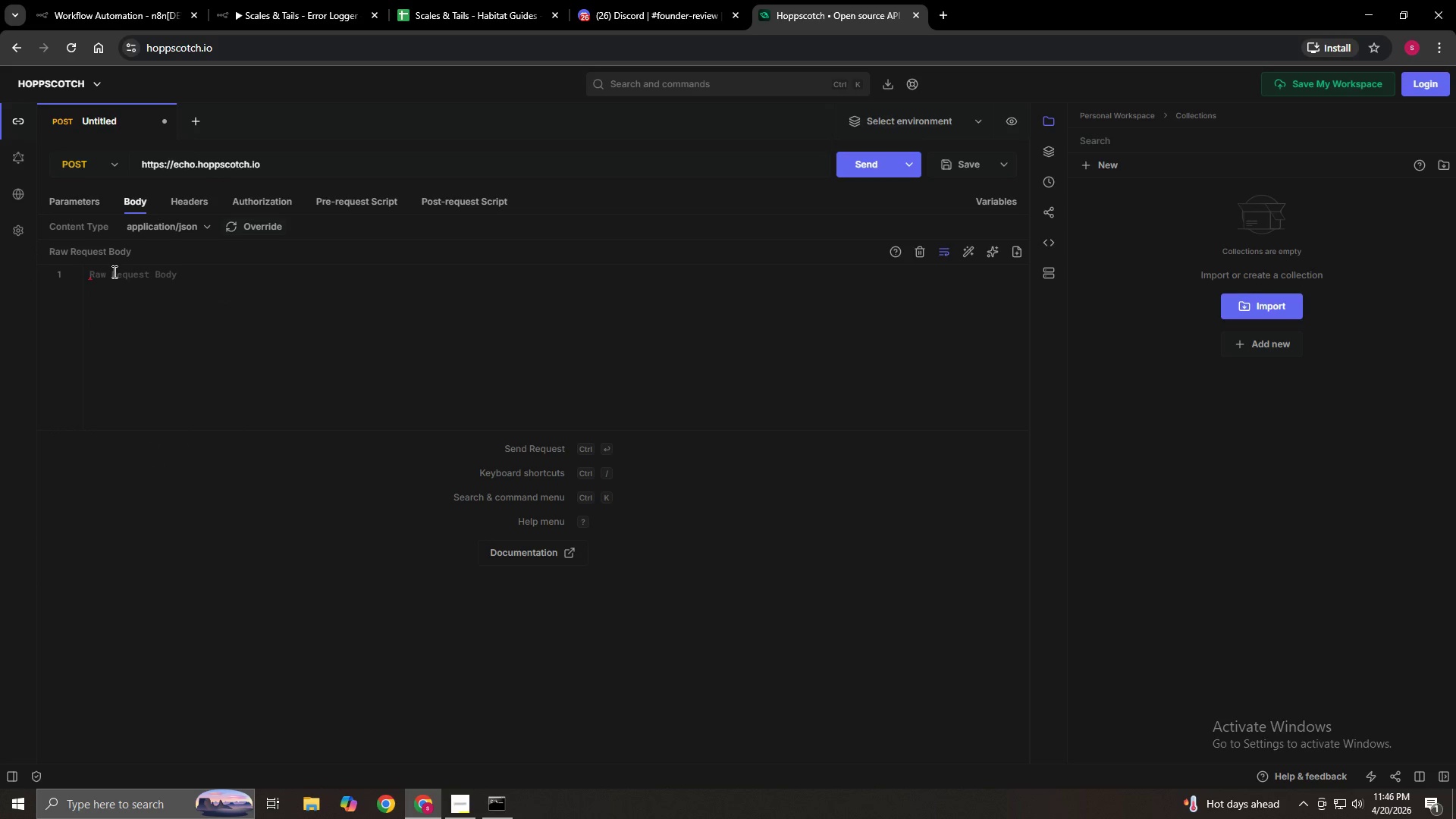 
left_click([113, 272])
 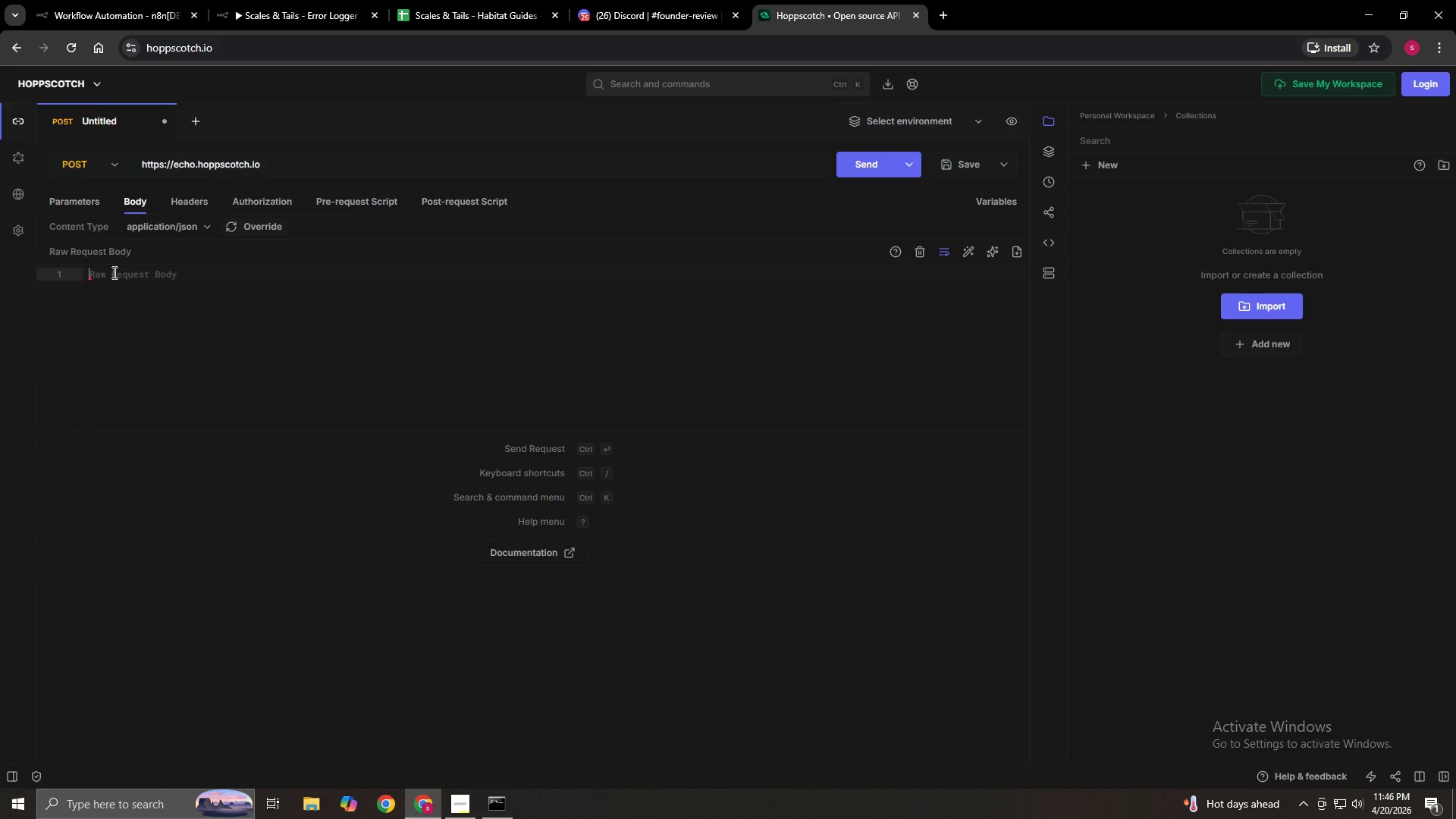 
key(Shift+BracketLeft)
 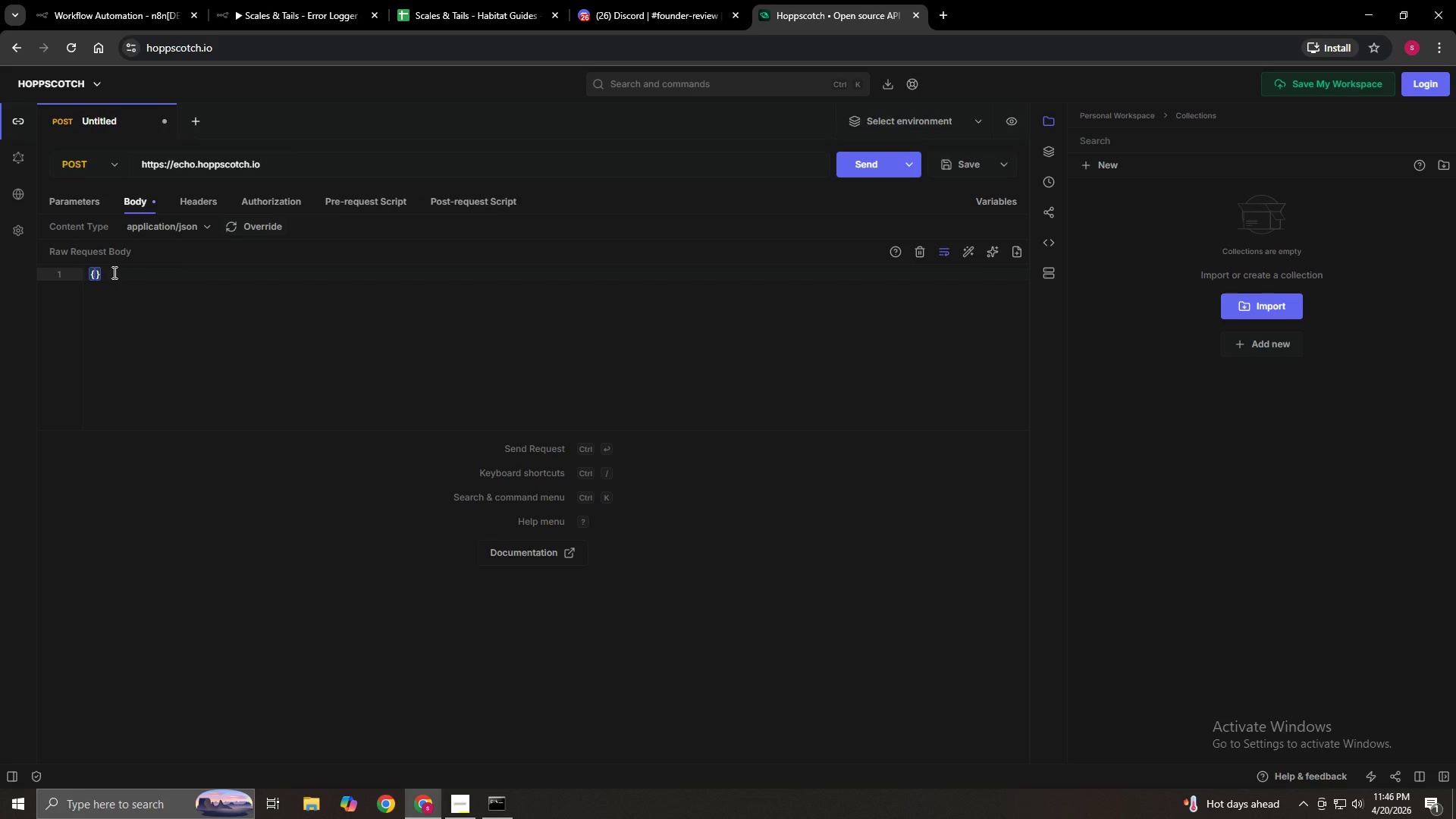 
key(Enter)
 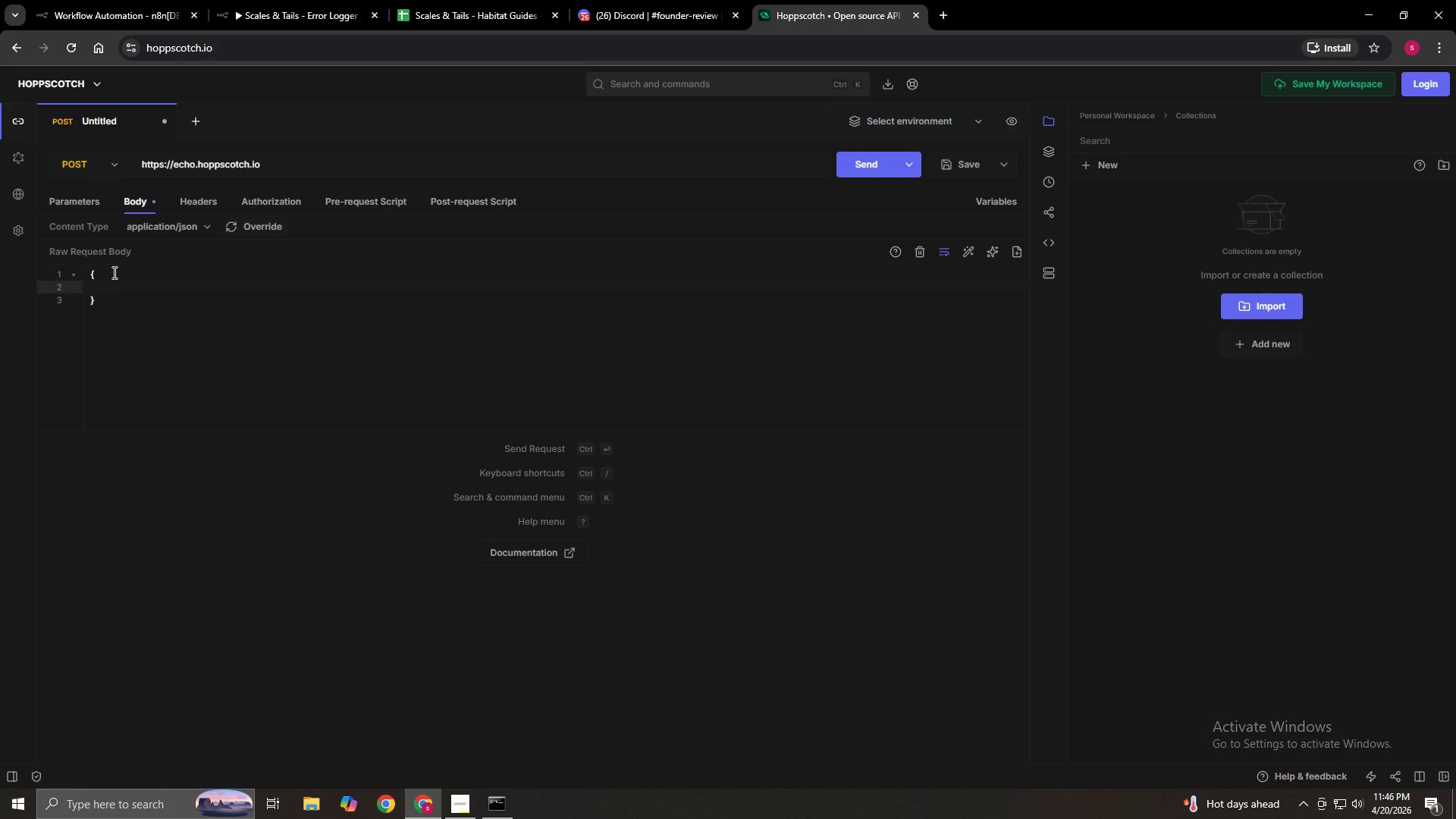 
type("customerName)
 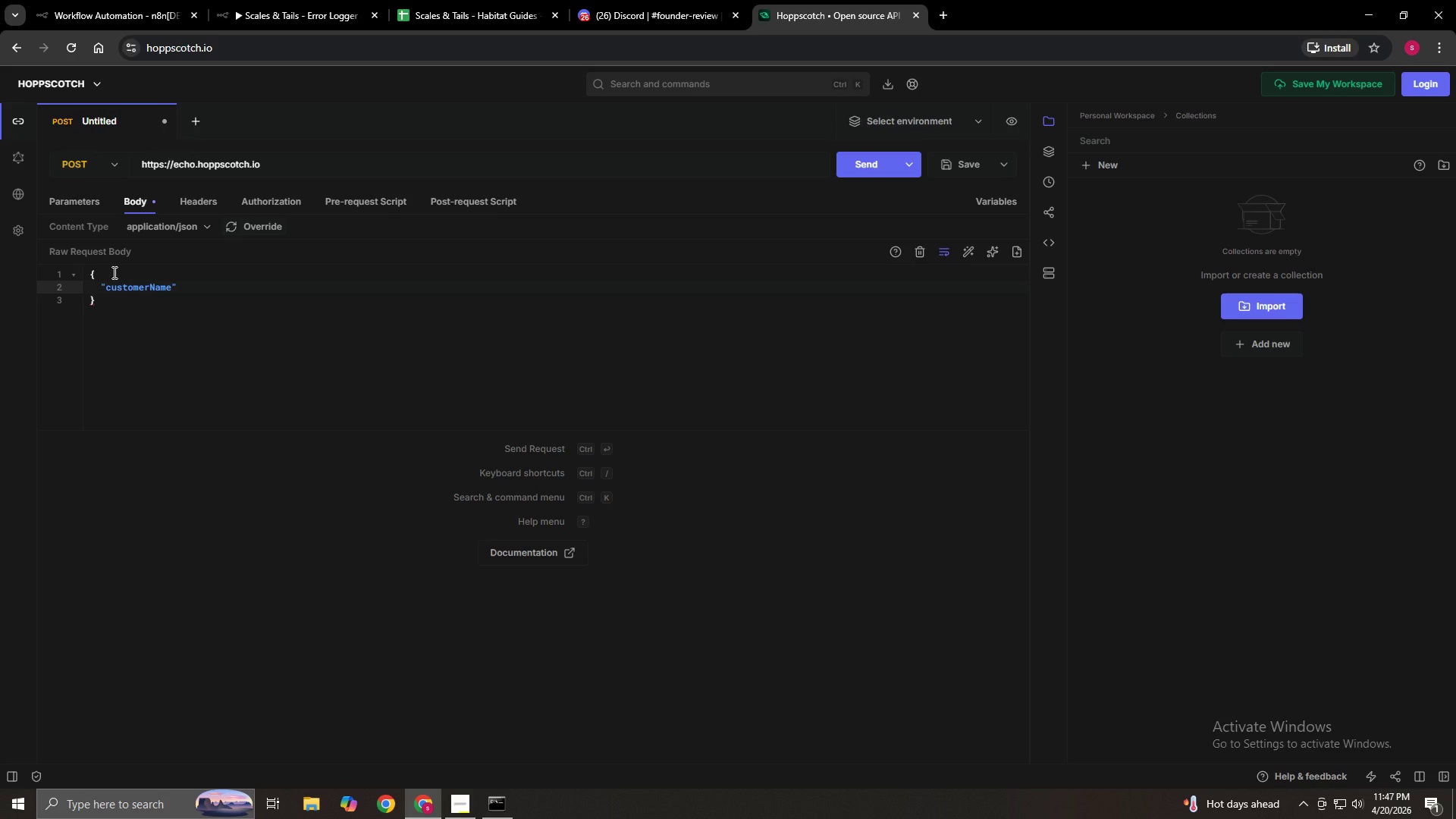 
type(": "al)
key(Backspace)
key(Backspace)
type(Alex Rivera",)
 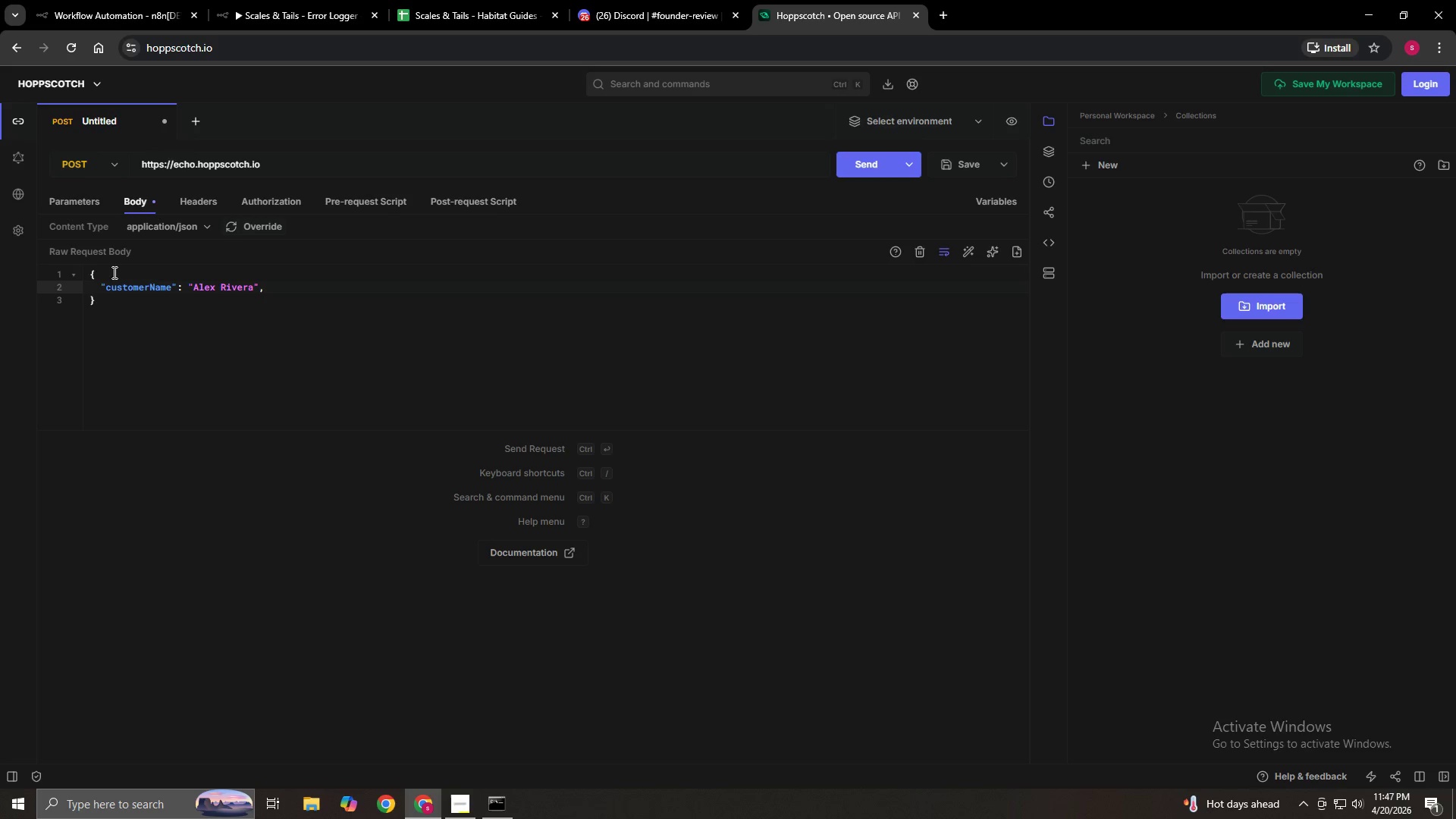 
key(Enter)
 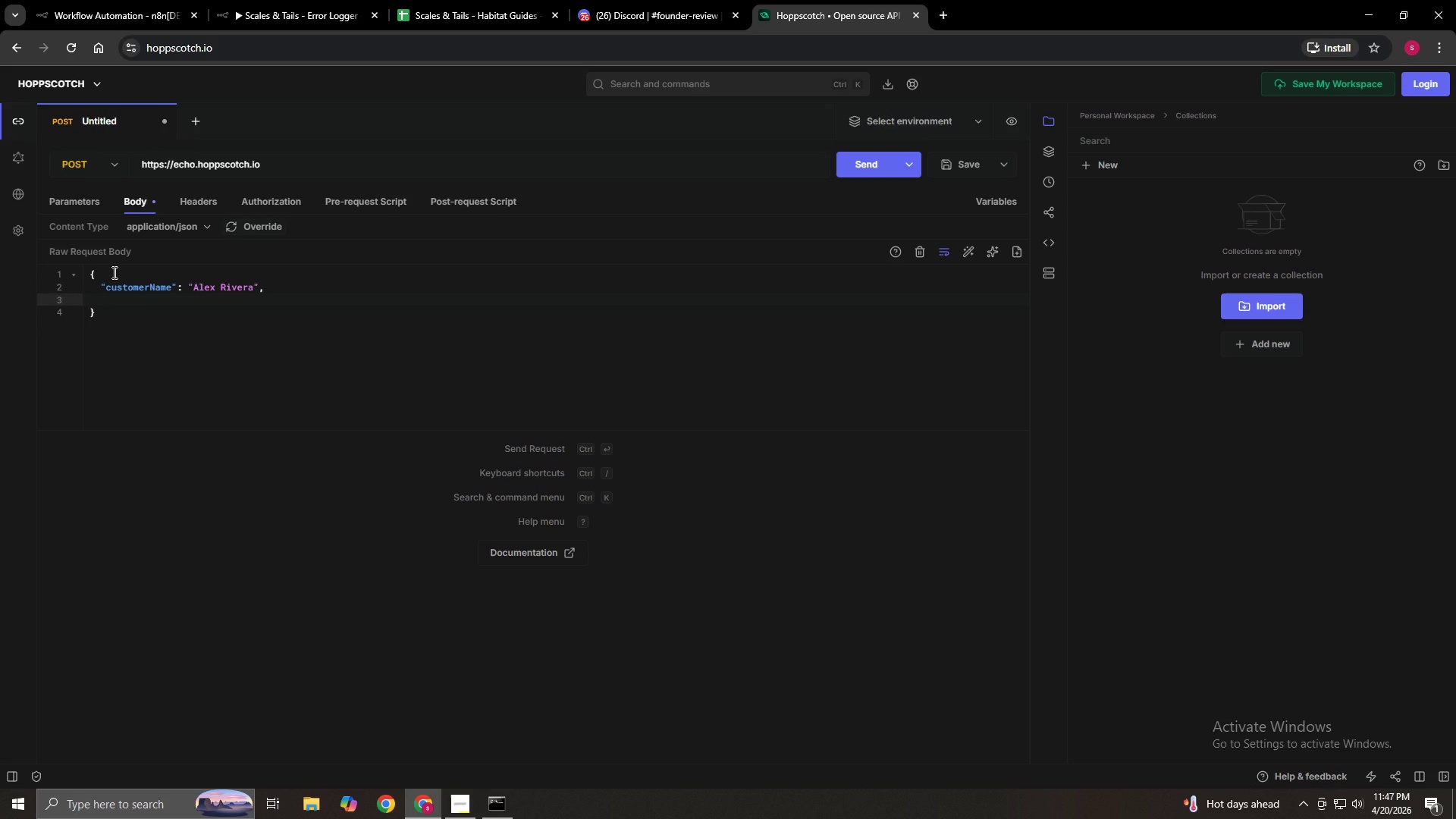 
type(:)
key(Backspace)
type("species": "b)
key(Backspace)
type(Bearded Dragon)
 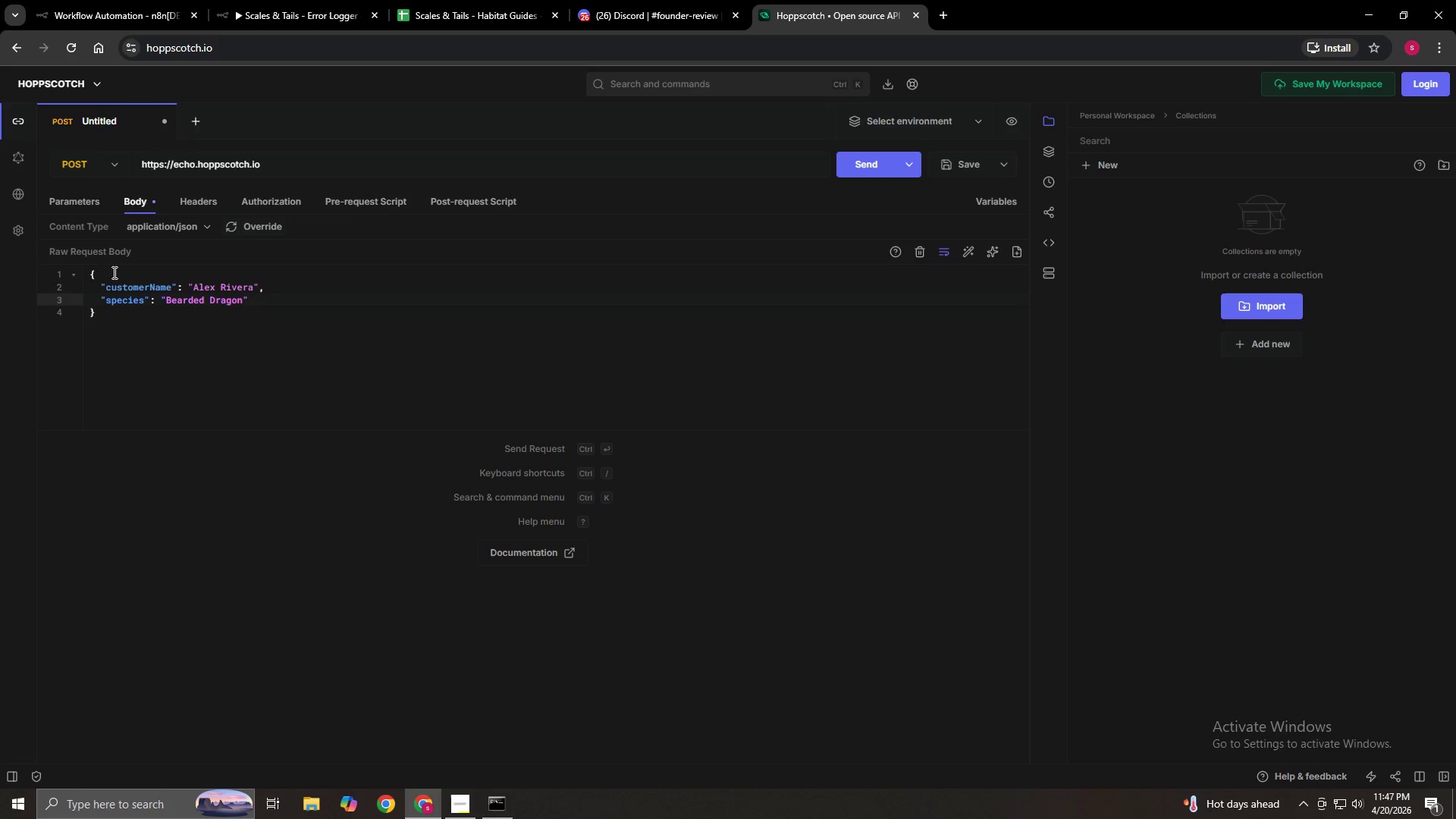 
key(ArrowRight)
 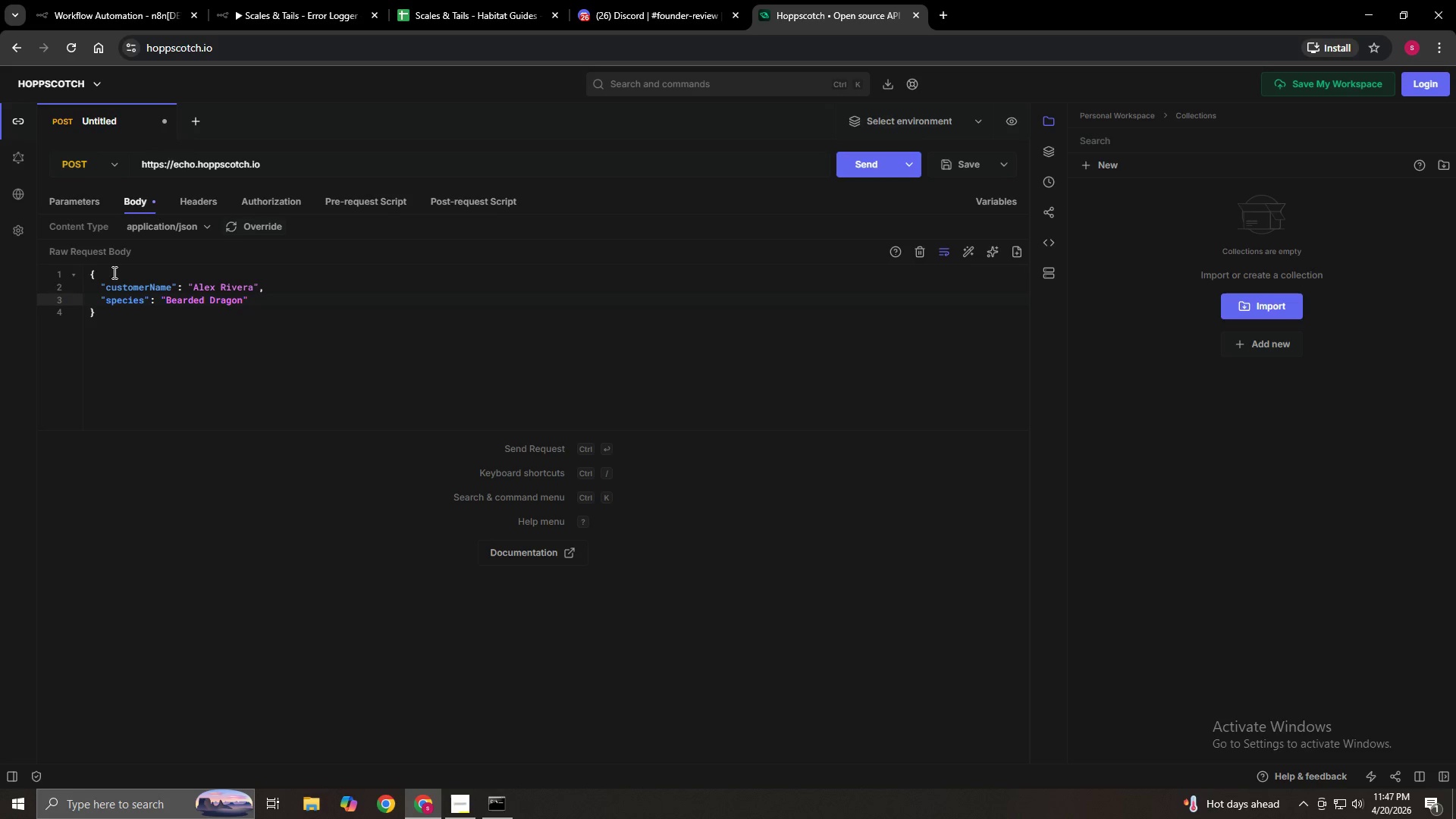 
key(Comma)
 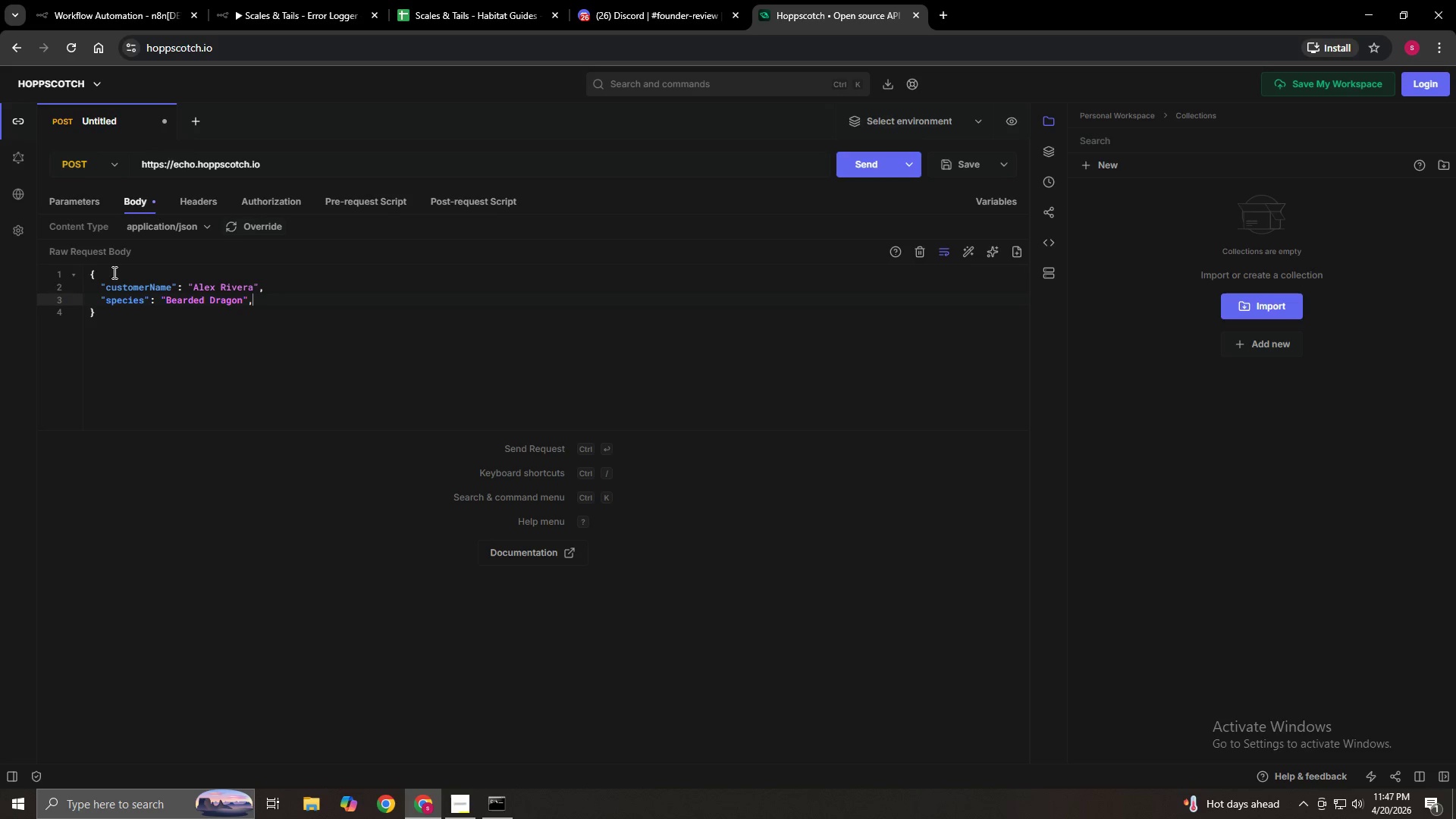 
key(Enter)
 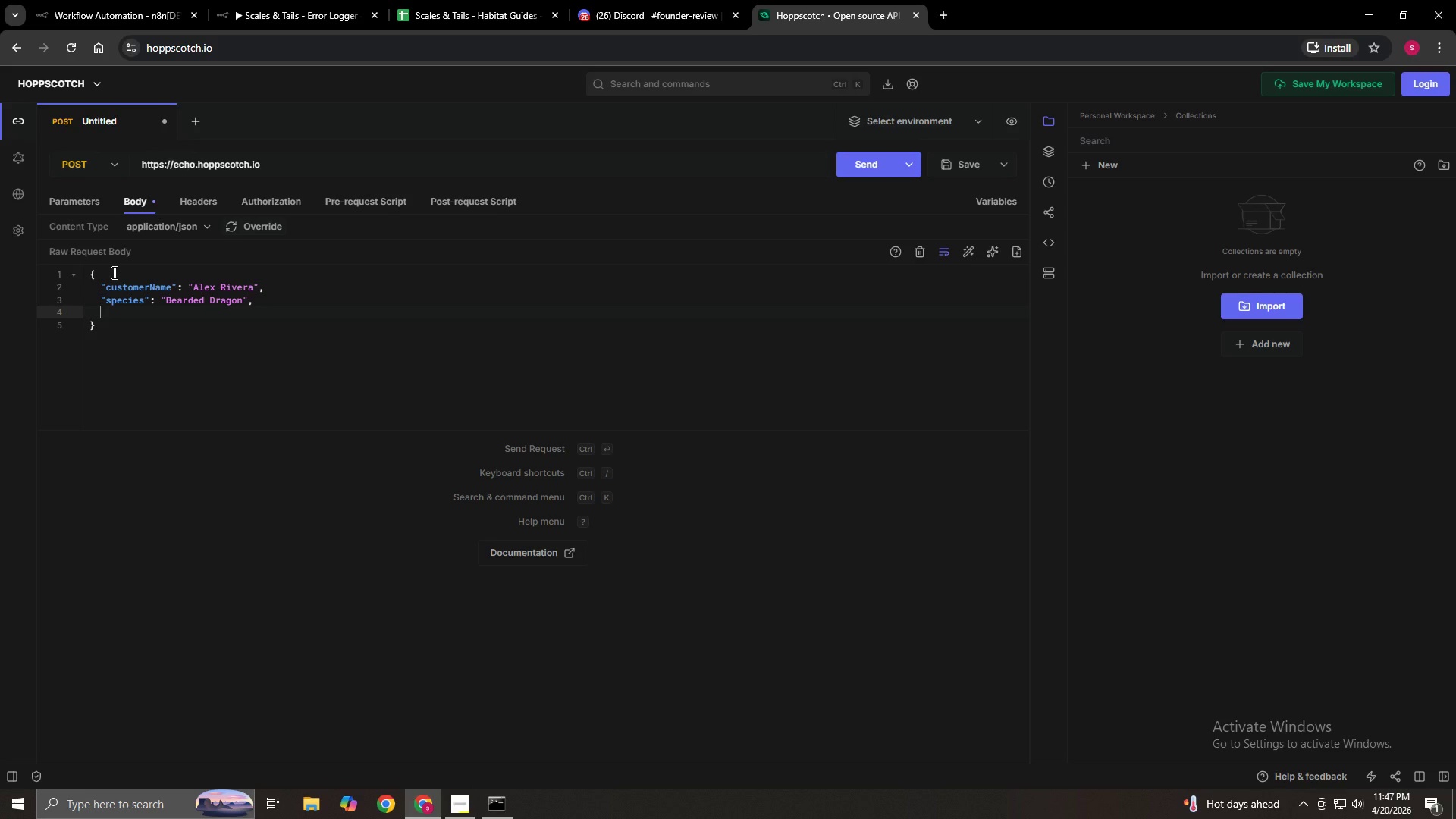 
type("experienceLevel)
 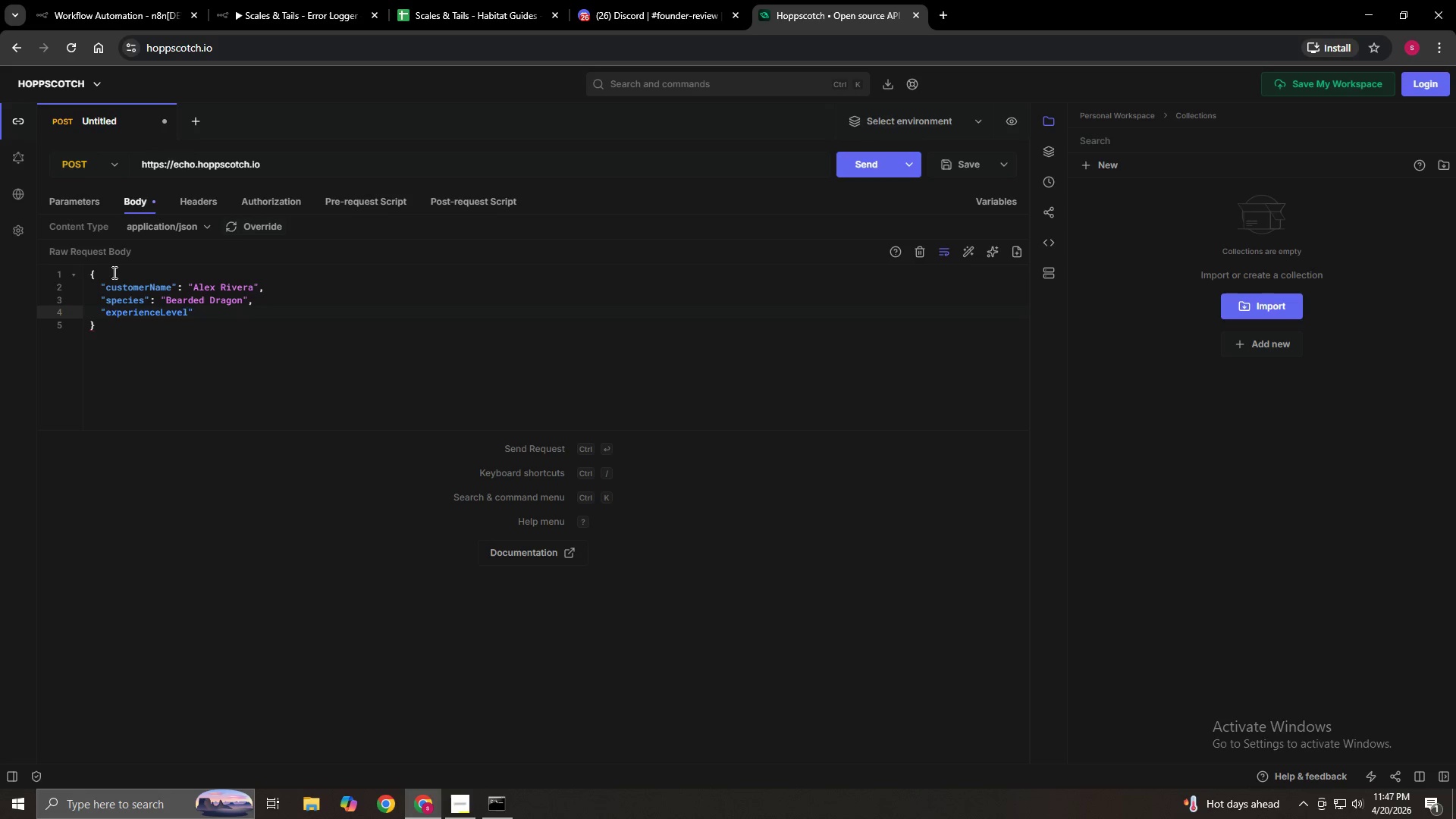 
key(ArrowRight)
 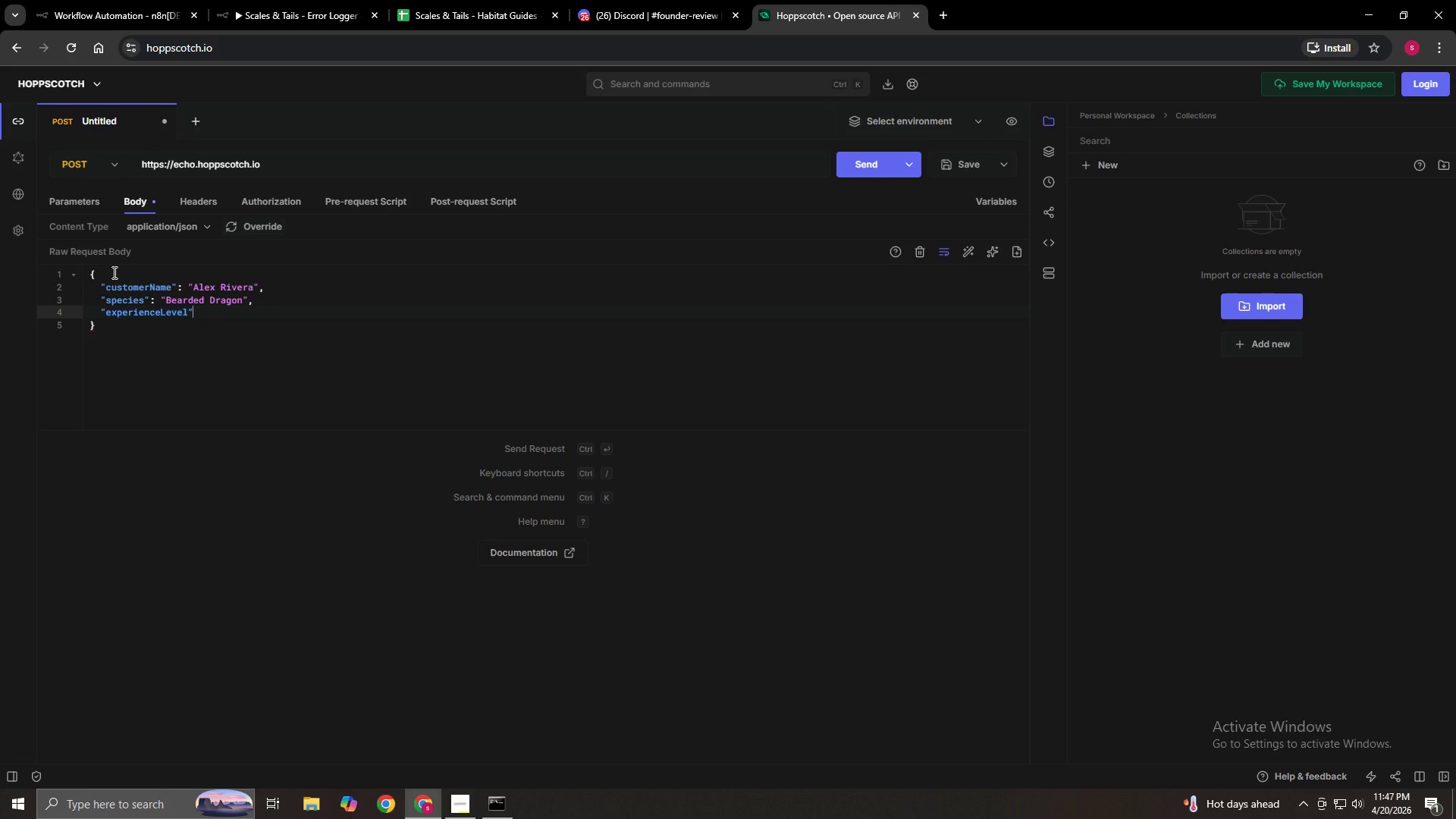 
type(: "be)
key(Backspace)
key(Backspace)
type(Beg)
 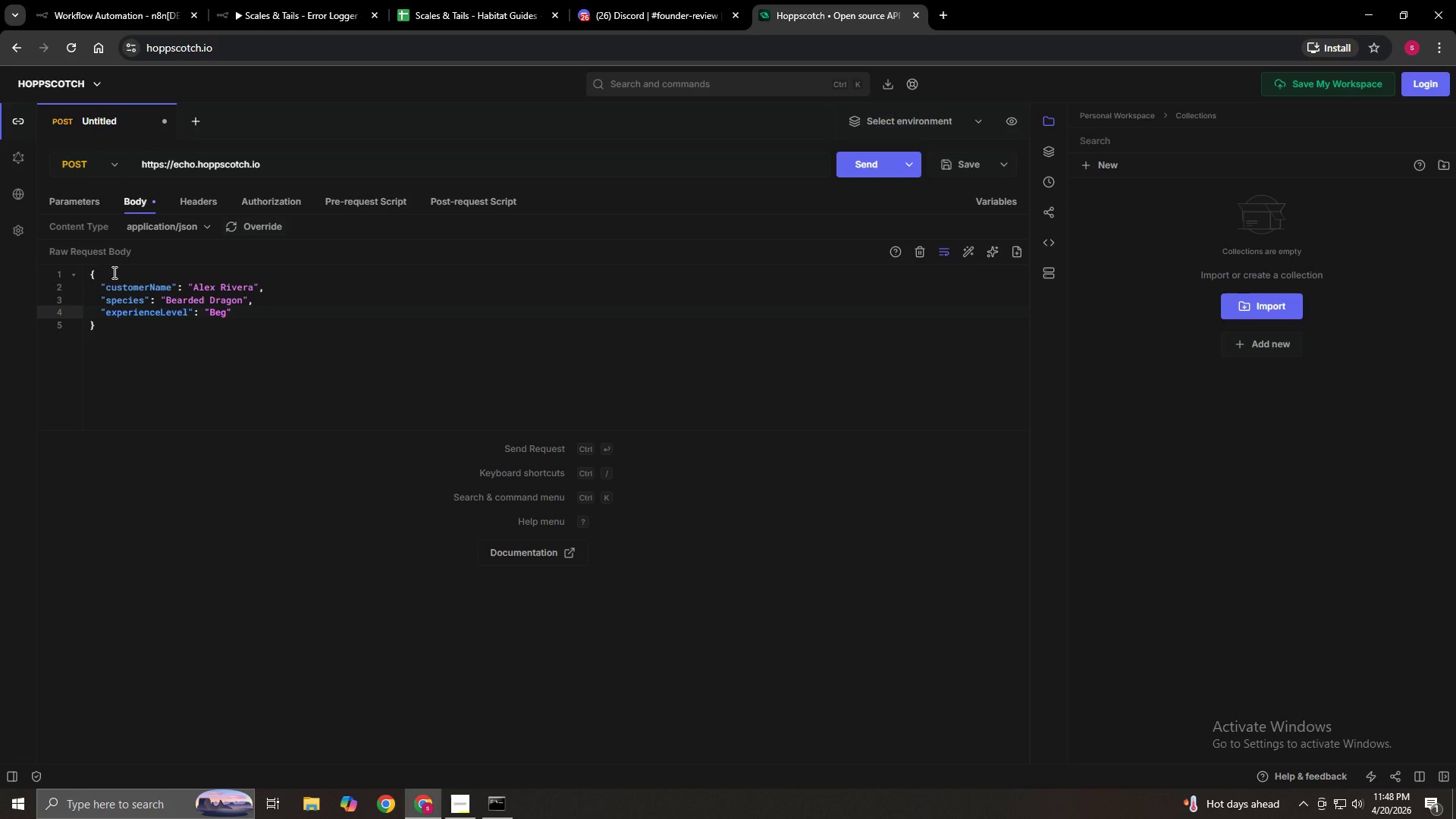 
wait(7.28)
 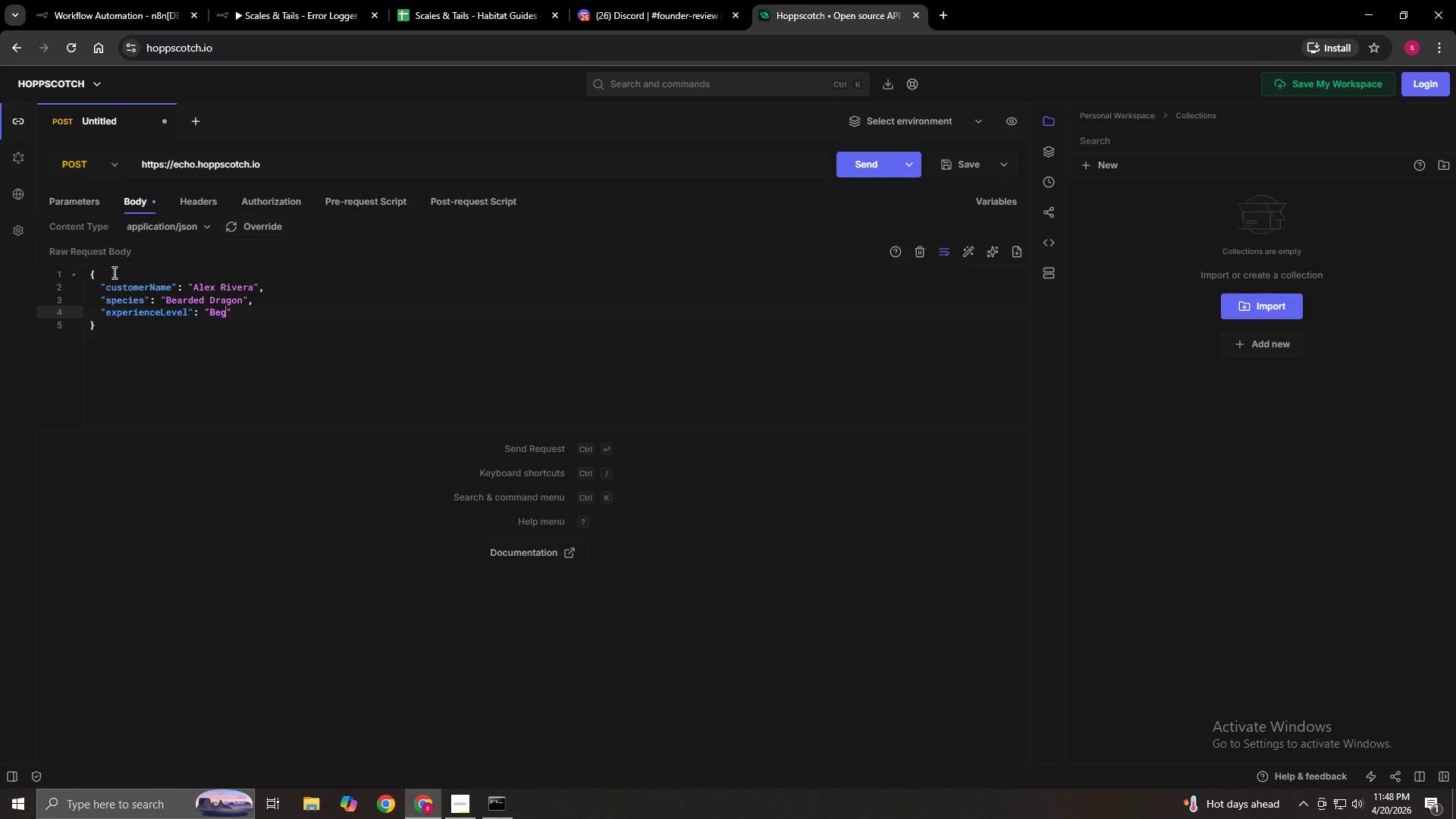 
type(inner)
 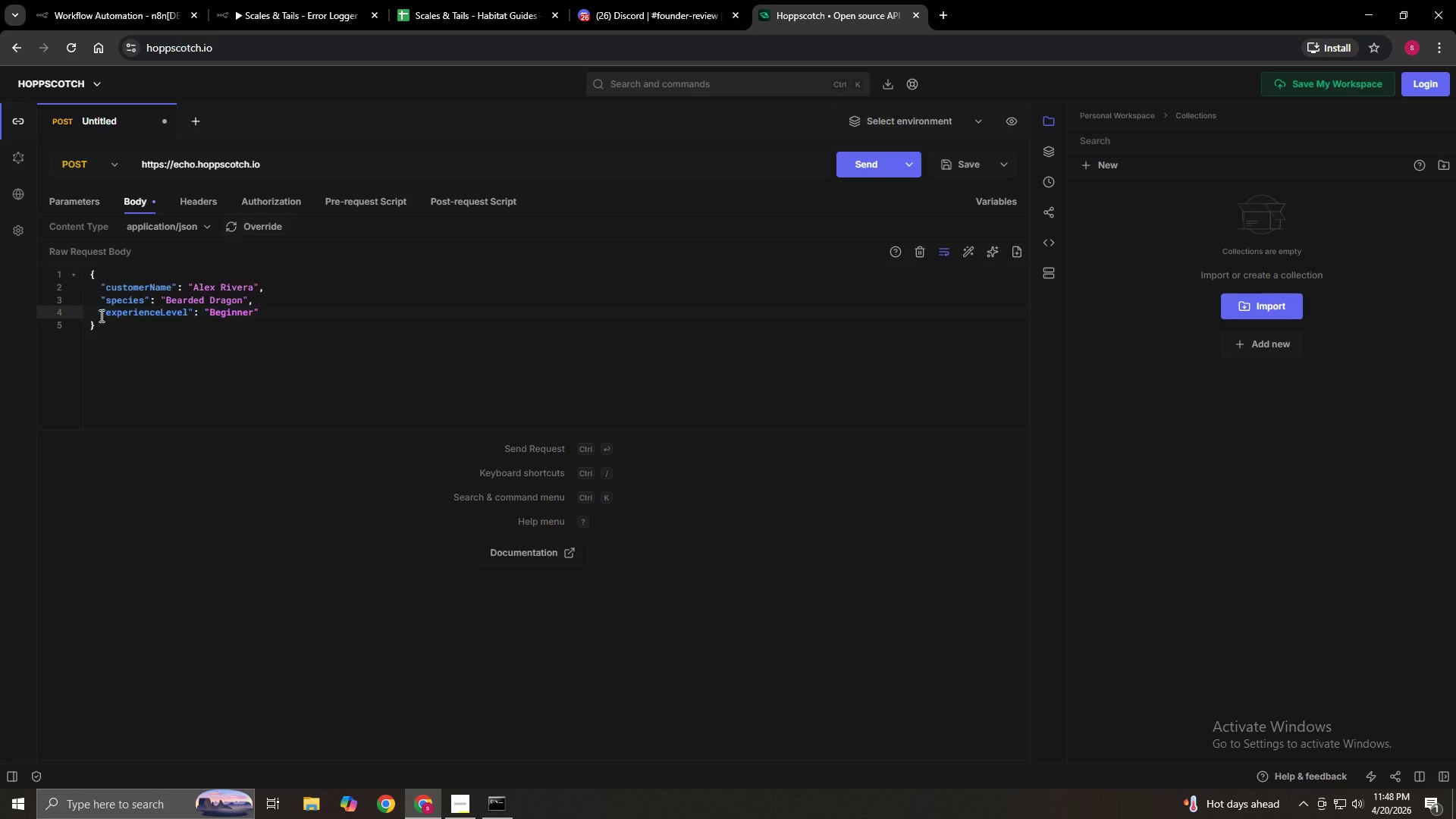 
left_click([164, 351])
 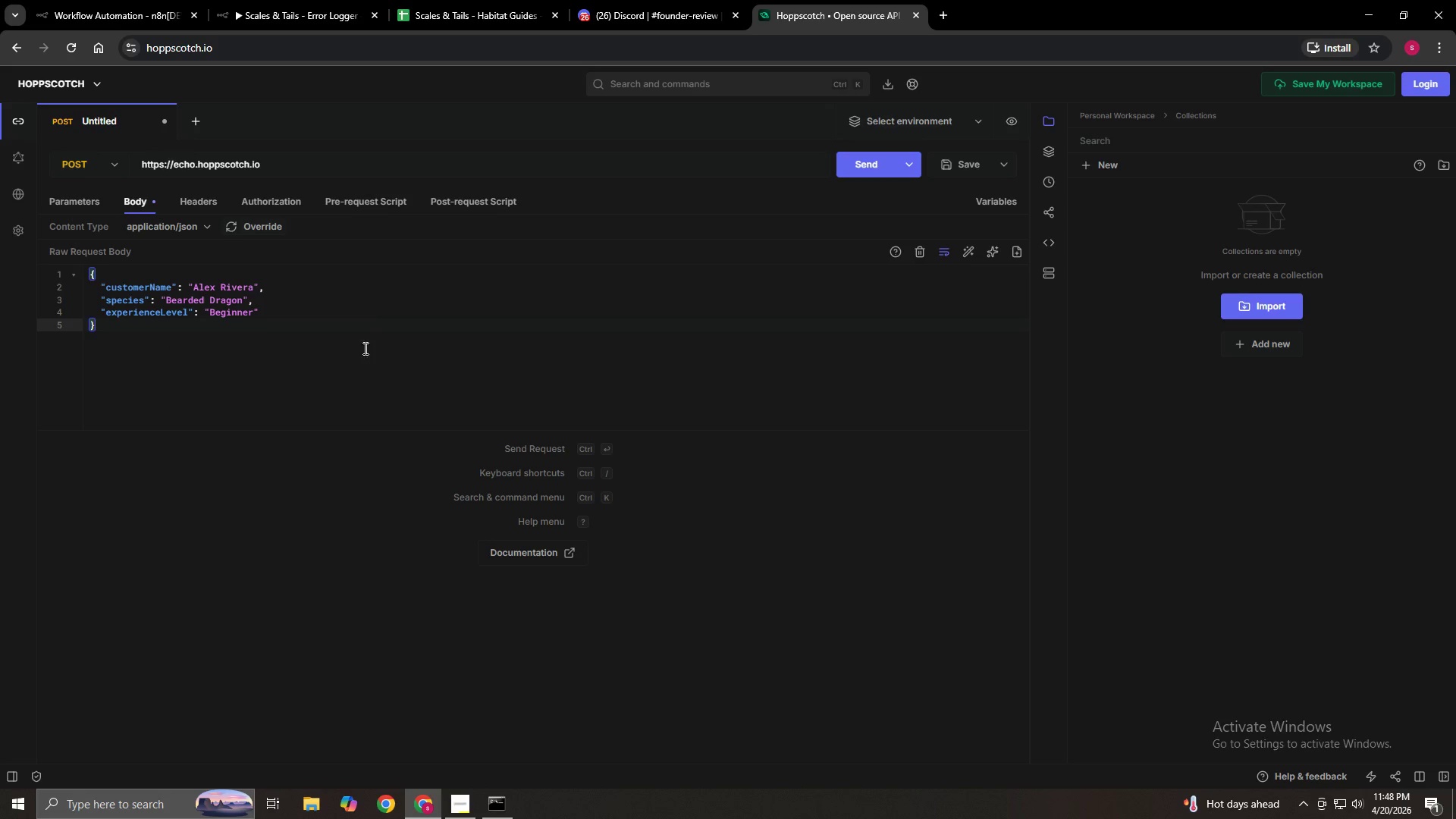 
left_click([352, 433])
 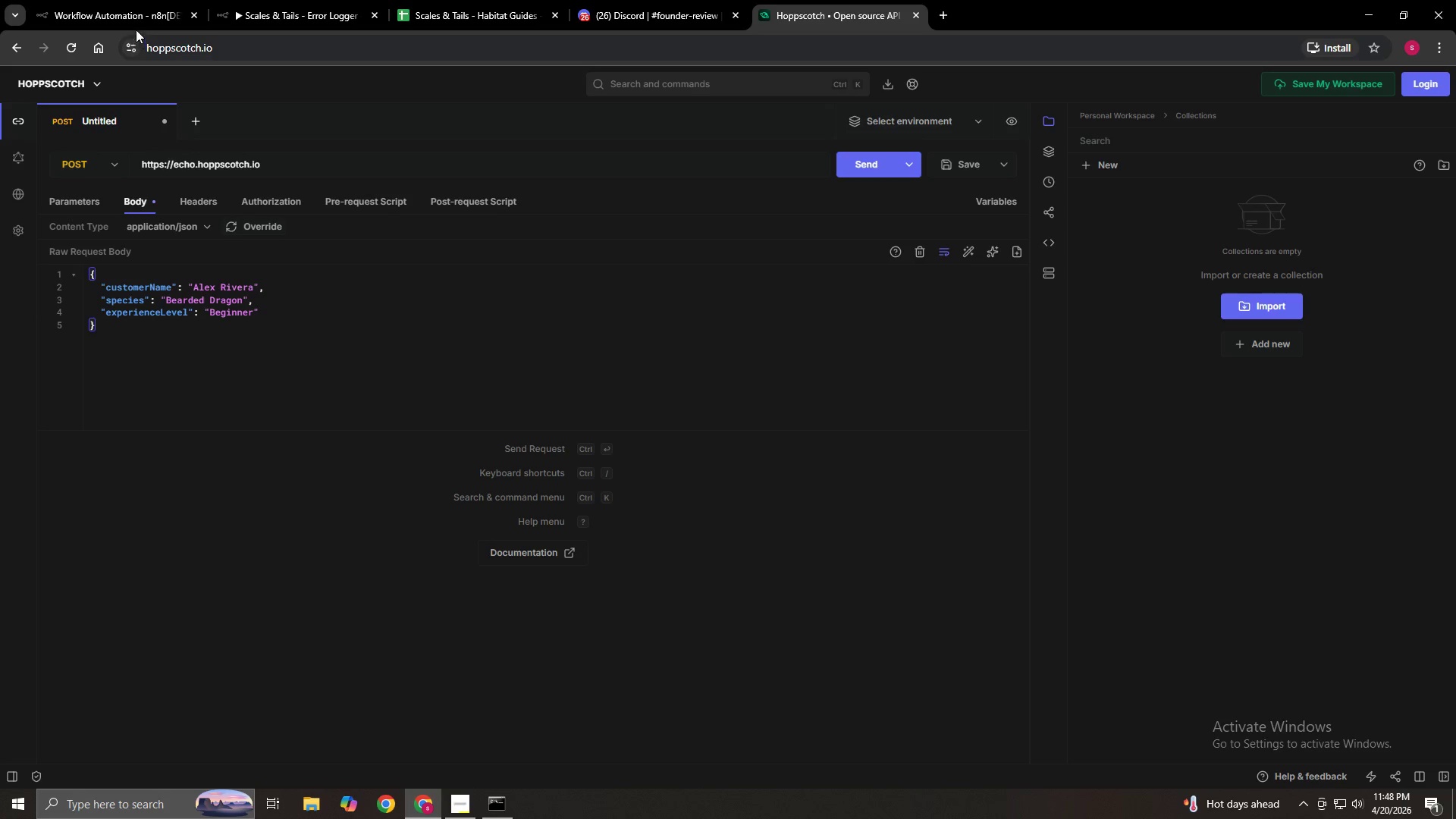 
left_click([138, 0])
 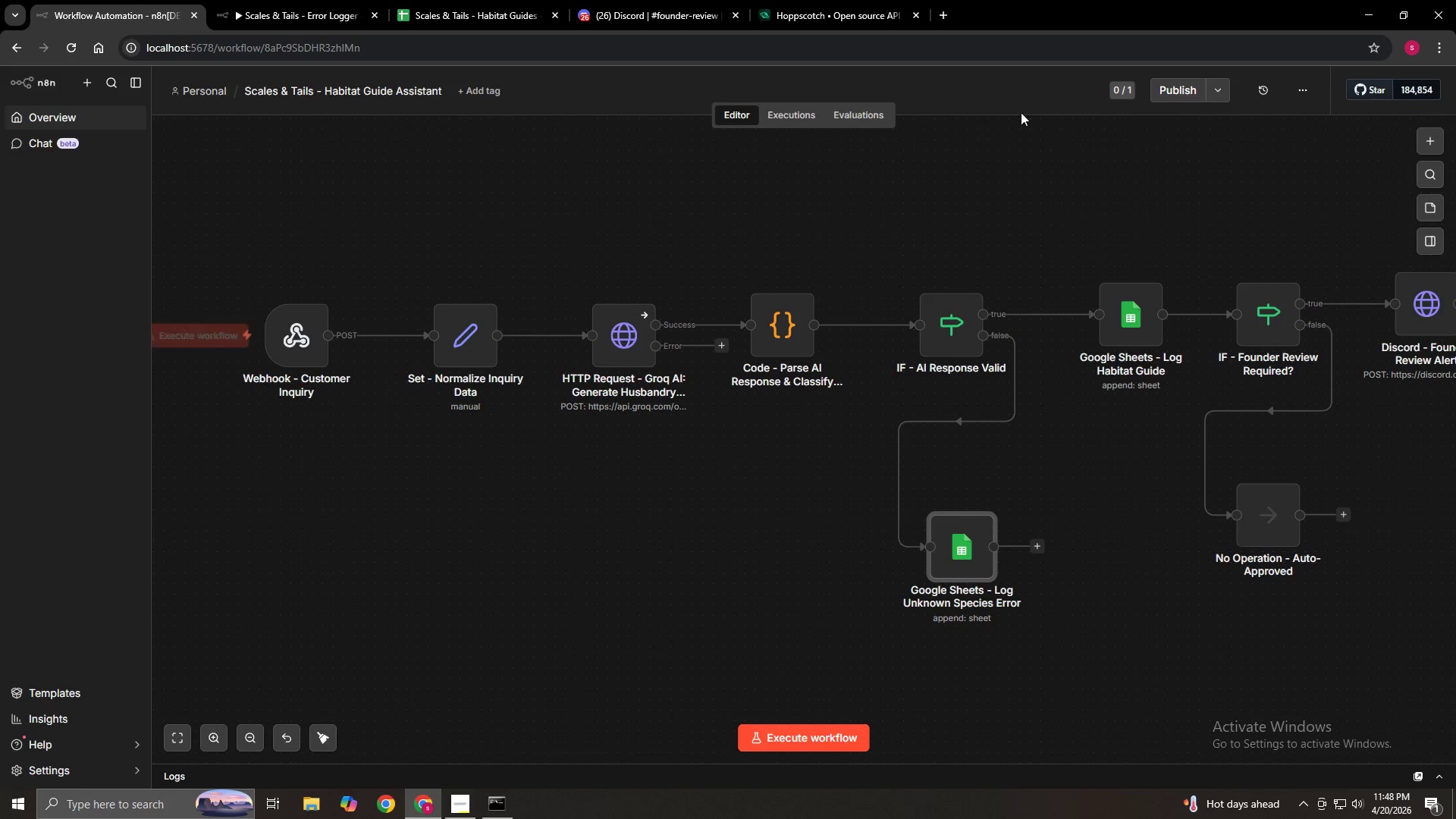 
left_click([1166, 85])
 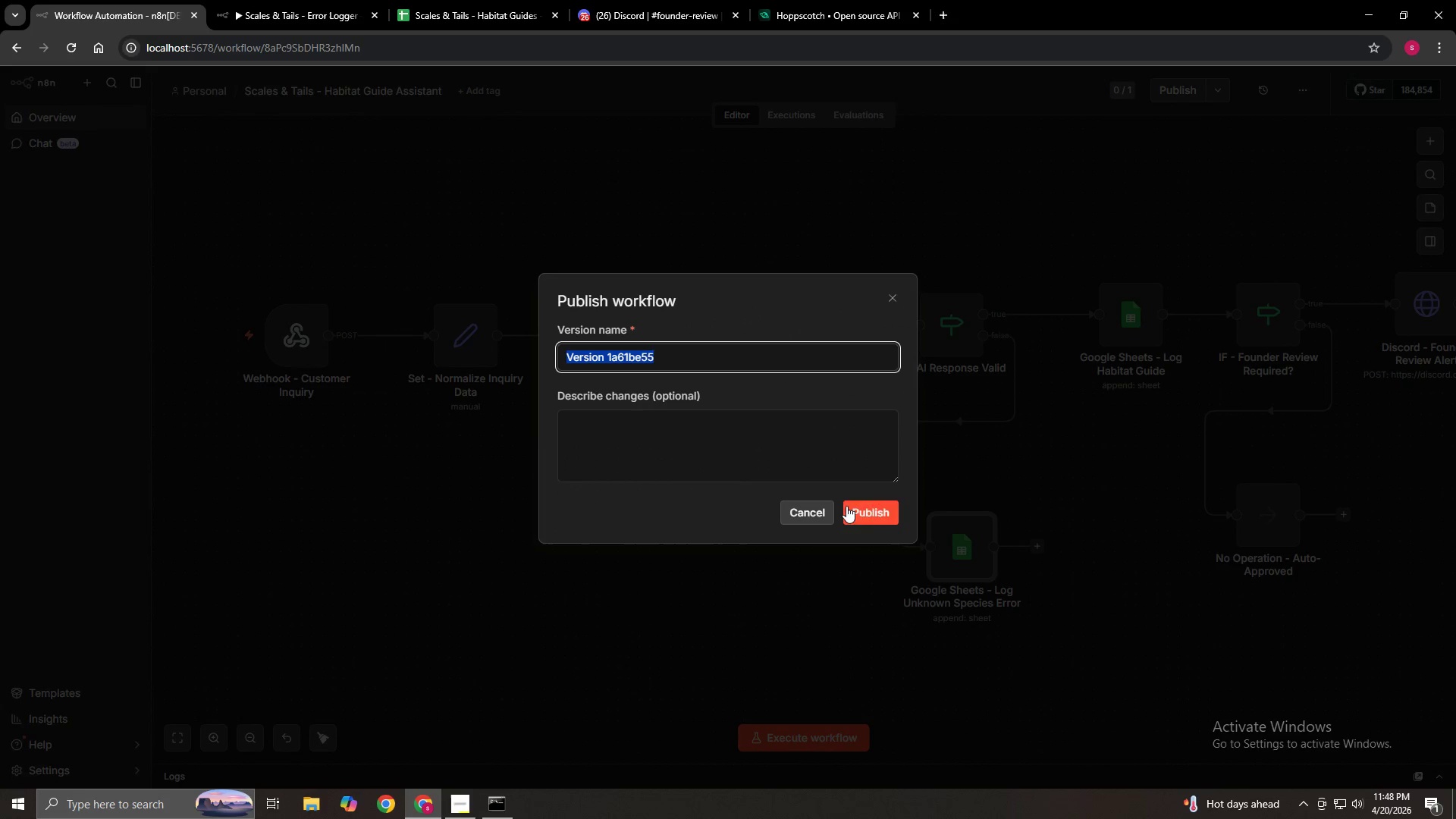 
left_click([882, 510])
 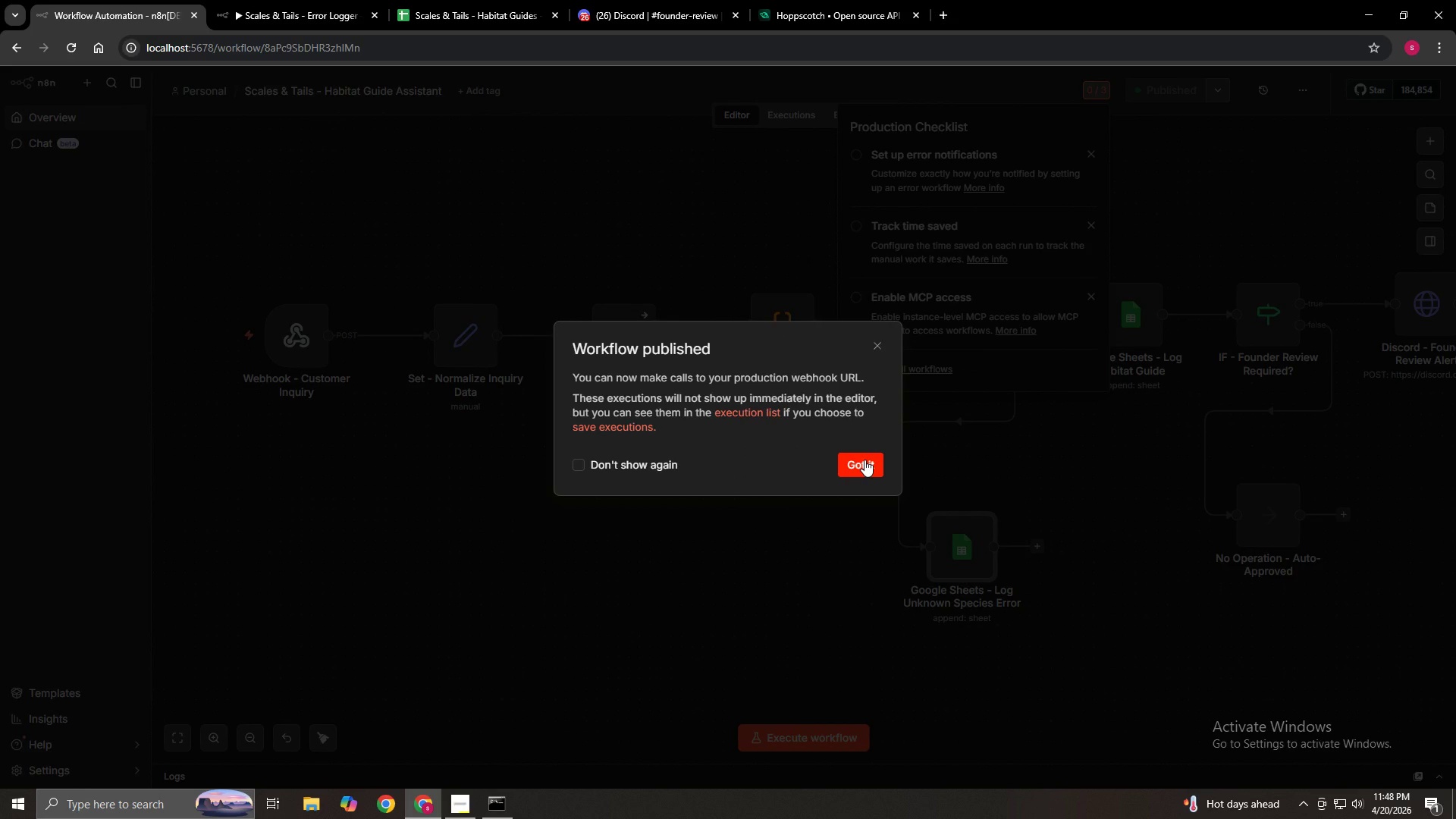 
wait(7.8)
 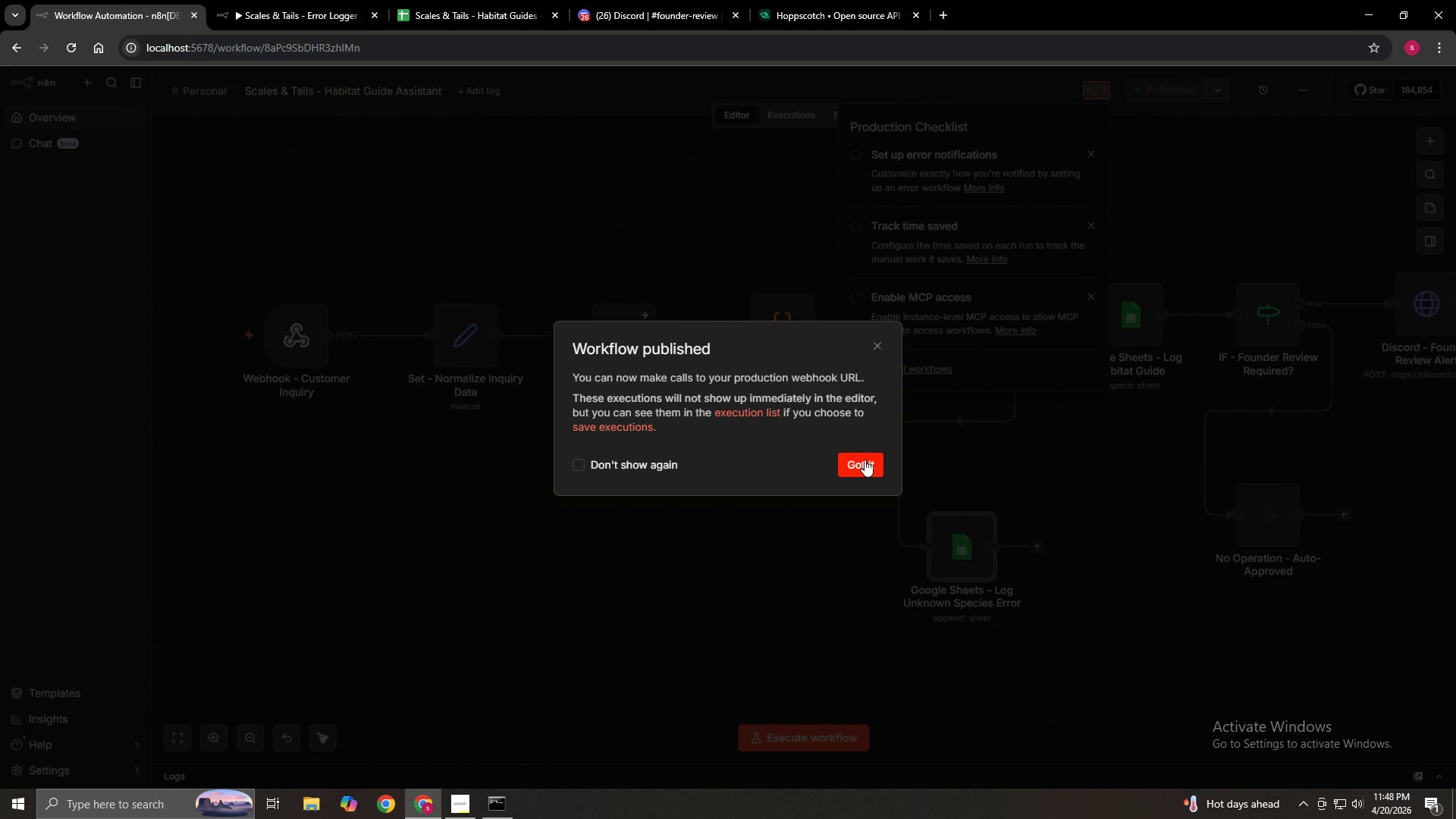 
left_click([874, 346])
 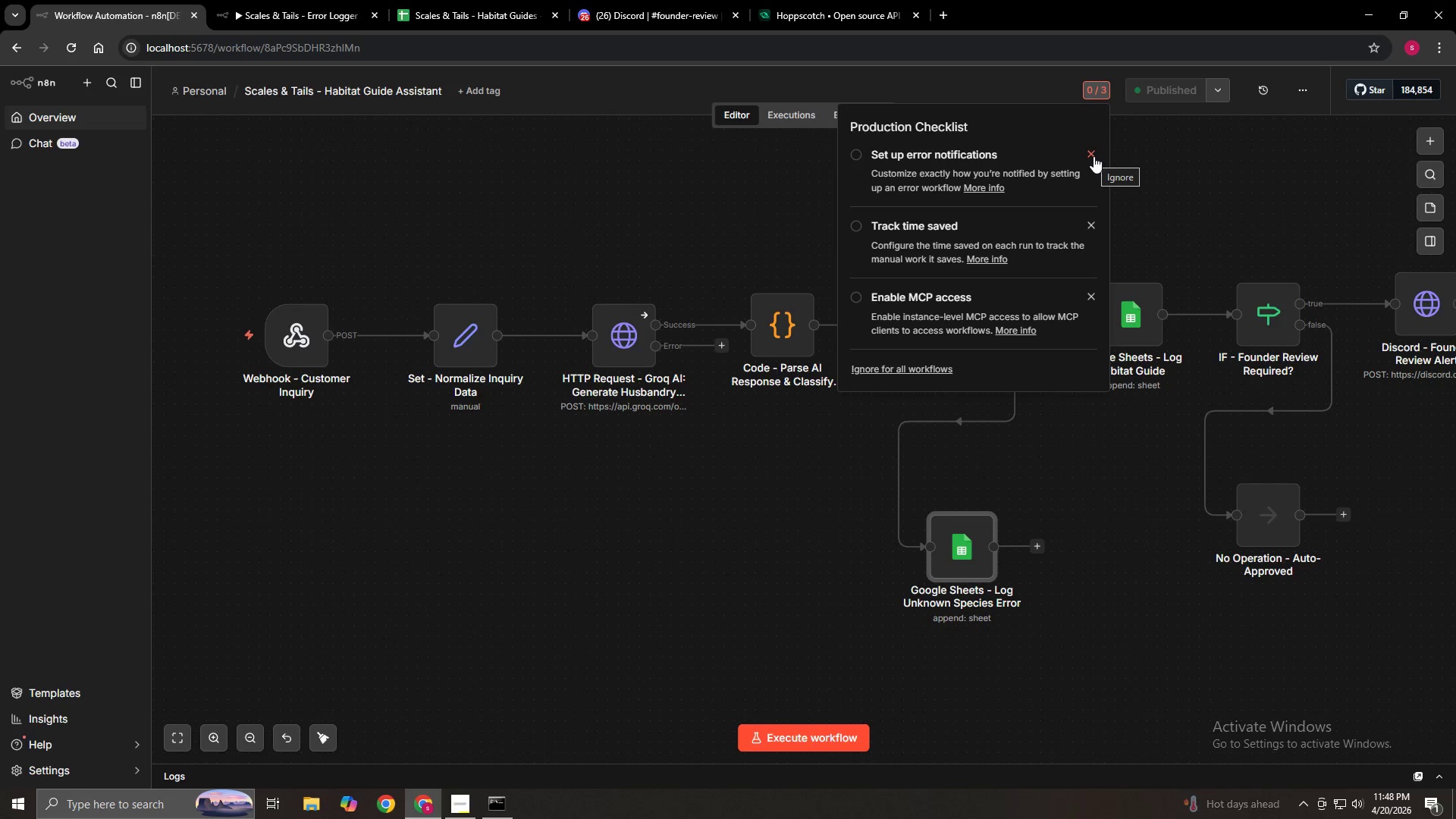 
wait(5.08)
 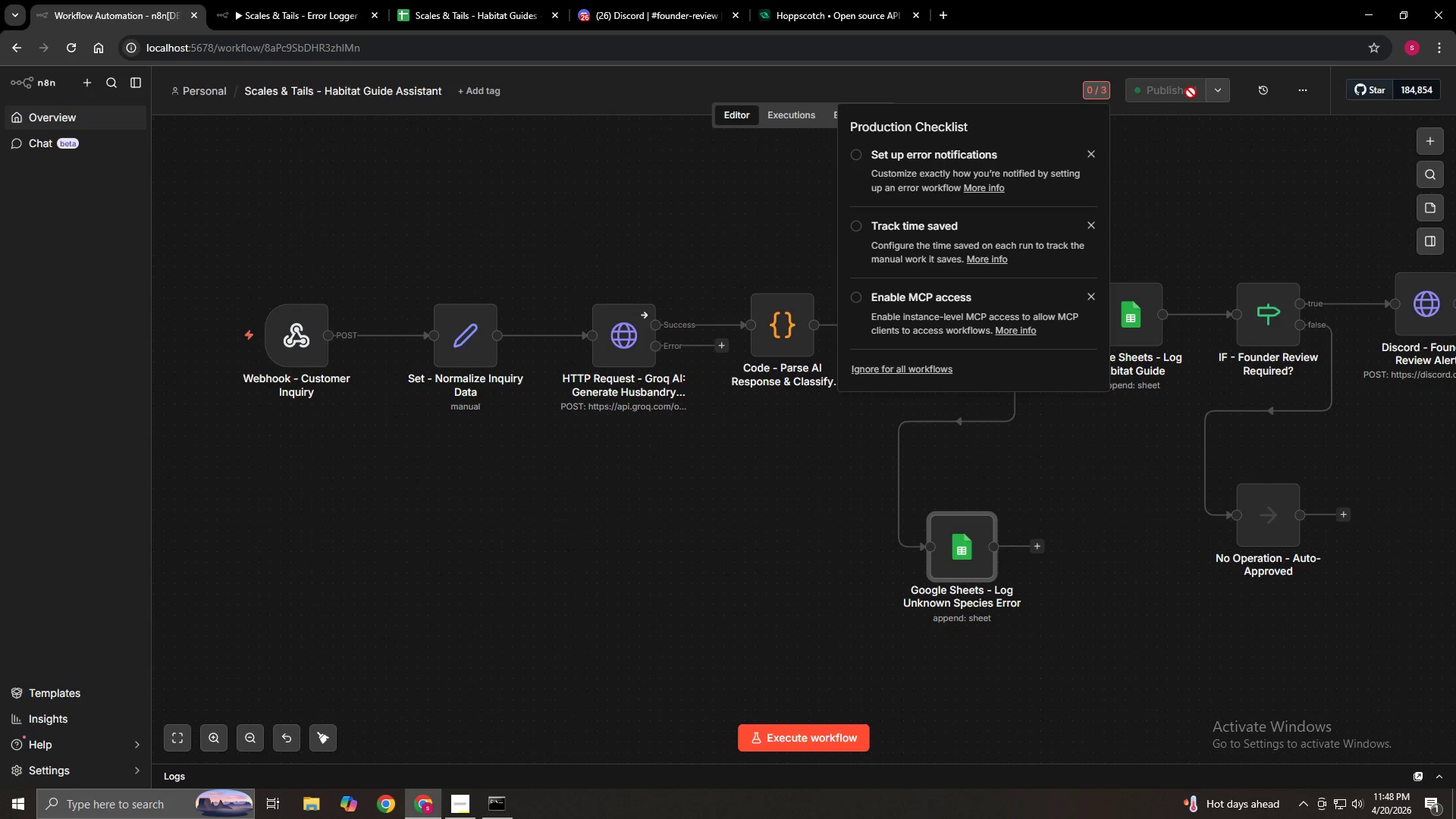 
left_click([1094, 156])
 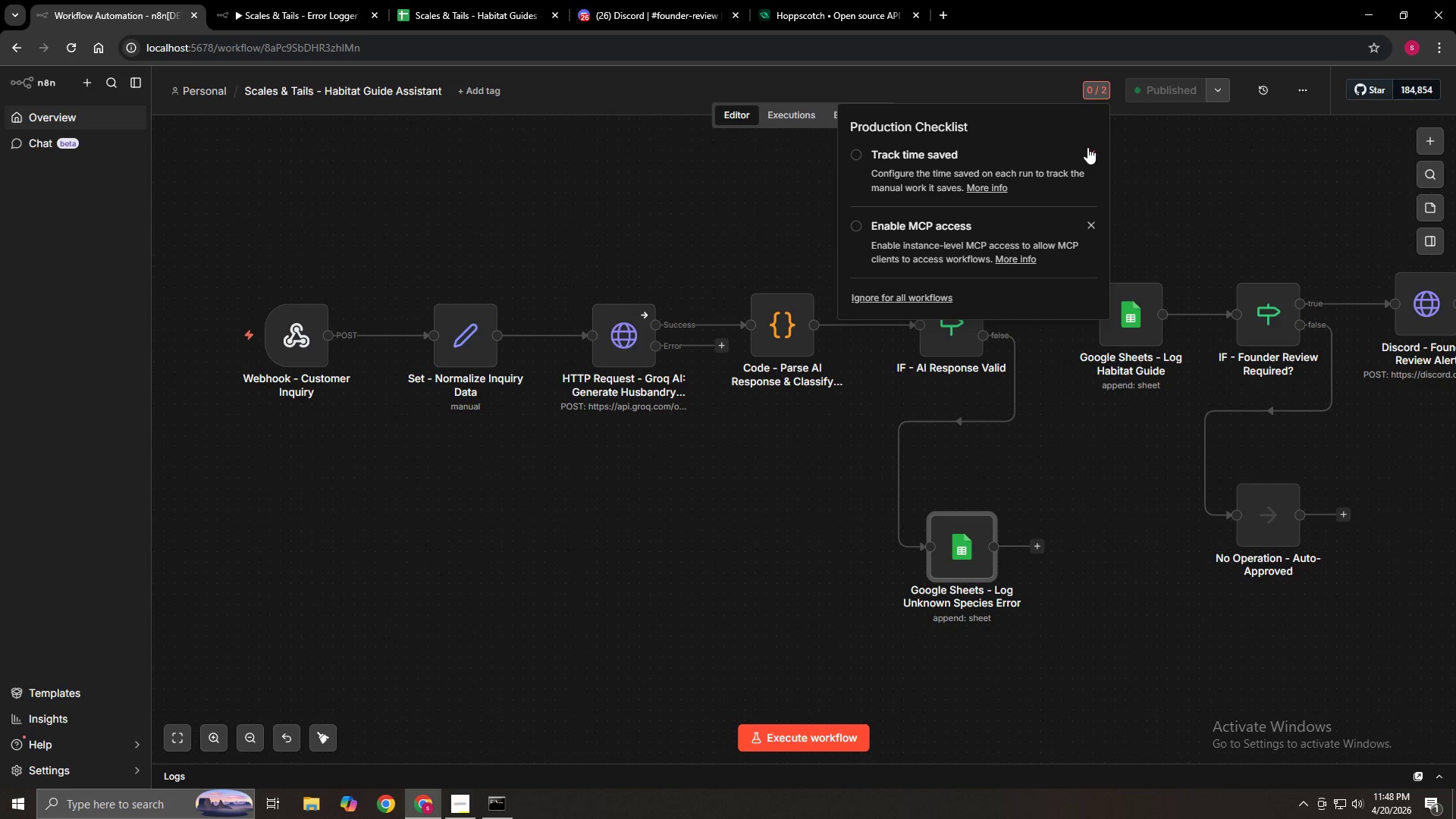 
left_click([1091, 147])
 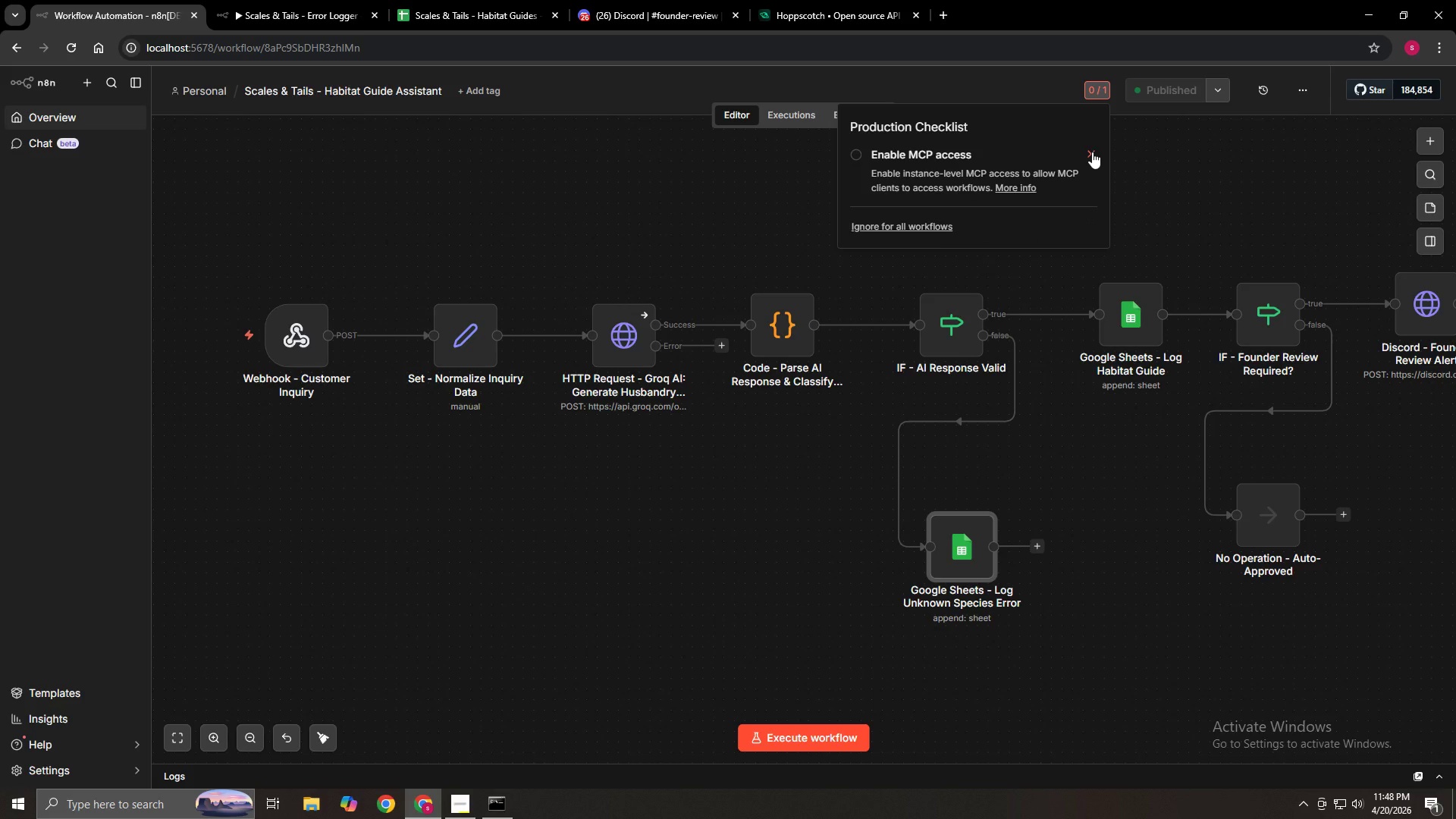 
left_click([1092, 152])
 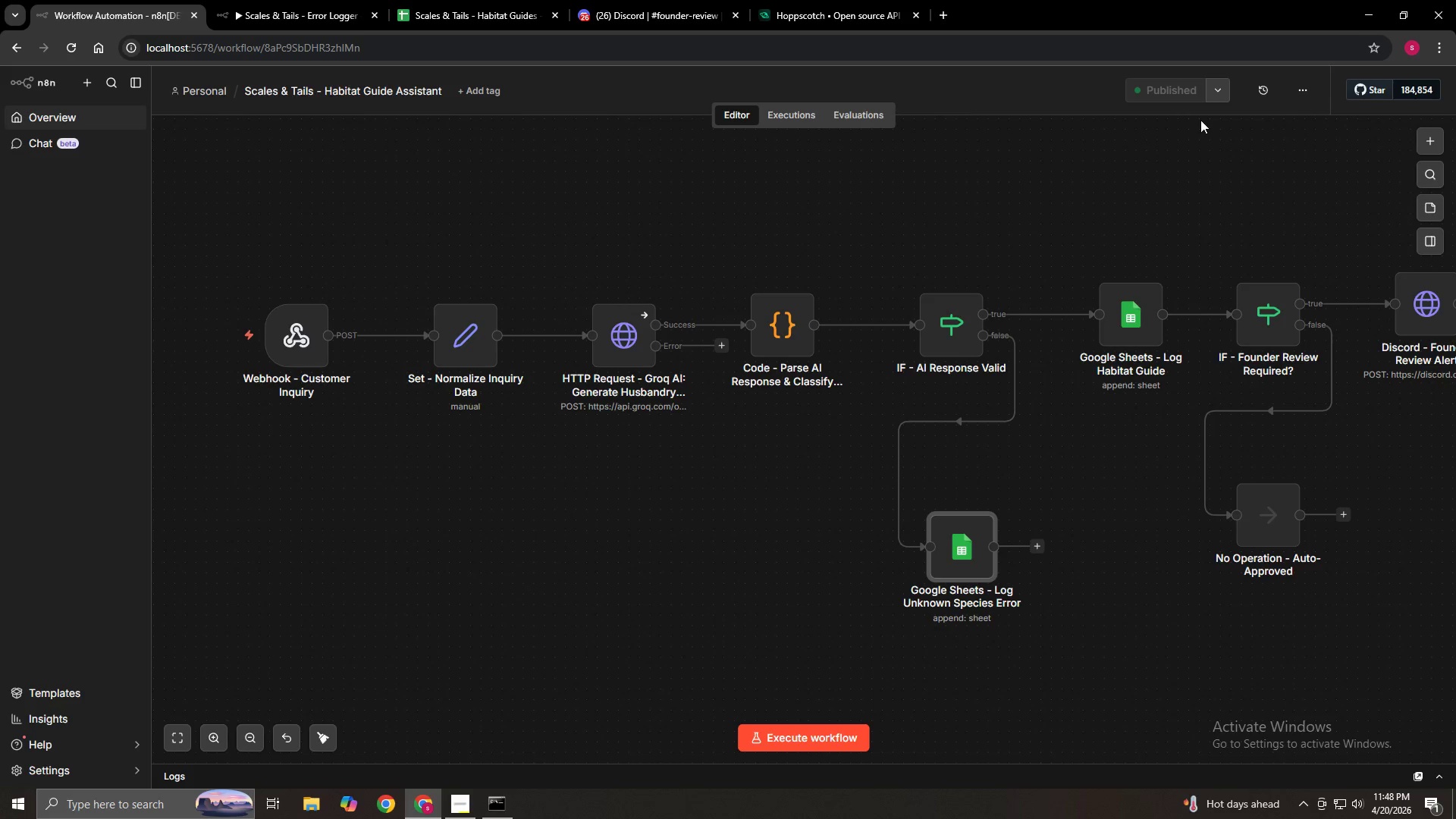 
left_click([1210, 95])
 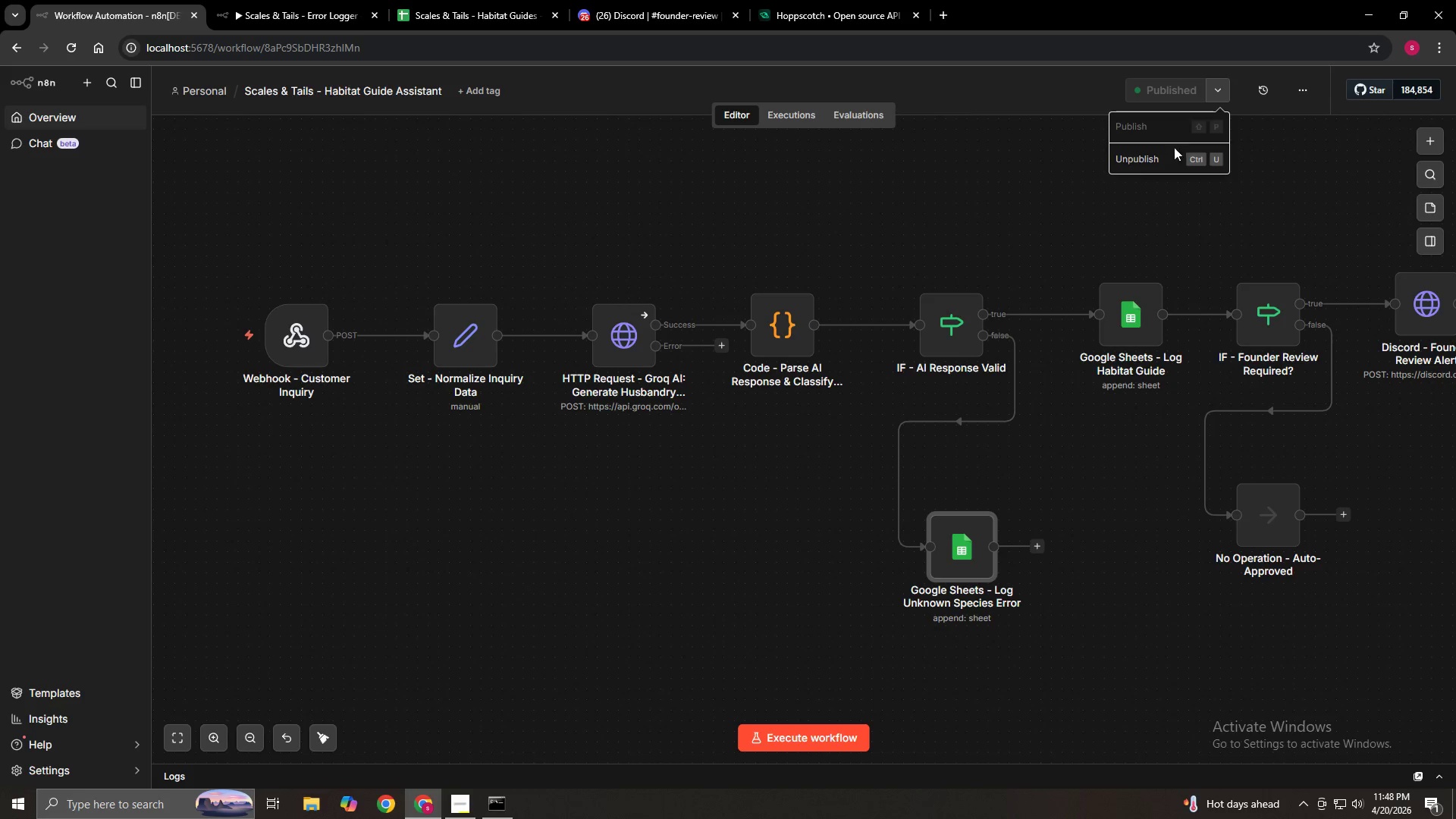 
left_click([1166, 156])
 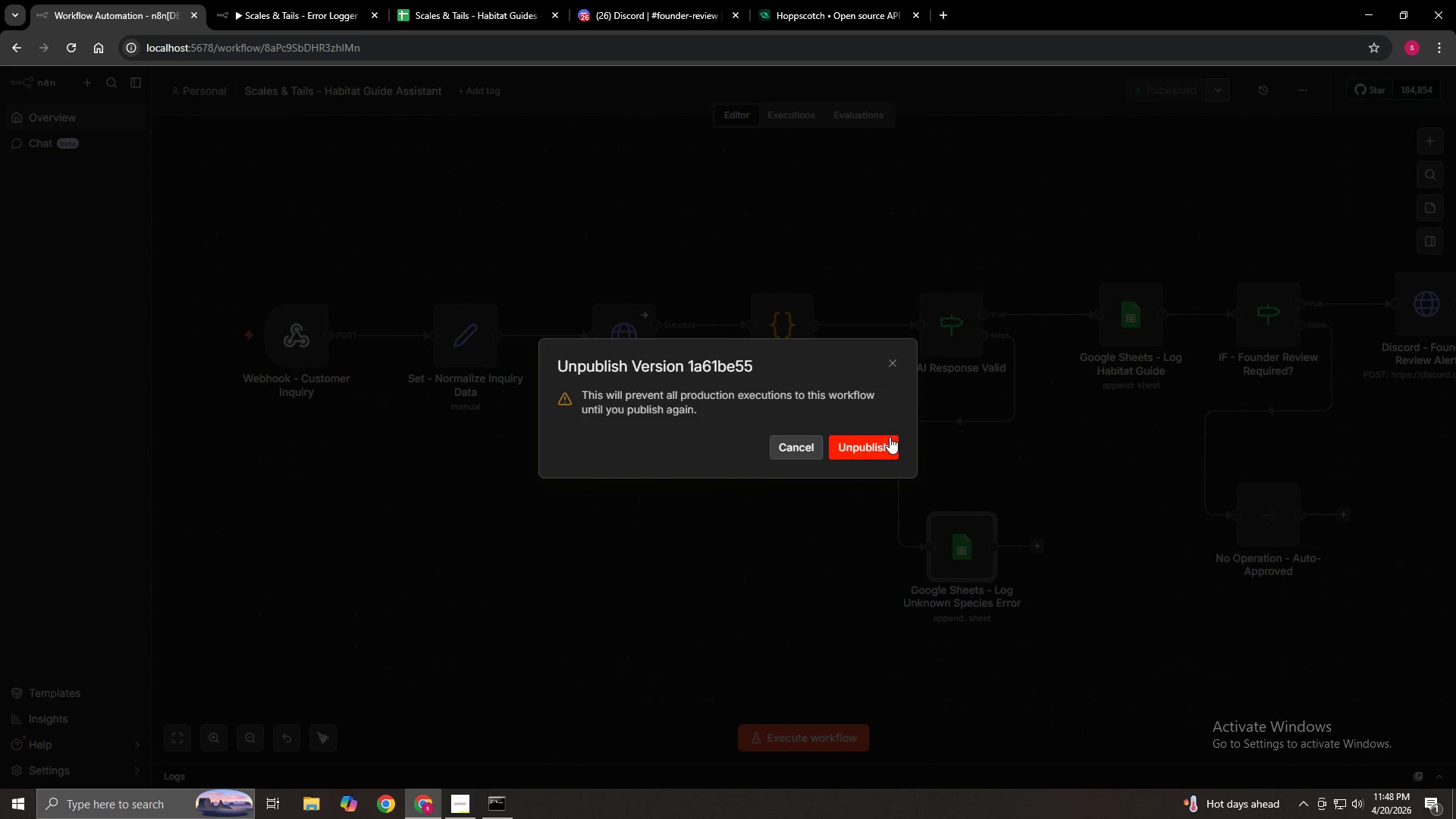 
left_click([862, 449])
 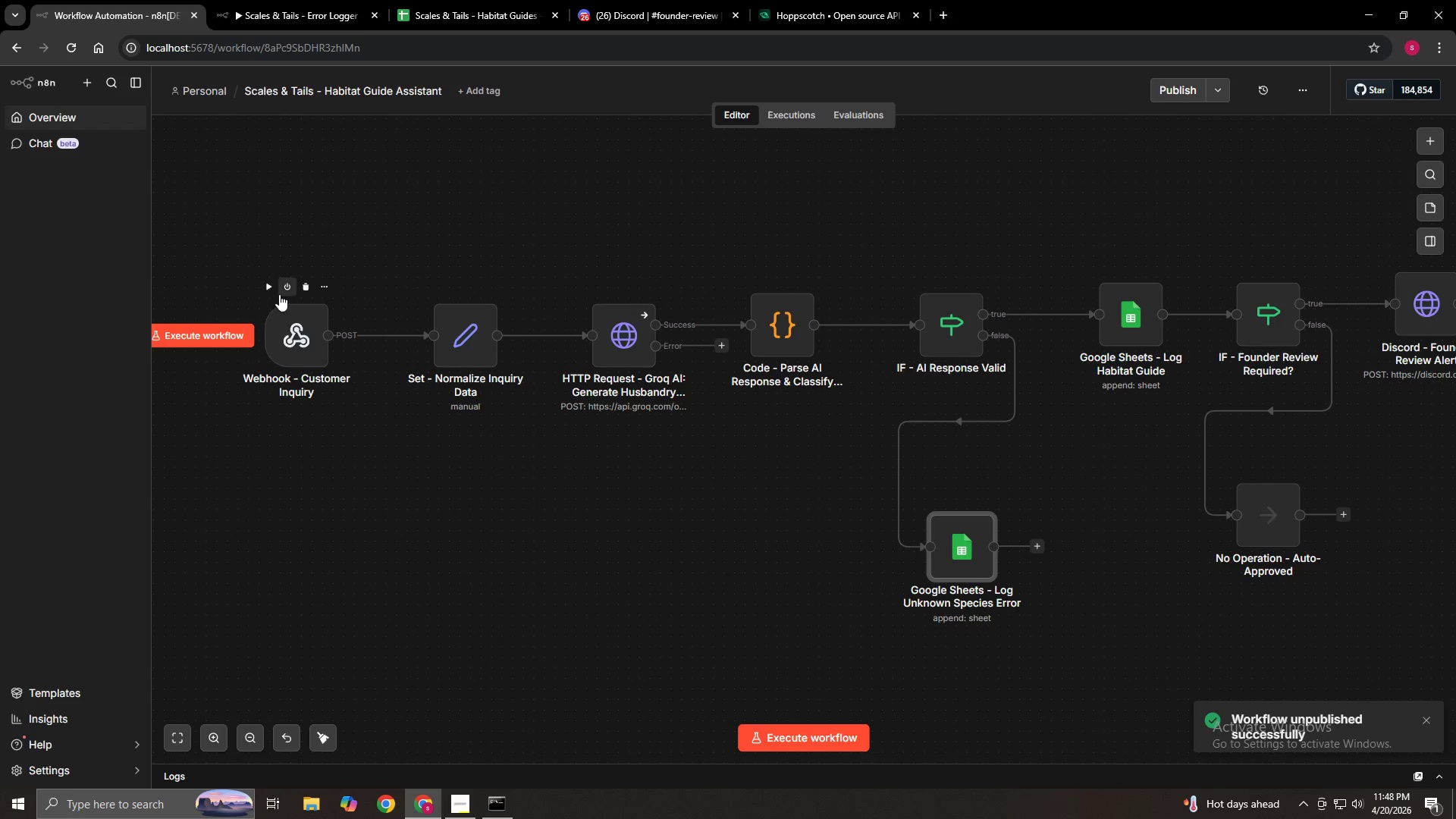 
double_click([295, 322])
 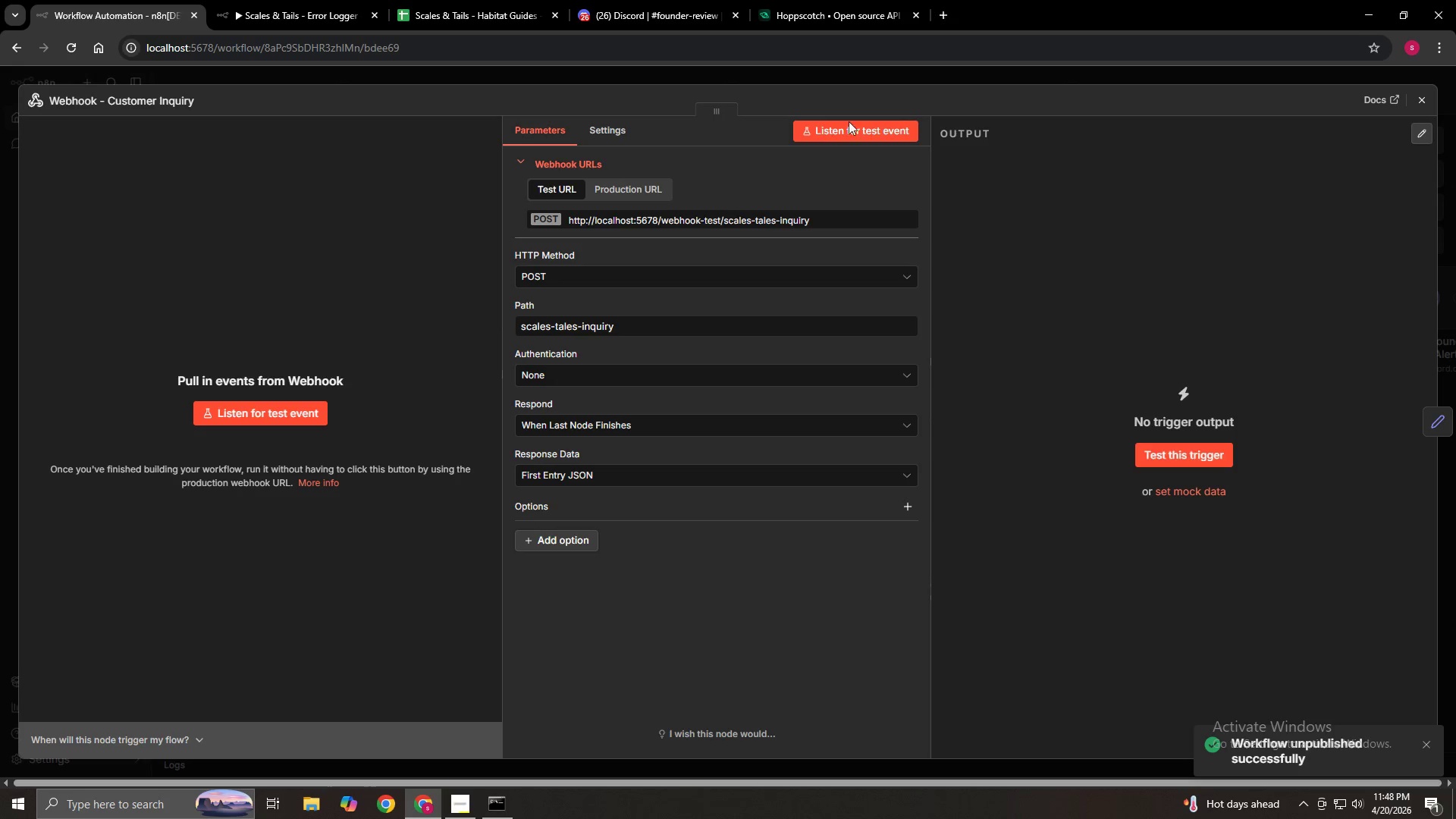 
left_click([846, 133])
 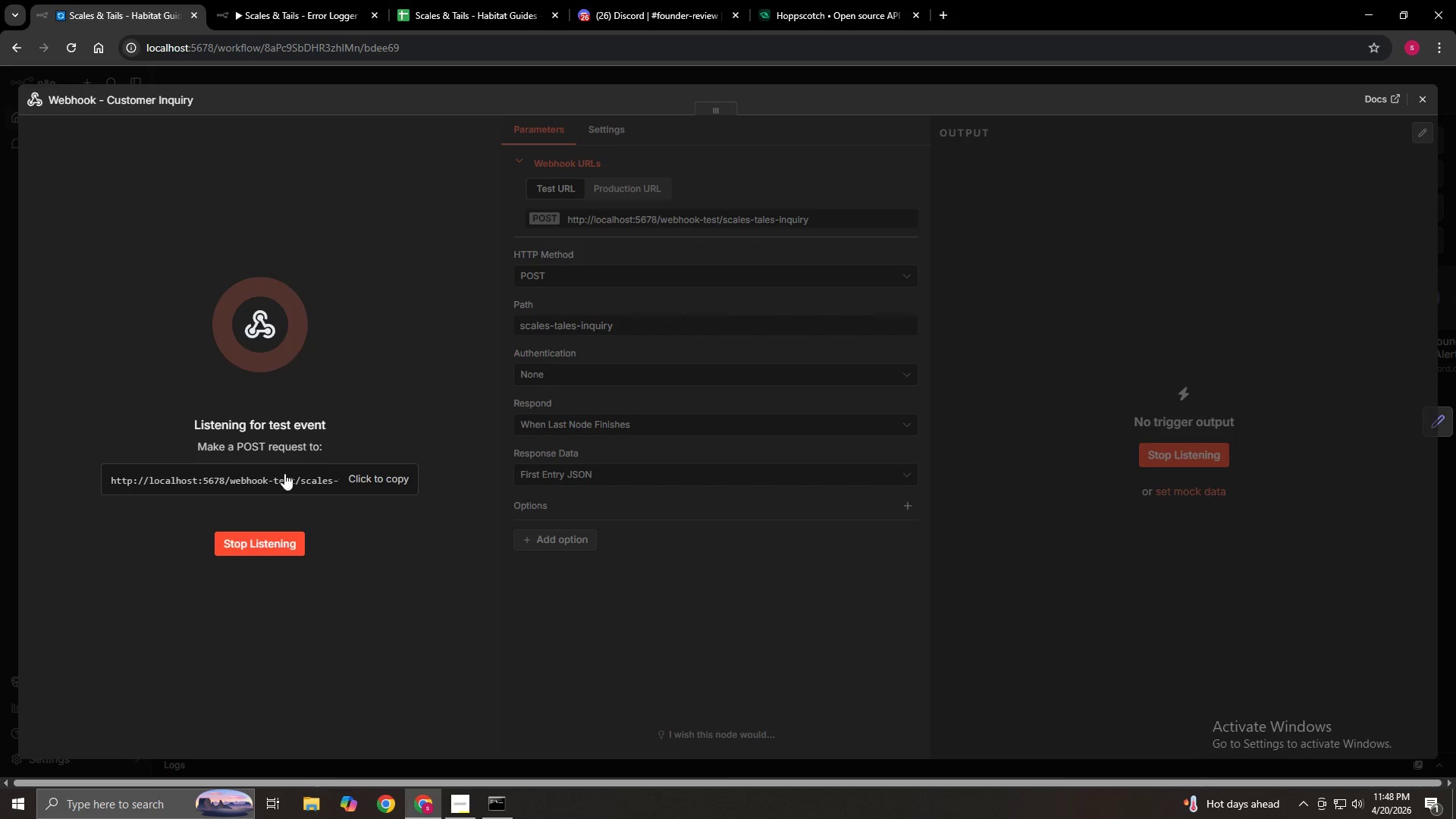 
left_click([278, 478])
 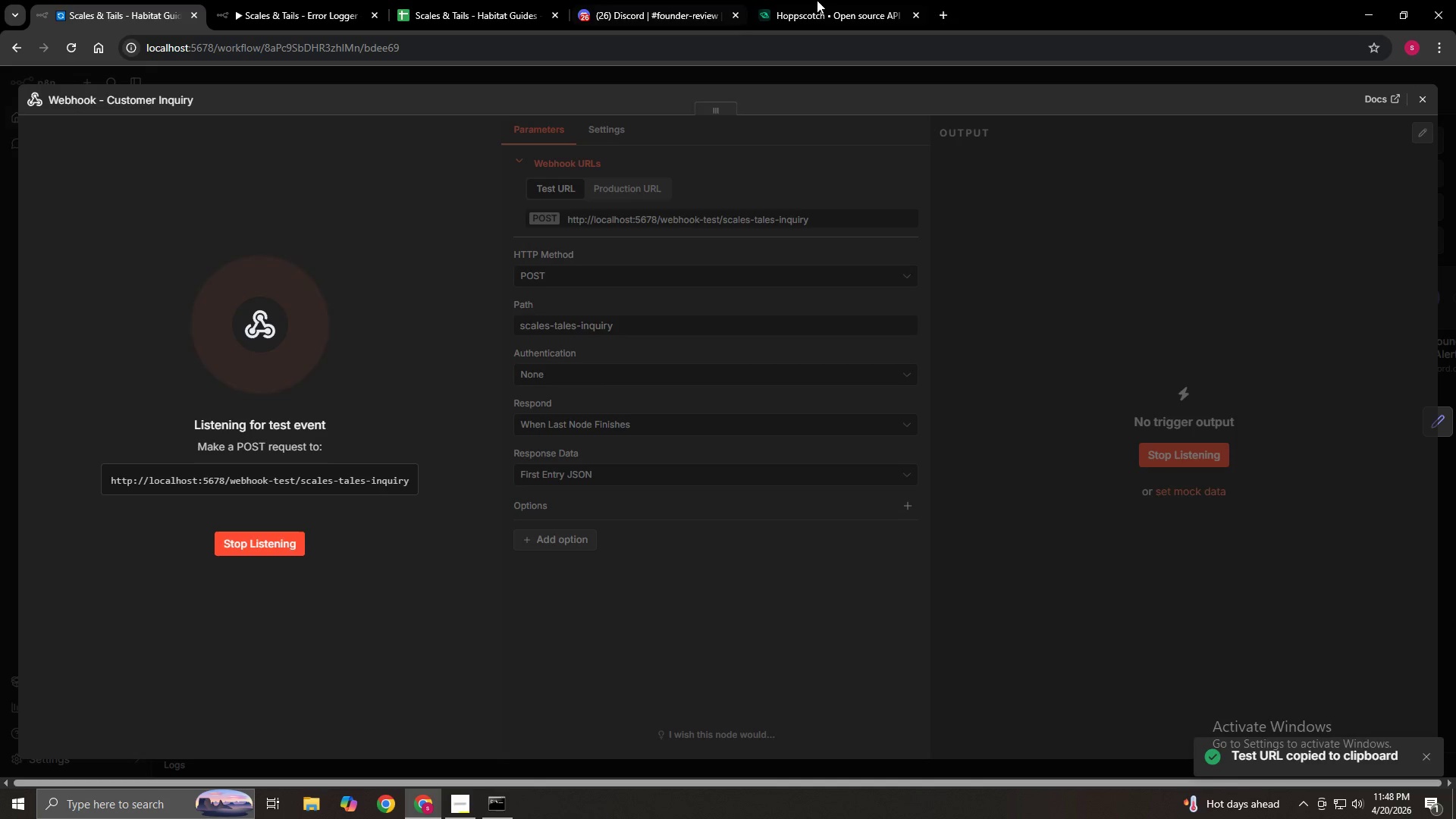 
left_click([859, 9])
 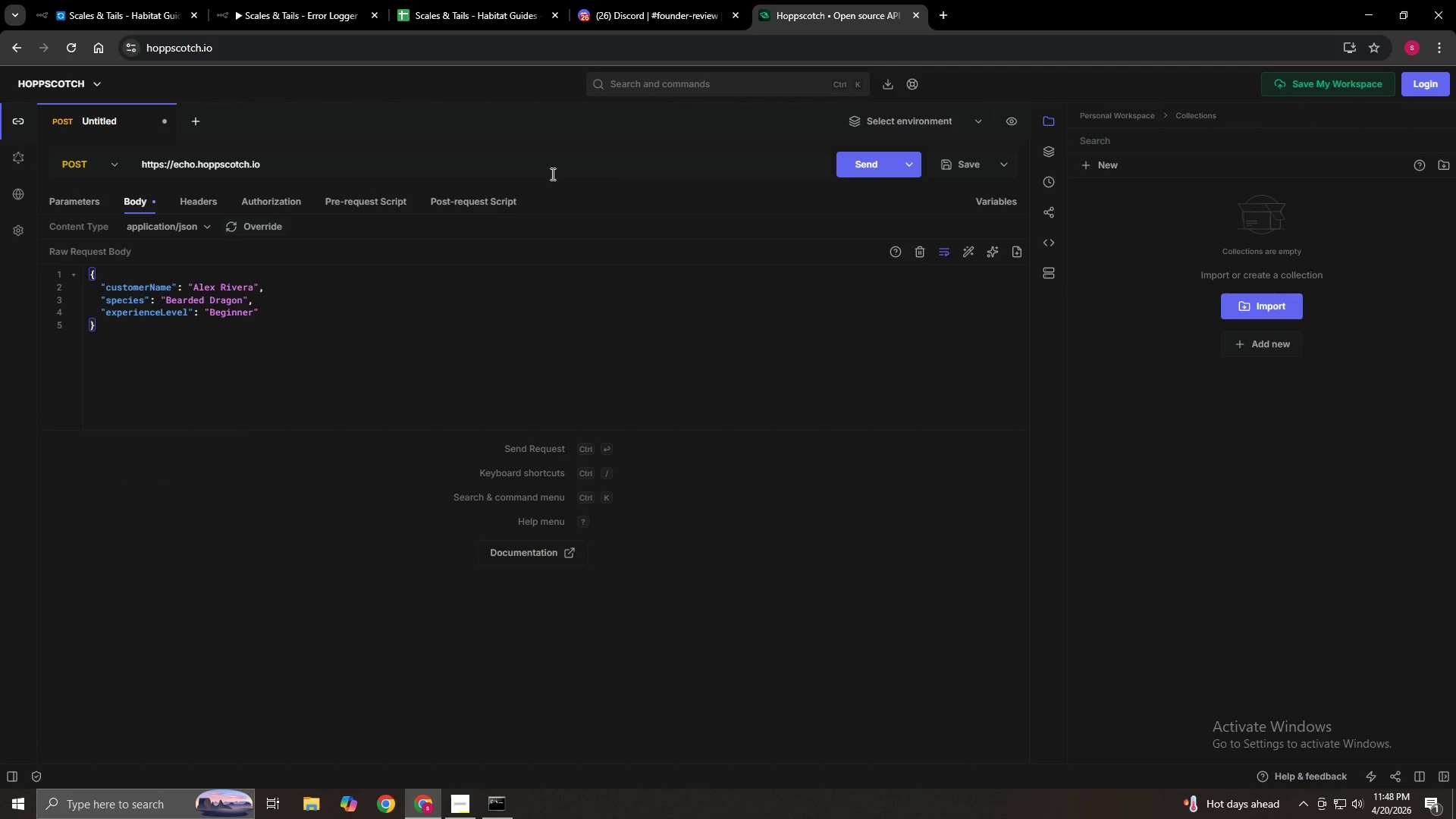 
left_click([551, 169])
 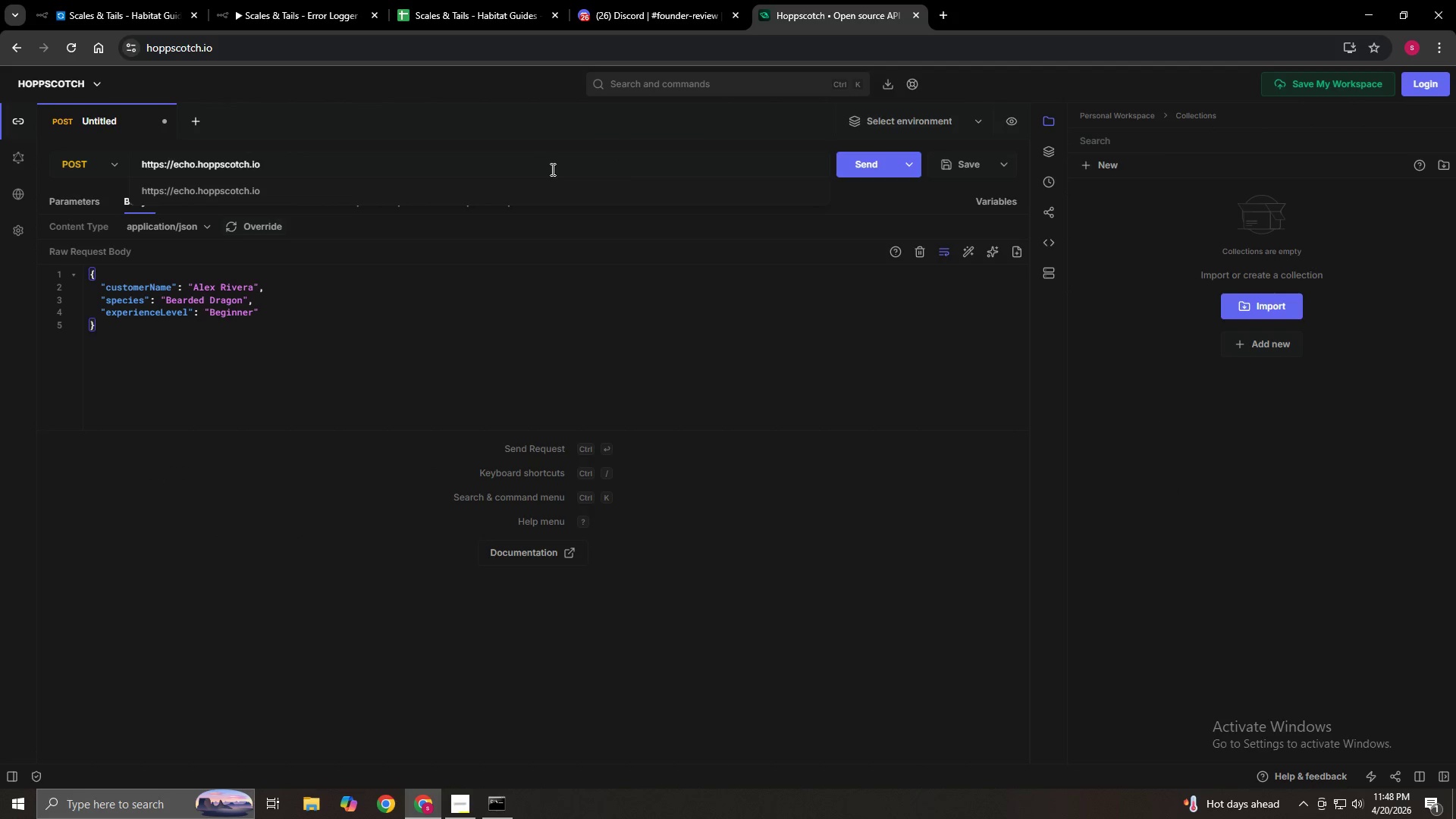 
hold_key(key=Backspace, duration=1.5)
 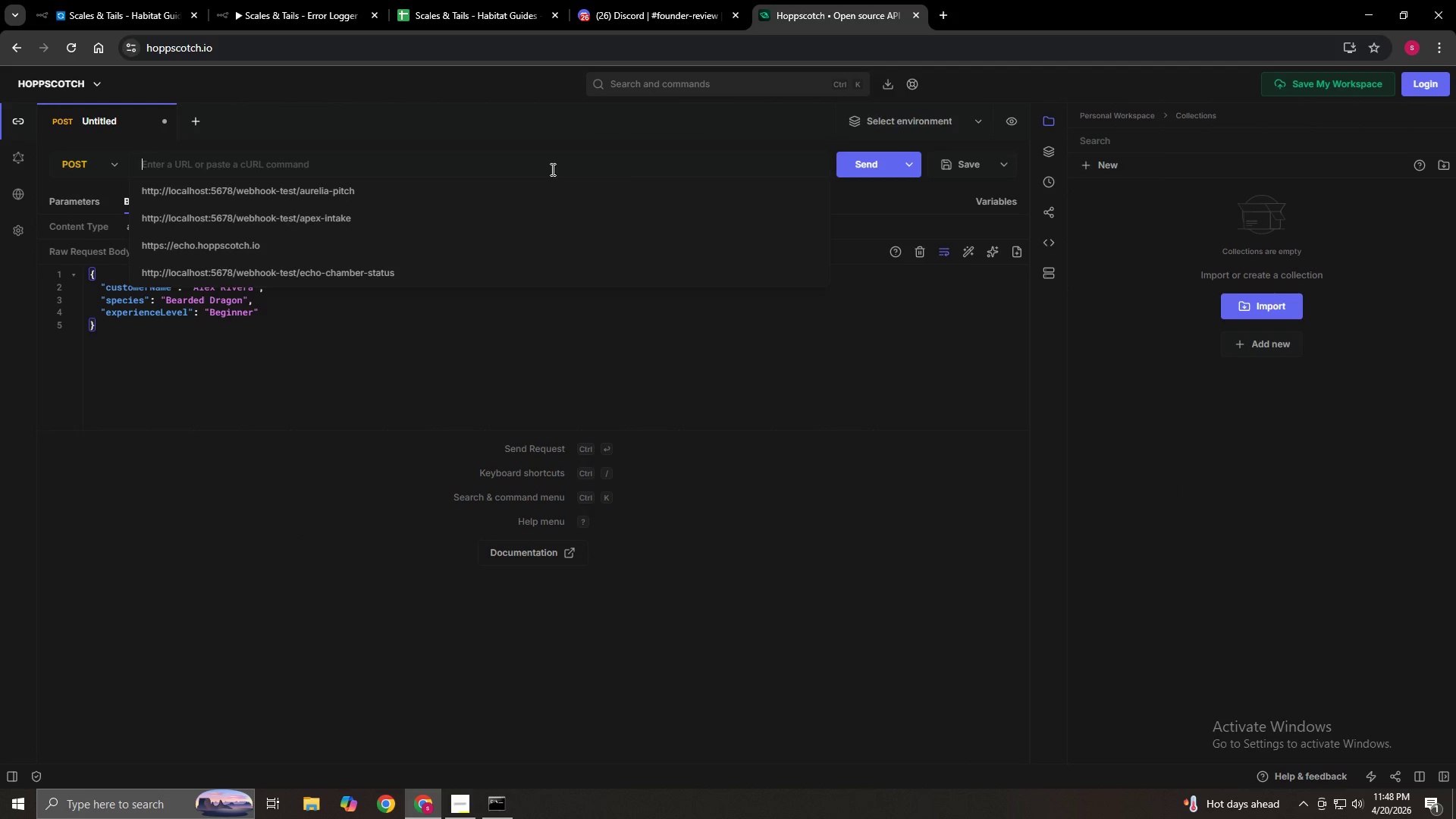 
key(Backspace)
 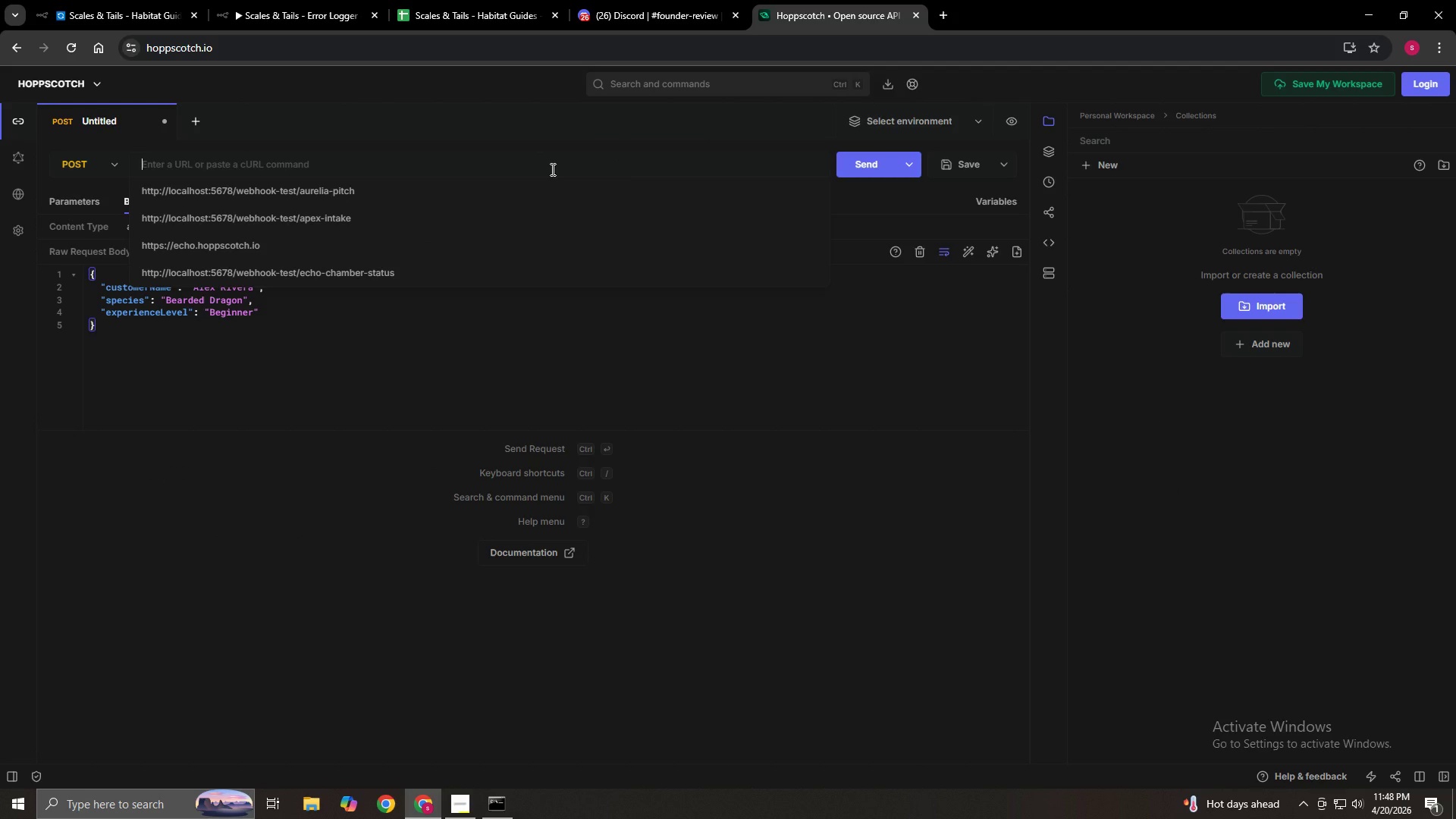 
key(Backspace)
 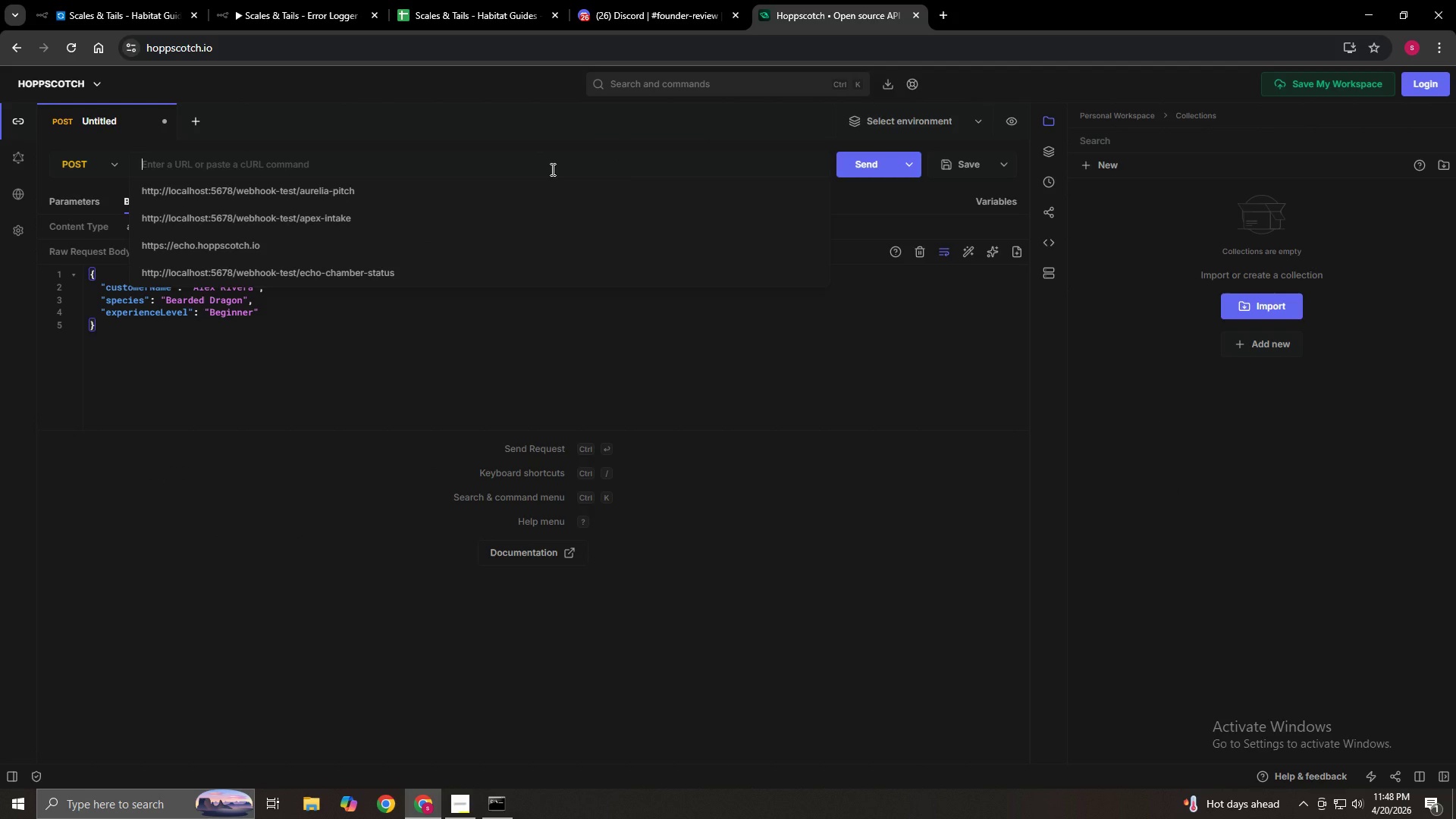 
key(Backspace)
 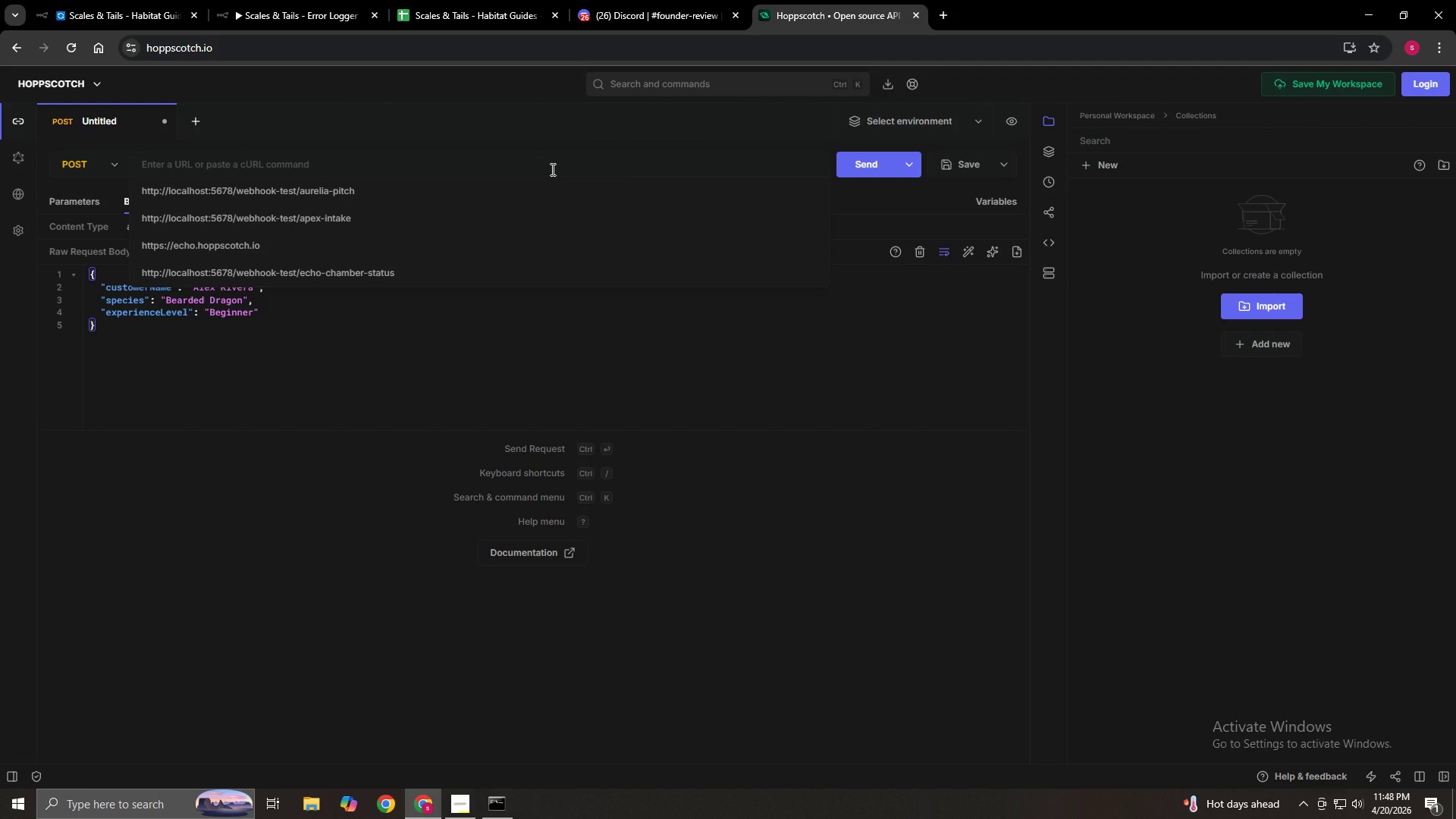 
key(Control+V)
 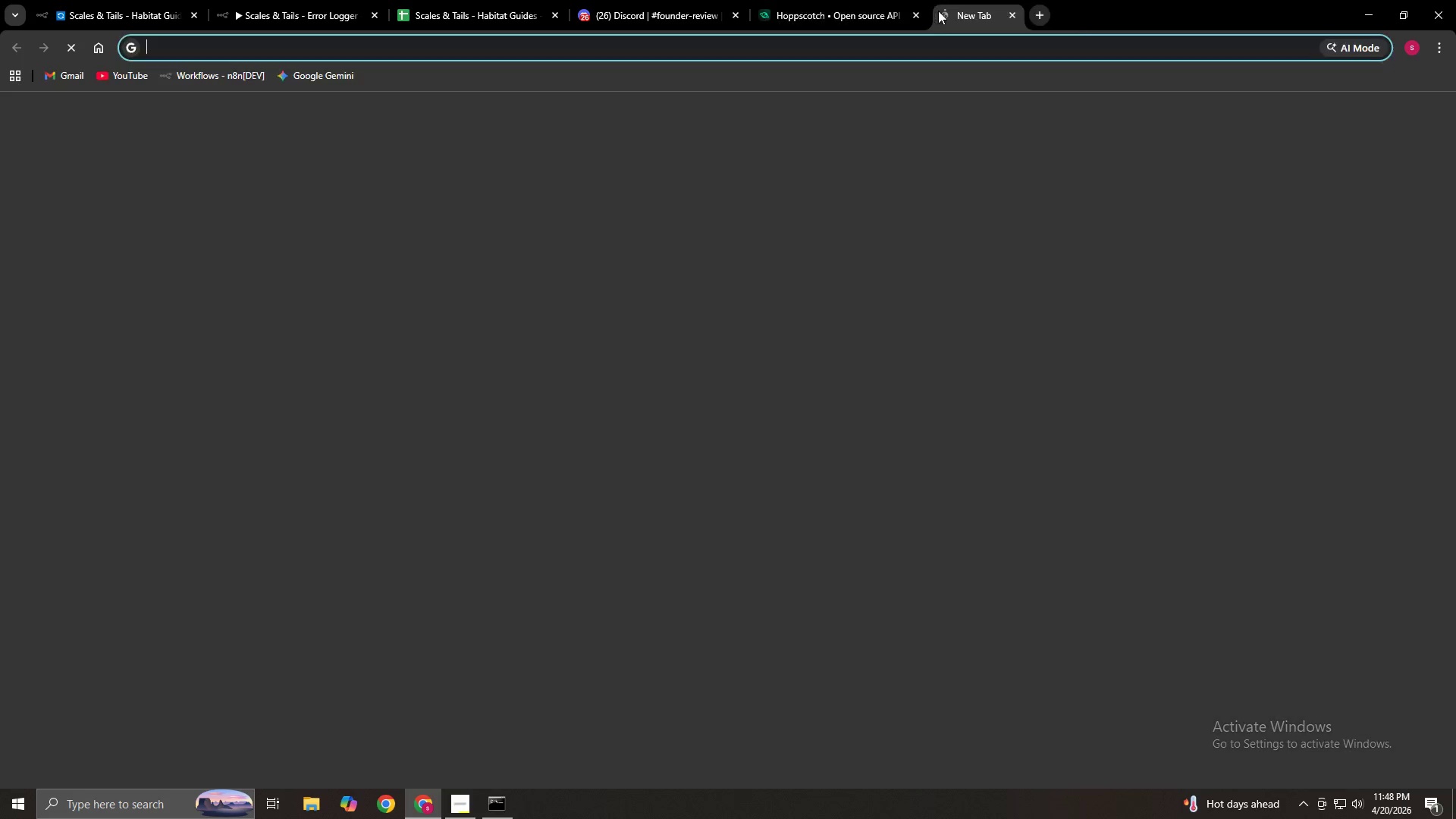 
left_click([908, 48])
 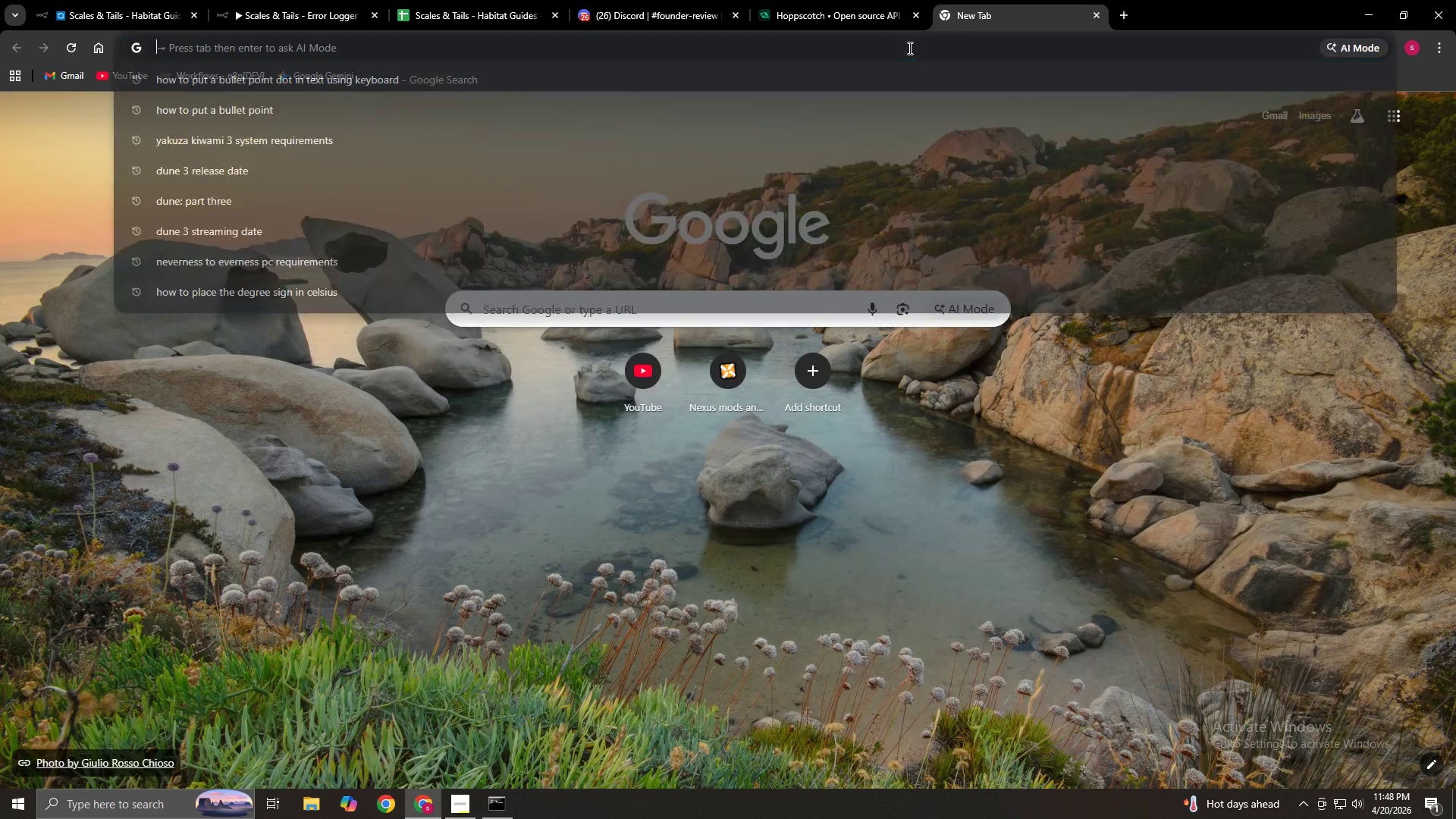 
key(Control+V)
 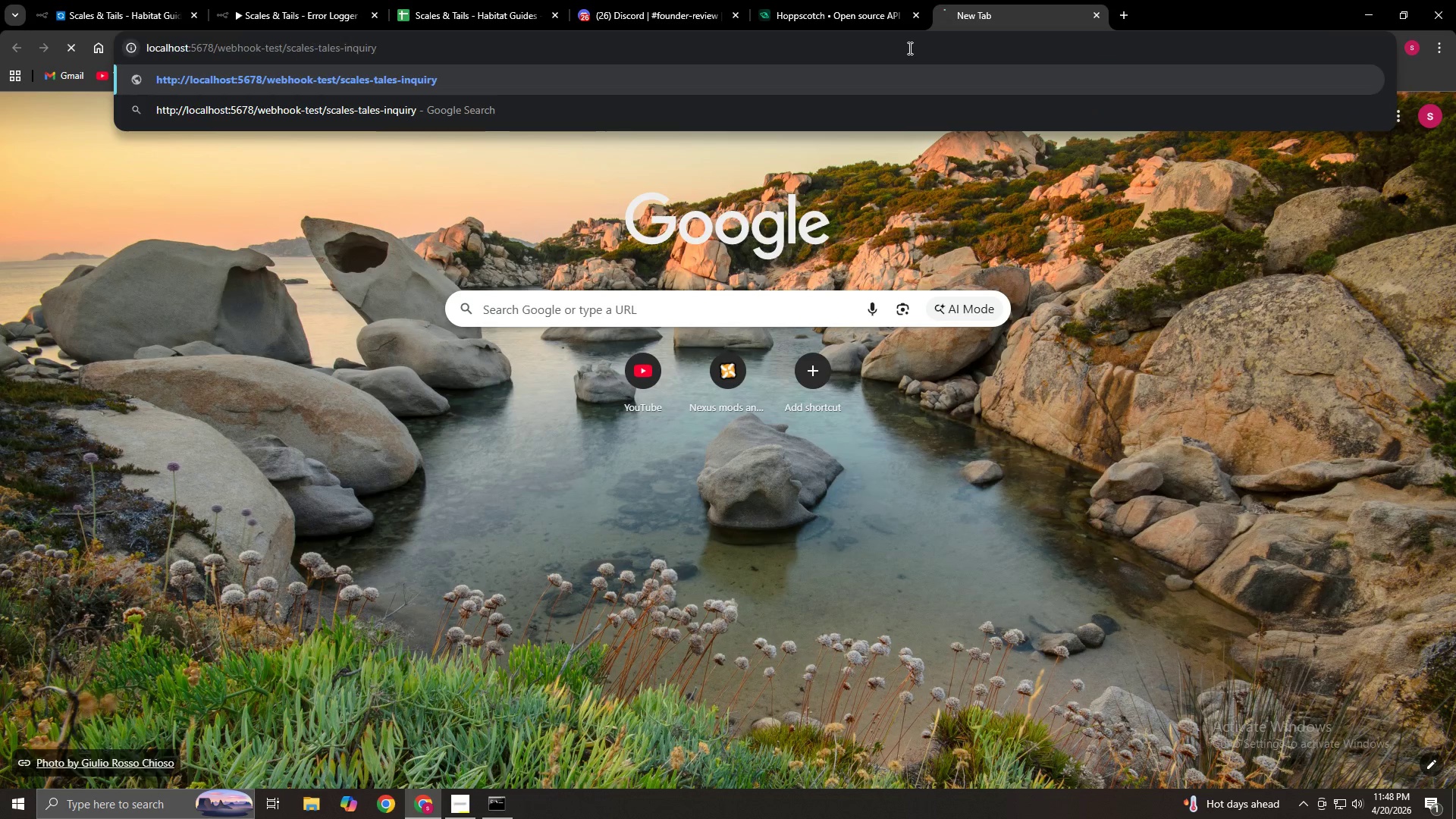 
key(Enter)
 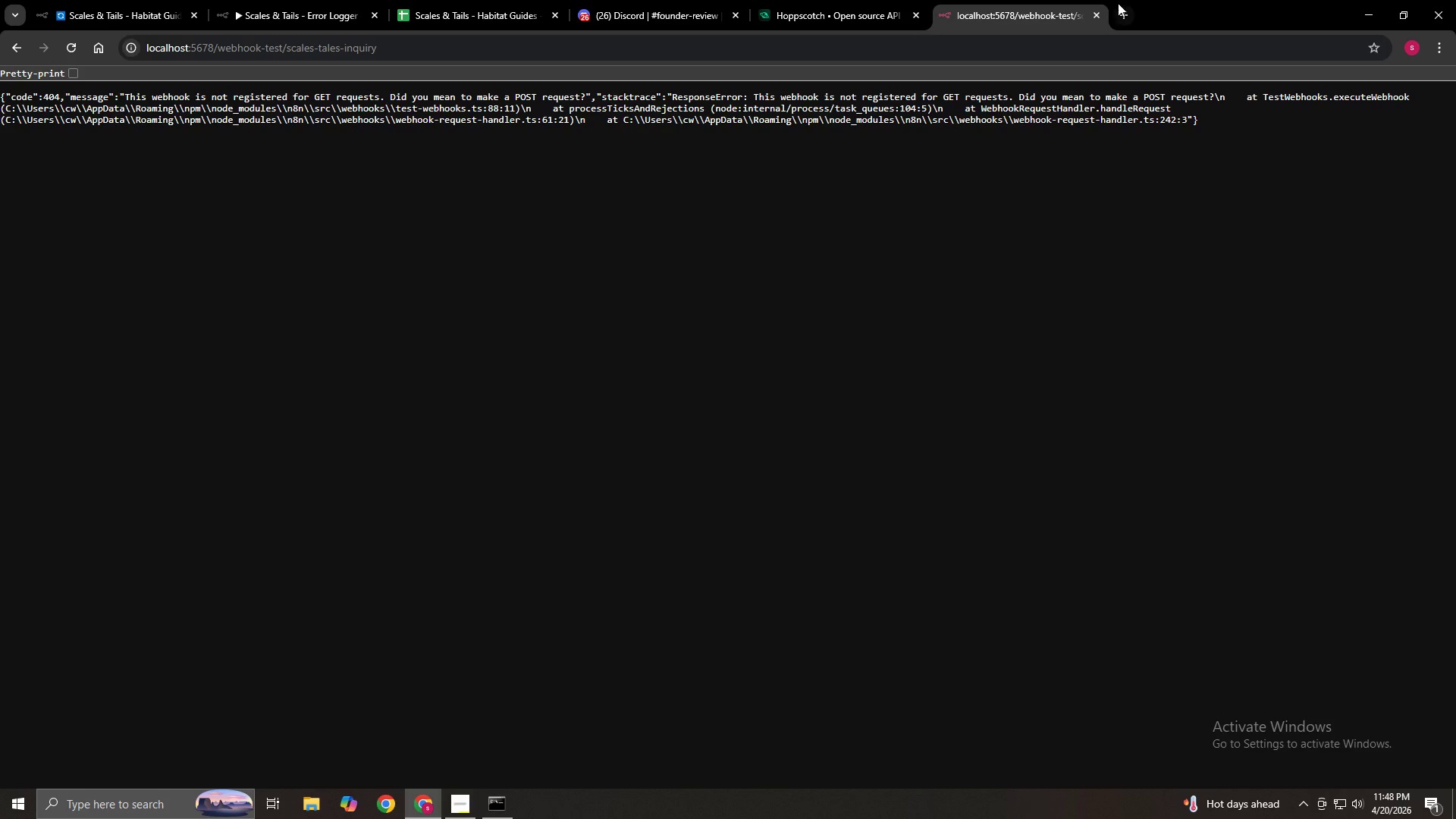 
left_click([1094, 14])
 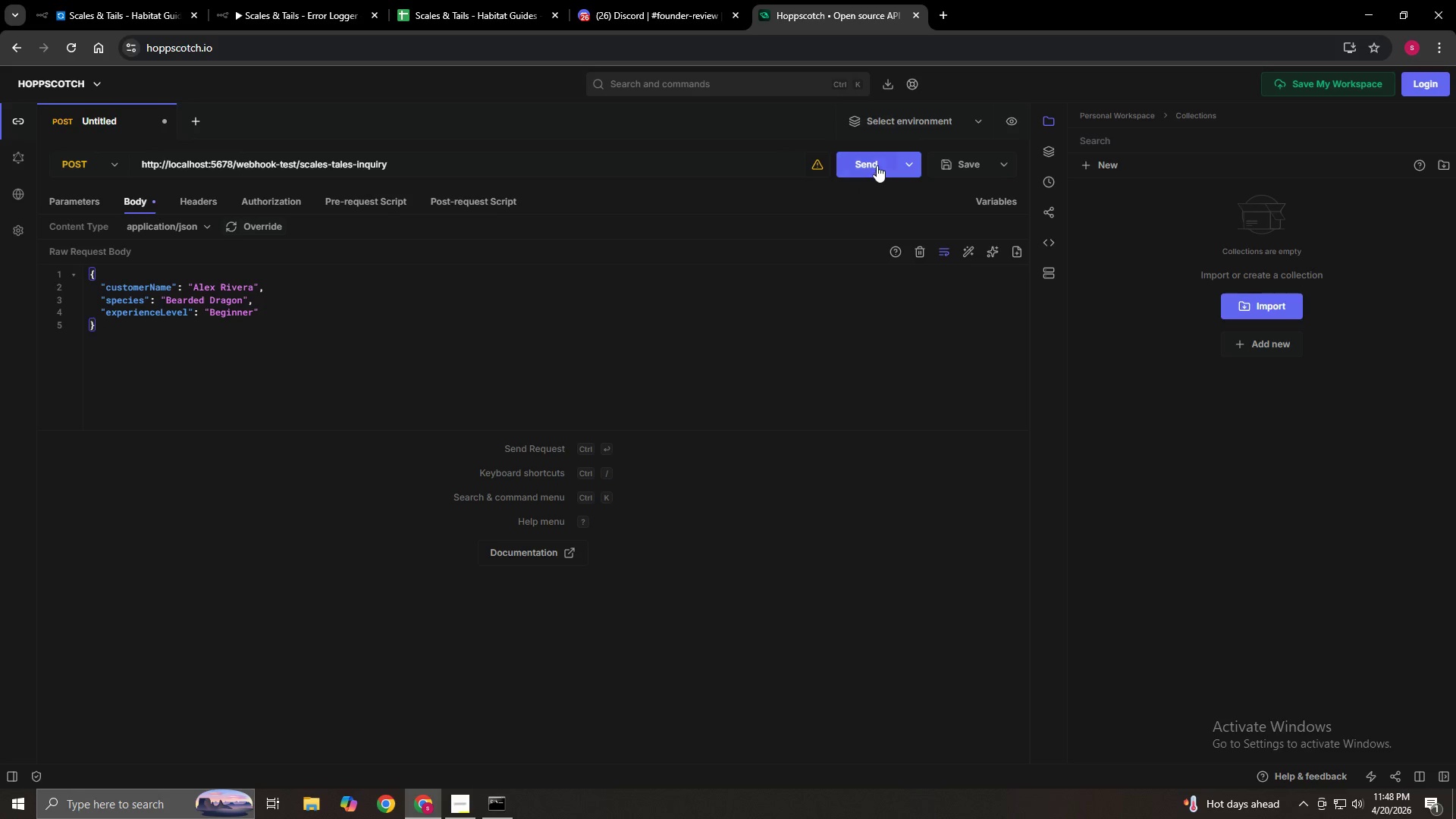 
left_click([877, 163])
 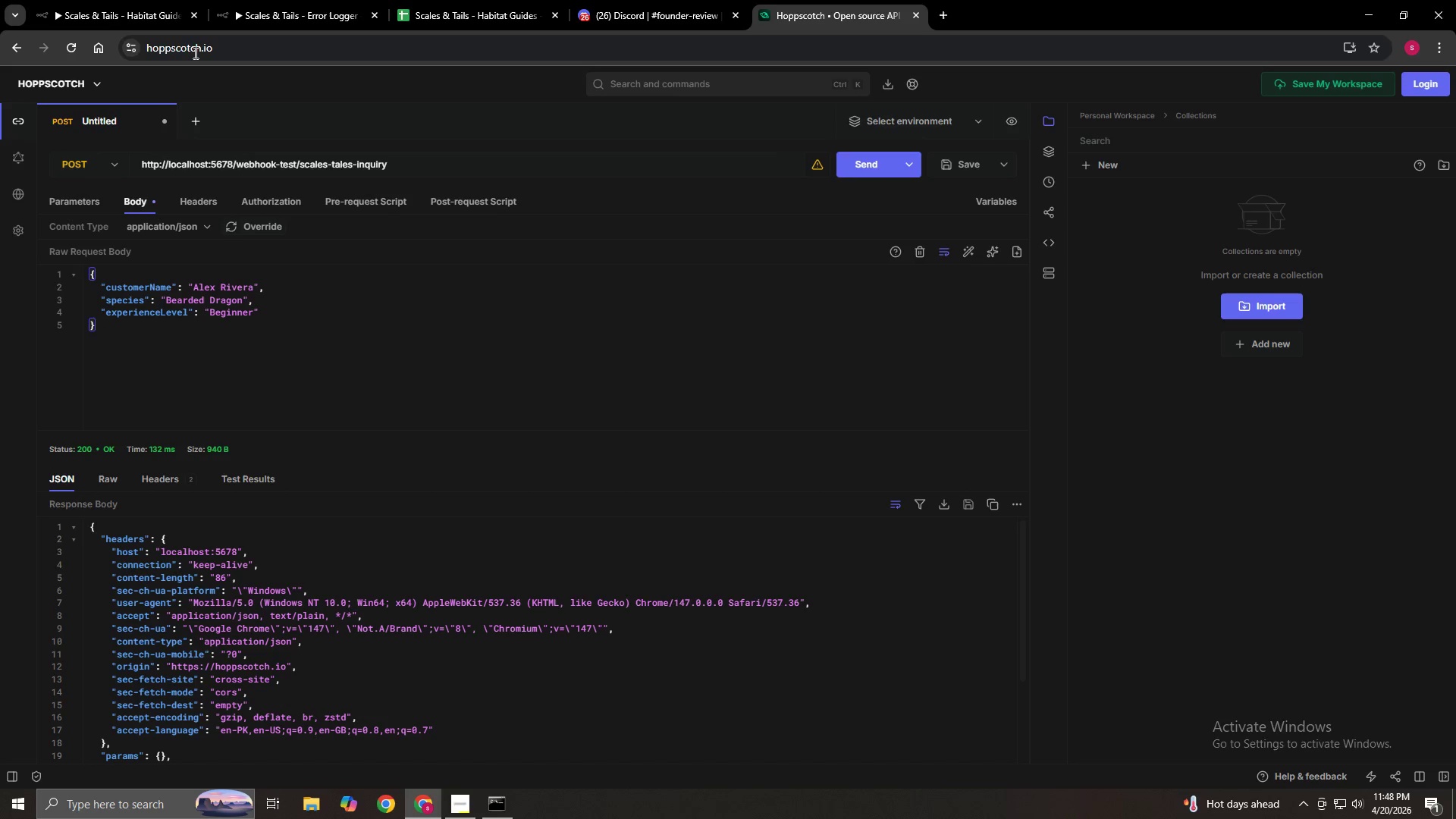 
left_click([110, 14])
 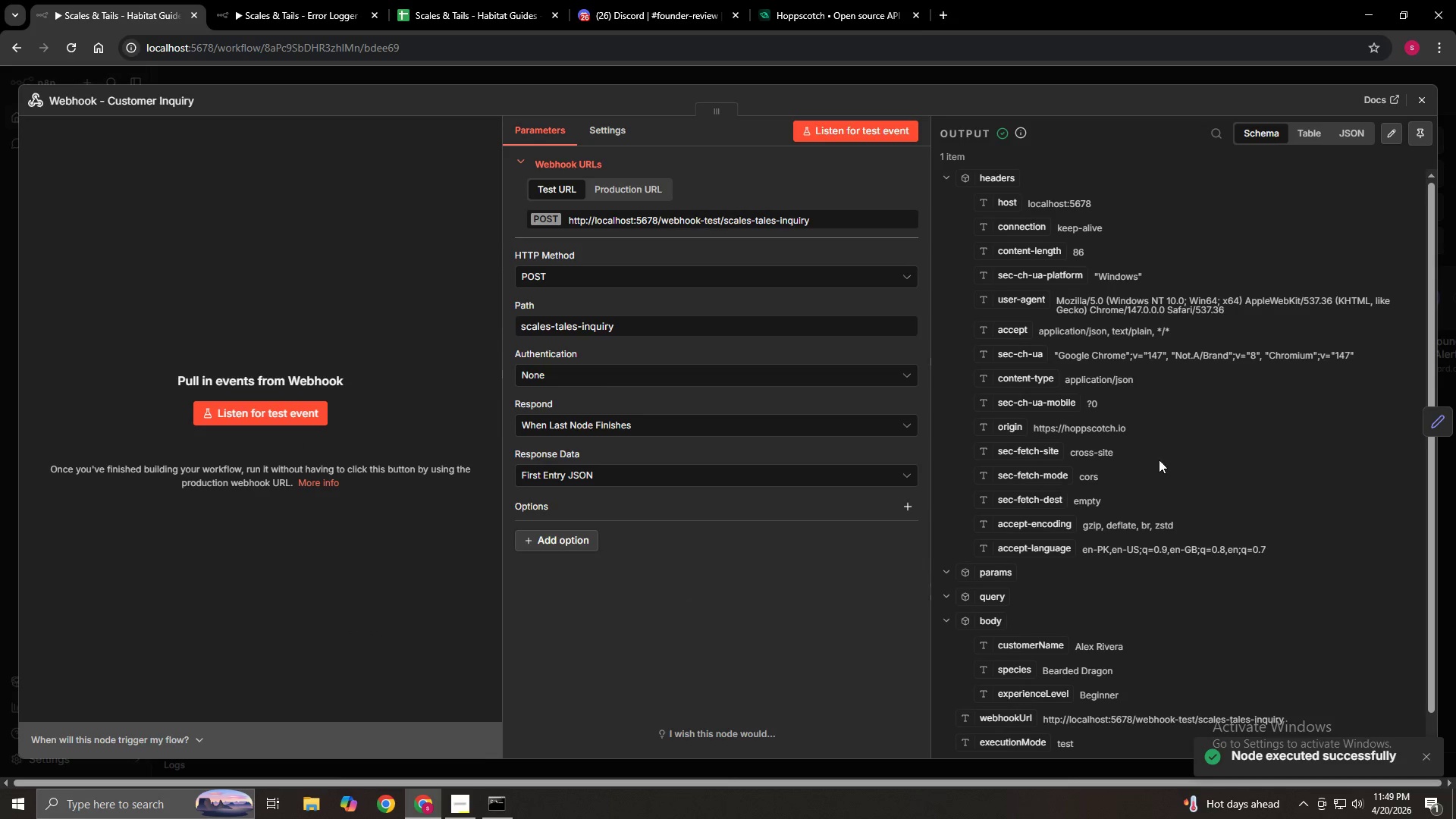 
scroll: coordinate [1224, 455], scroll_direction: none, amount: 0.0
 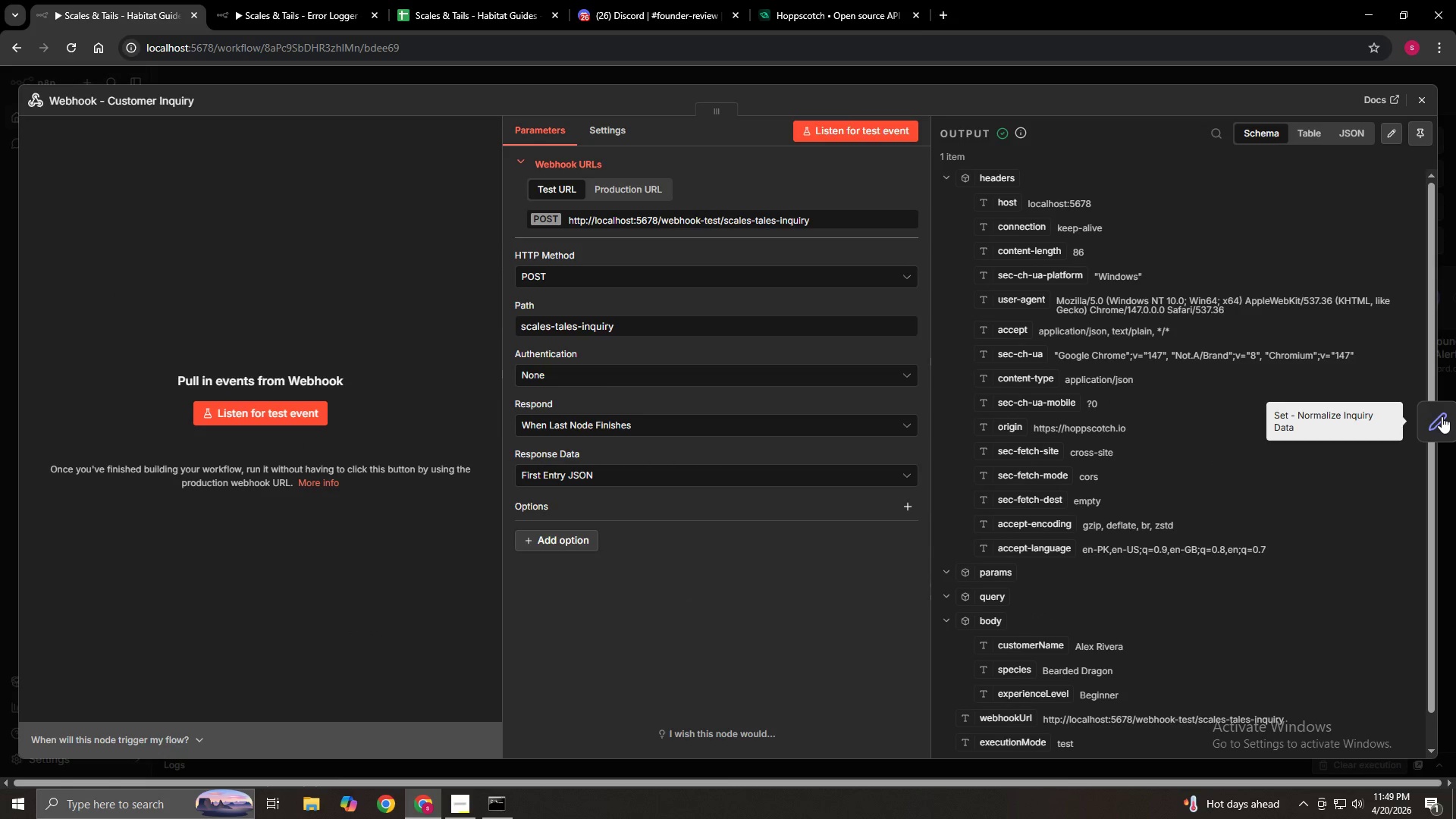 
left_click([1442, 416])
 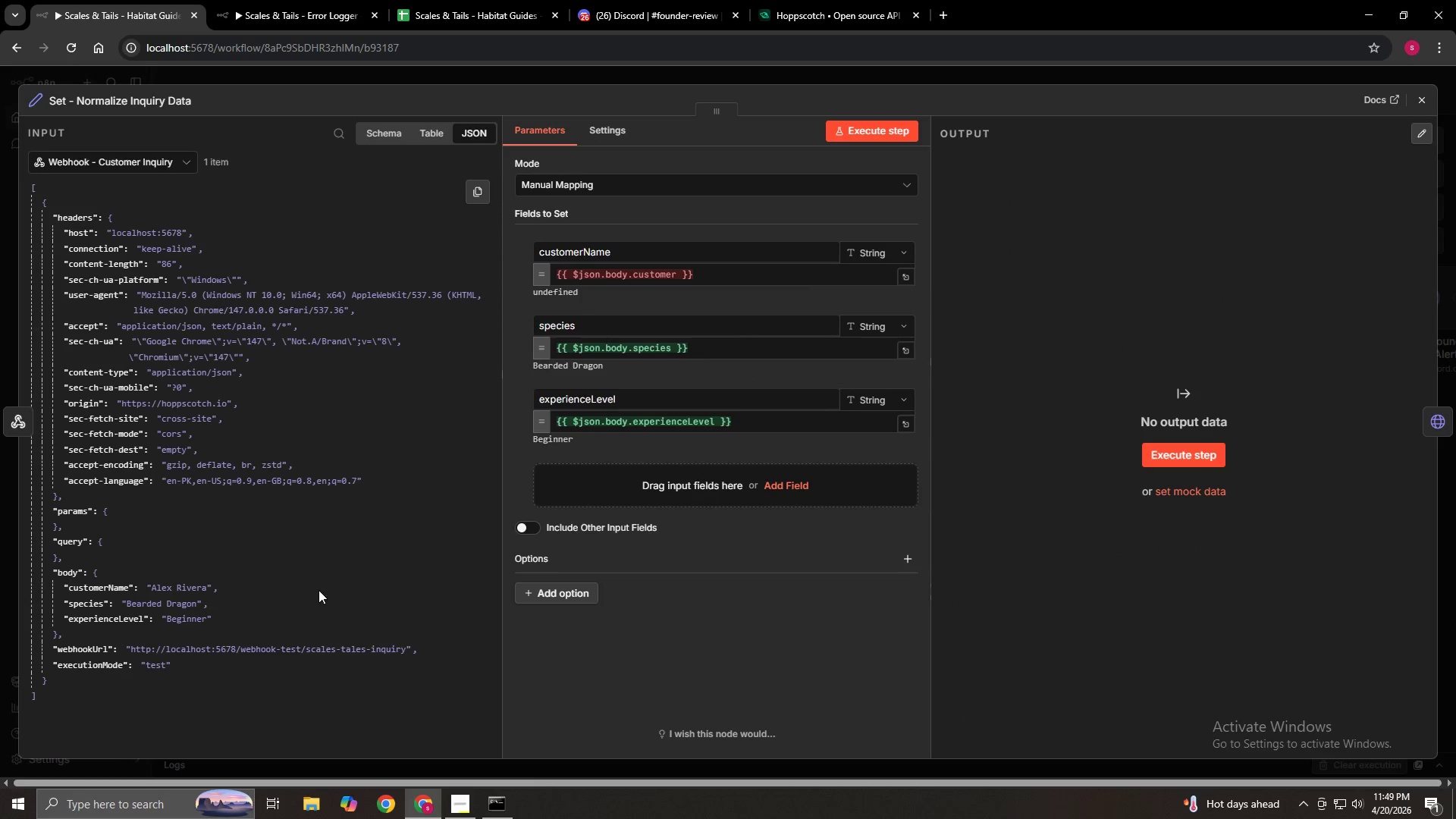 
wait(12.69)
 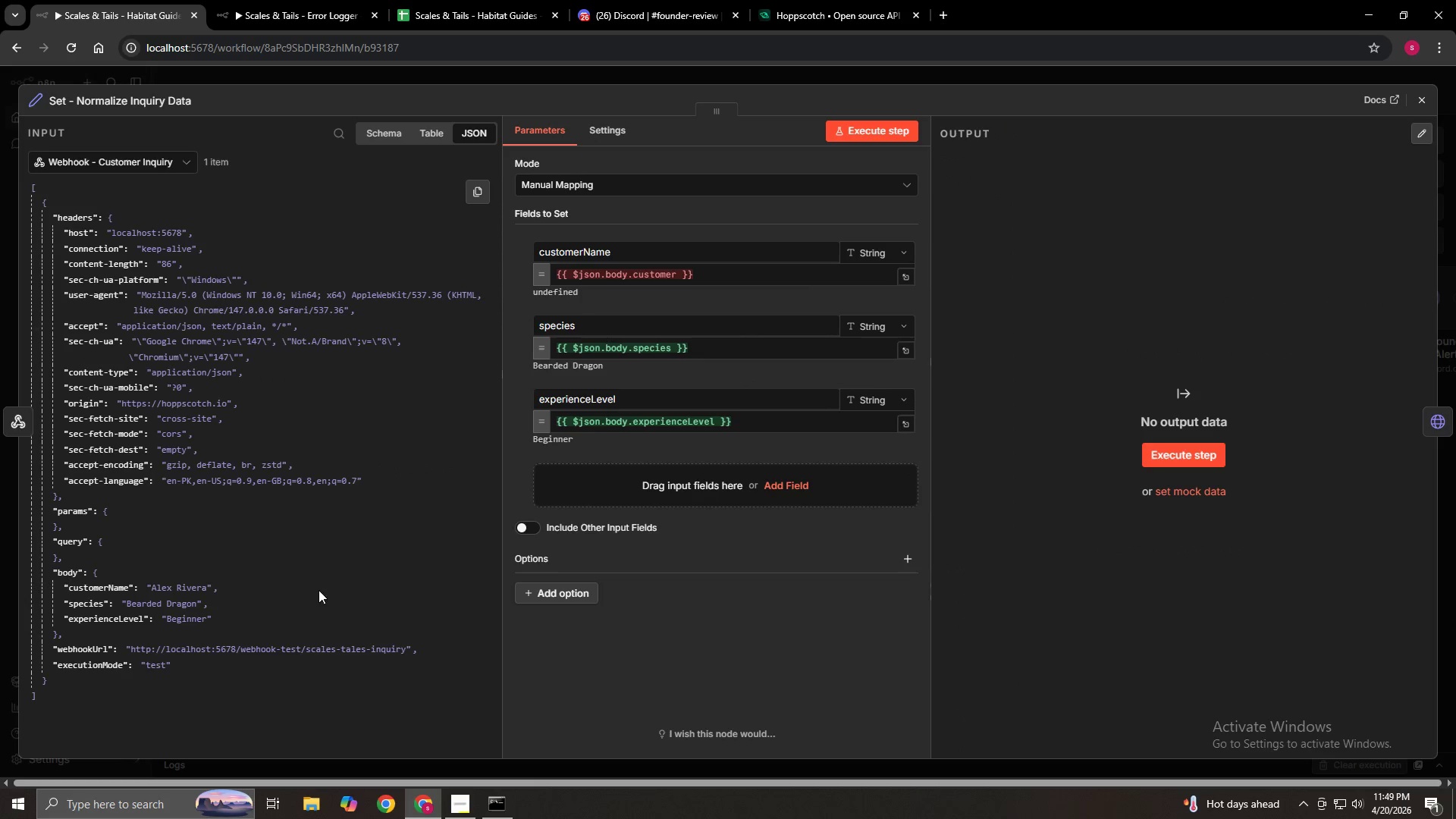 
left_click_drag(start_coordinate=[114, 592], to_coordinate=[764, 485])
 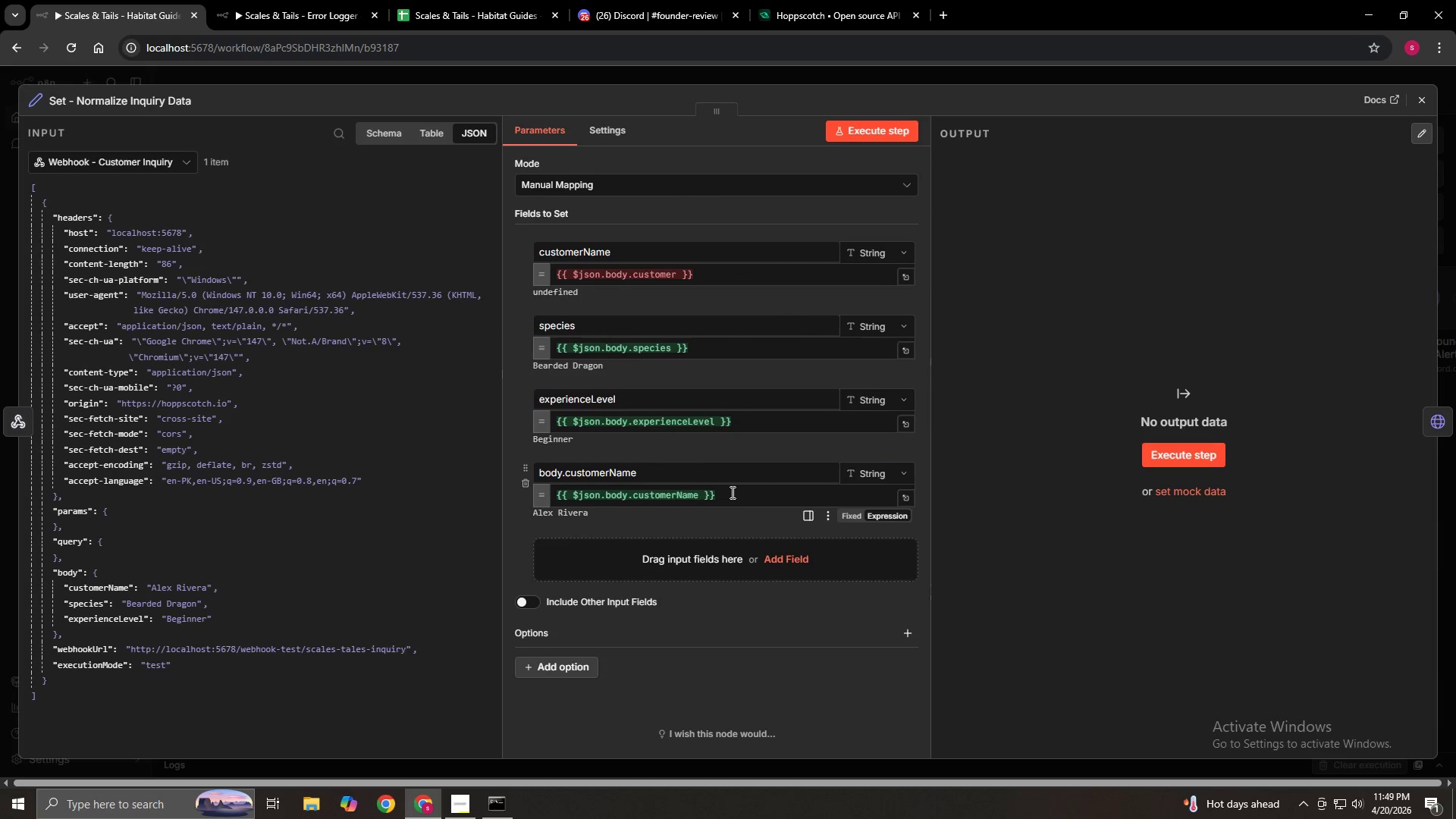 
left_click([525, 485])
 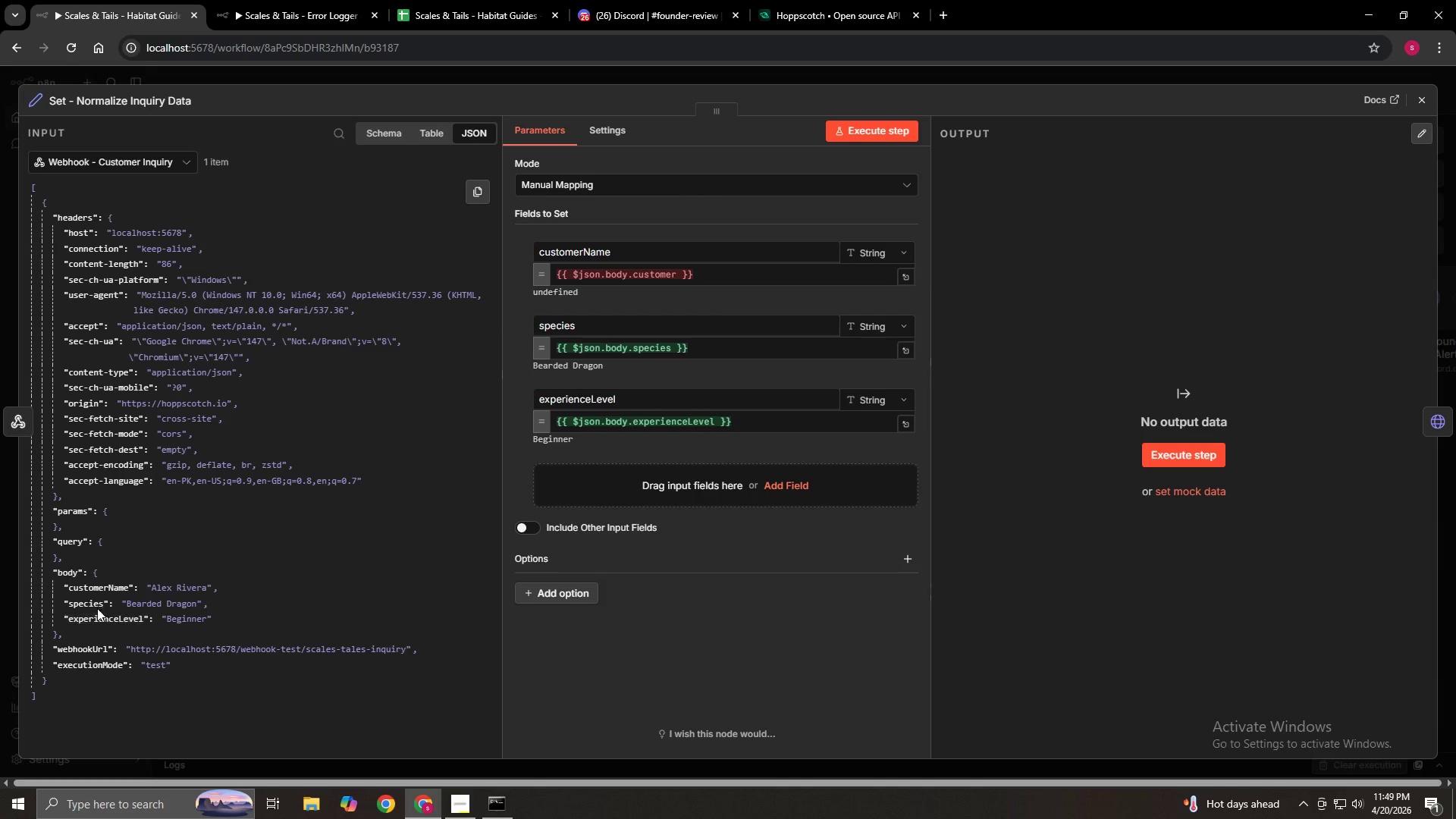 
left_click_drag(start_coordinate=[104, 593], to_coordinate=[682, 280])
 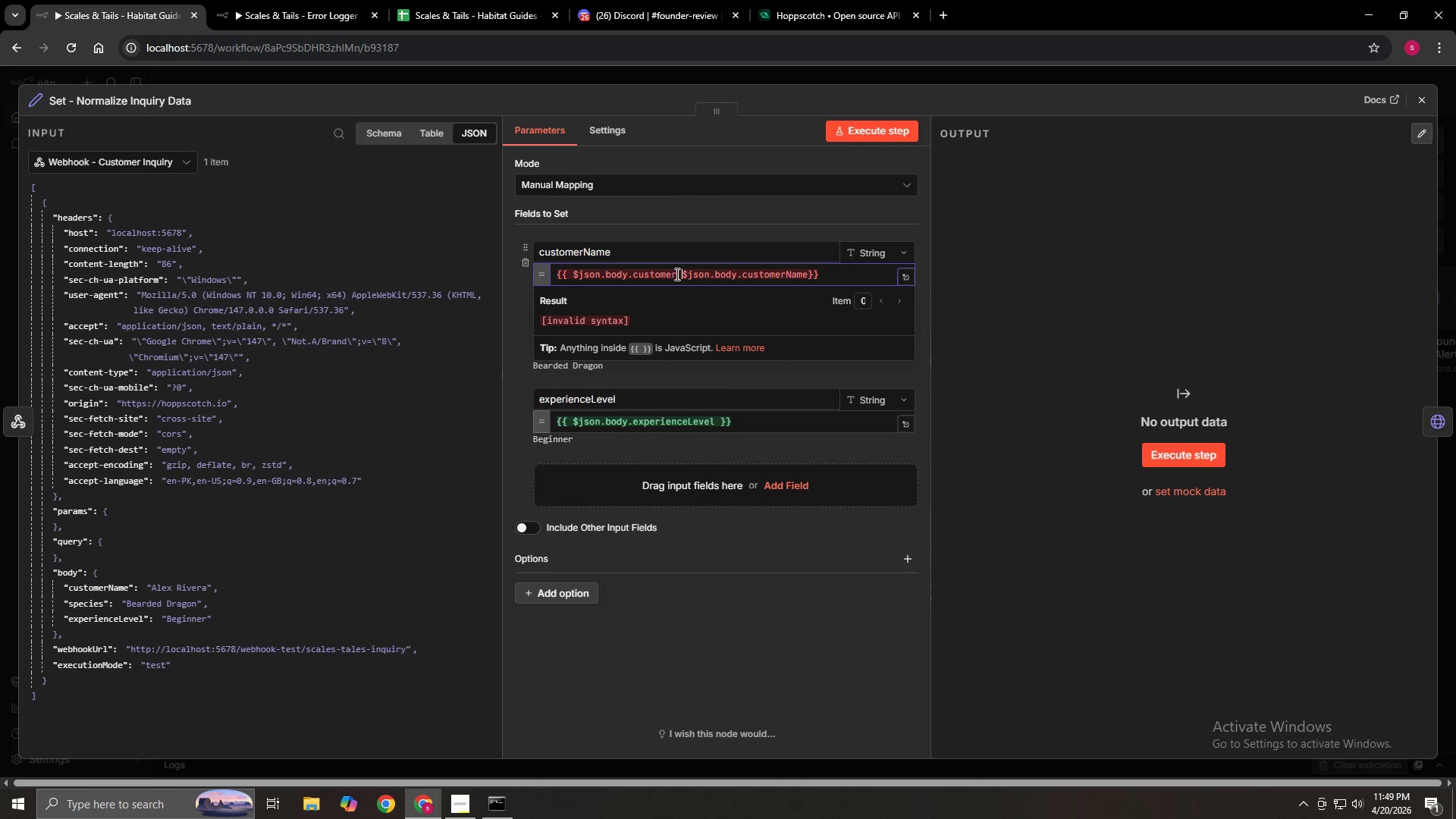 
left_click_drag(start_coordinate=[675, 275], to_coordinate=[571, 278])
 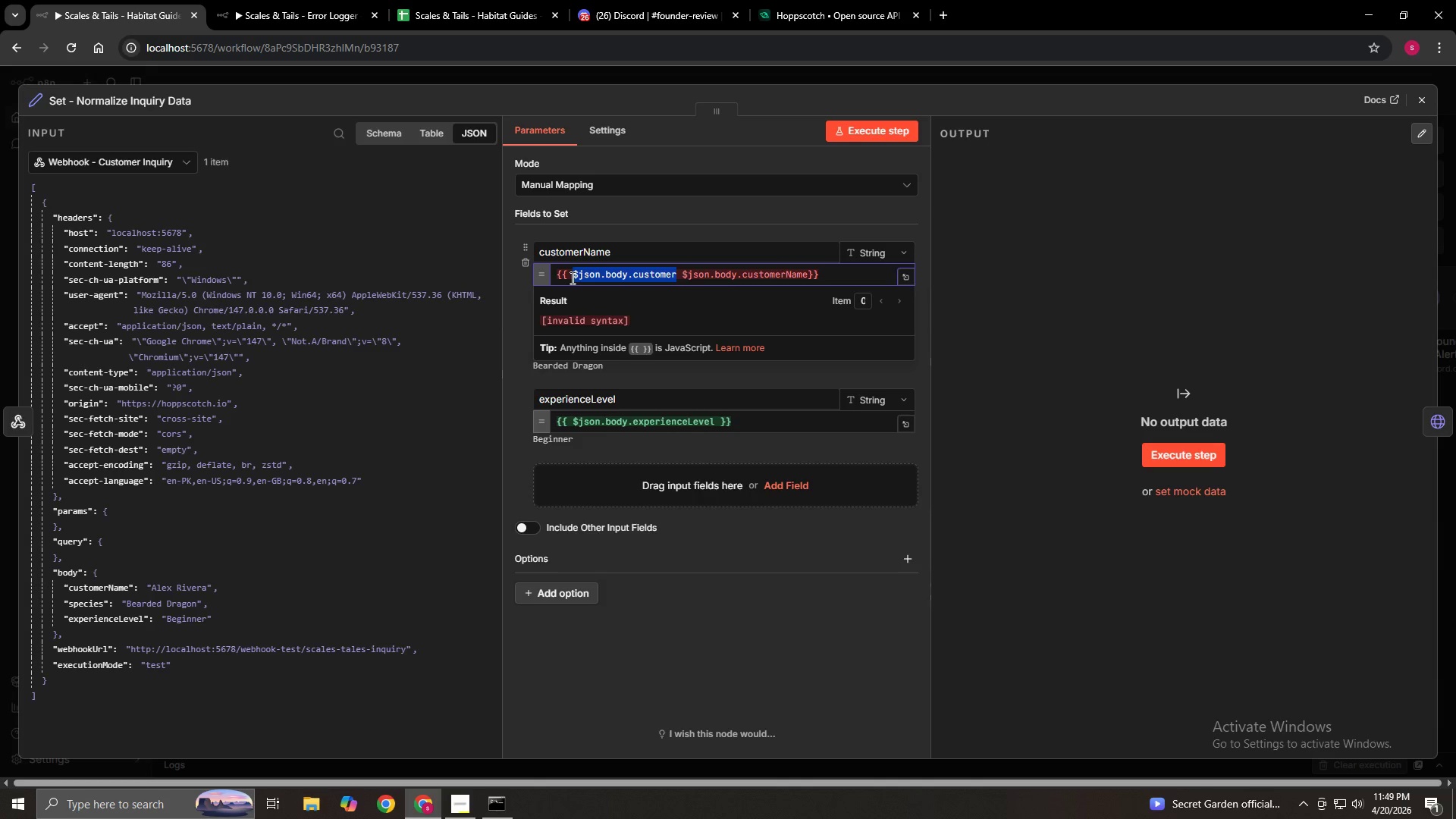 
key(Backspace)
 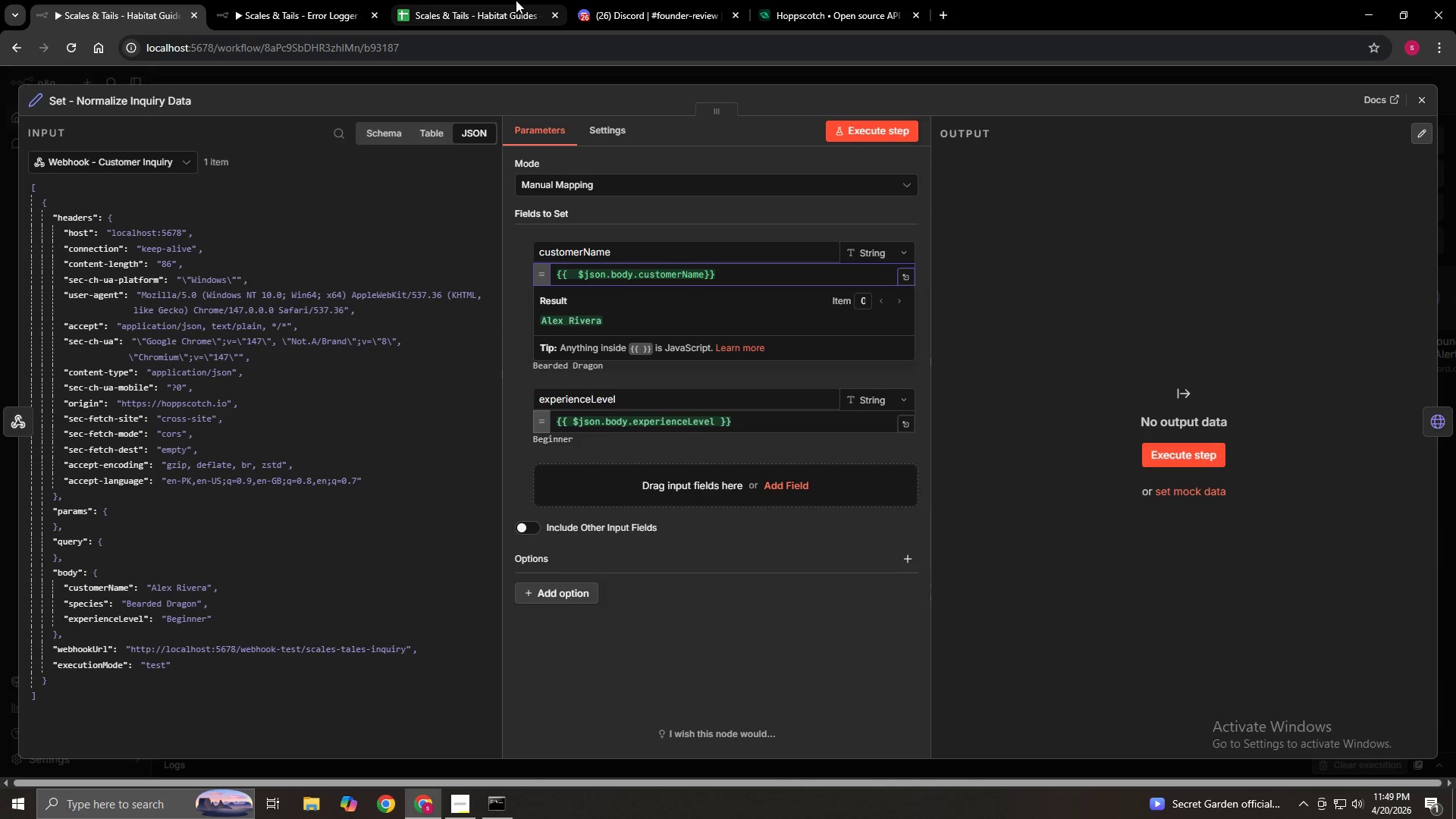 
left_click([850, 0])
 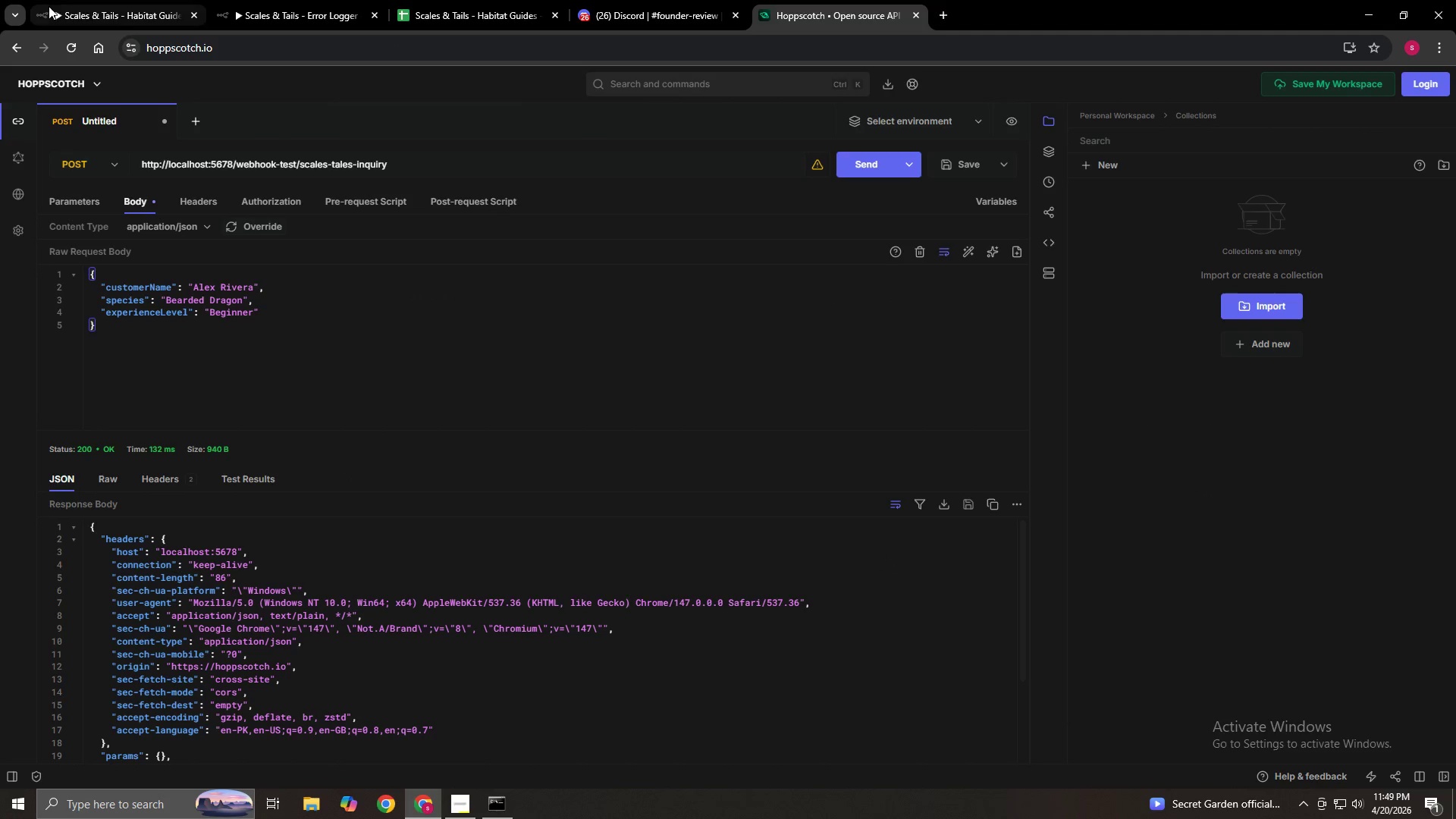 
left_click([155, 19])
 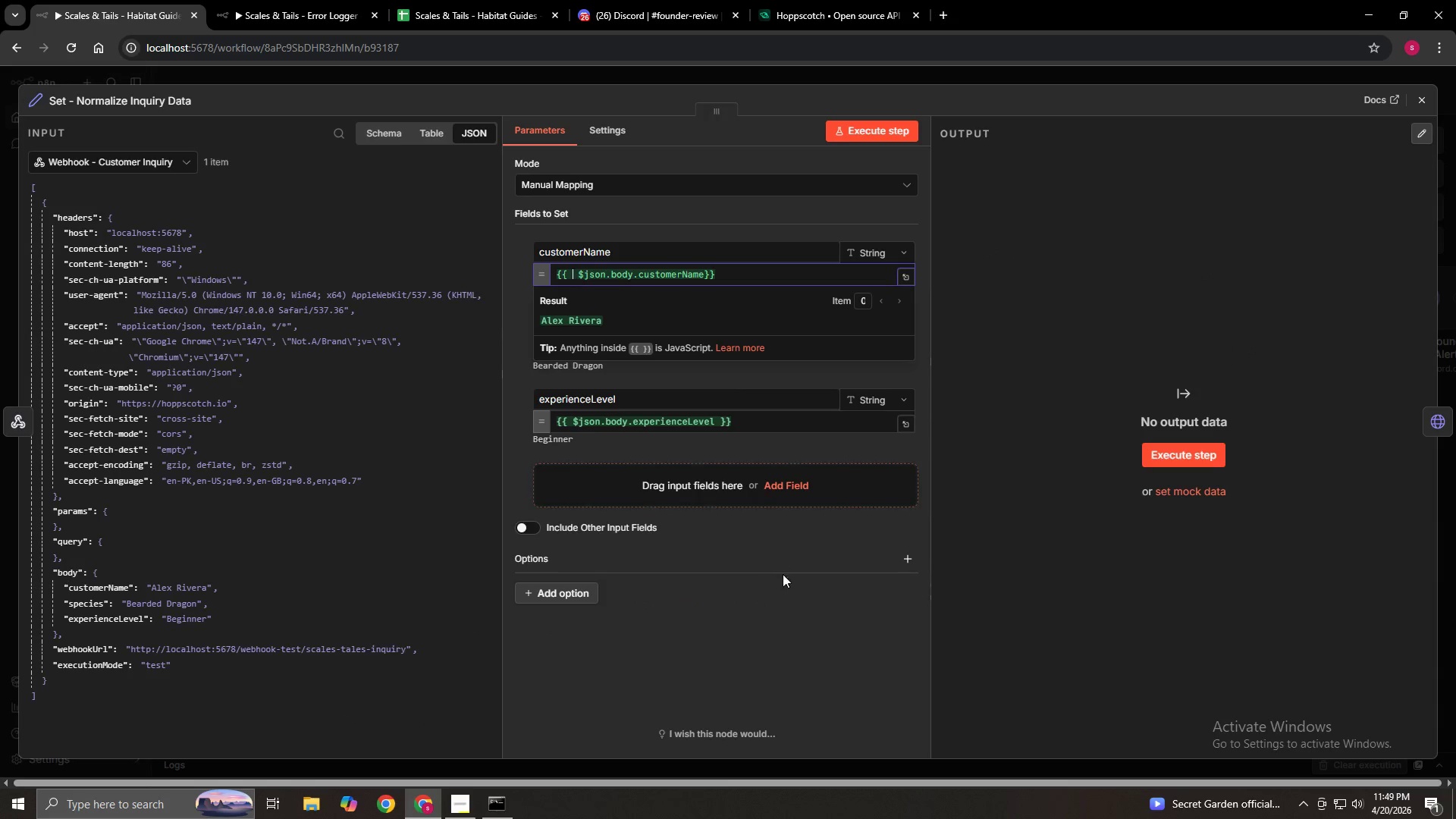 
left_click([787, 584])
 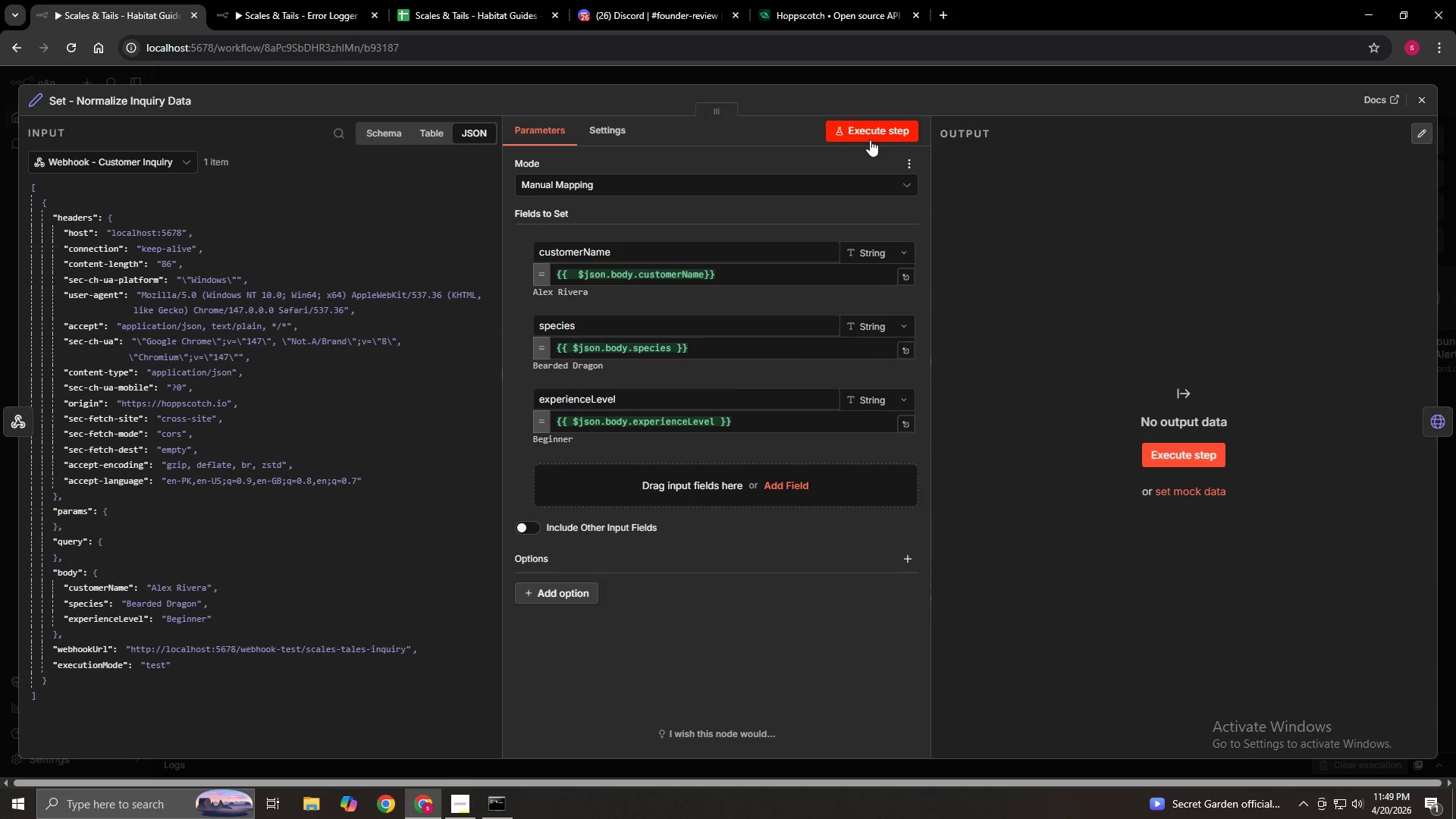 
left_click([870, 131])
 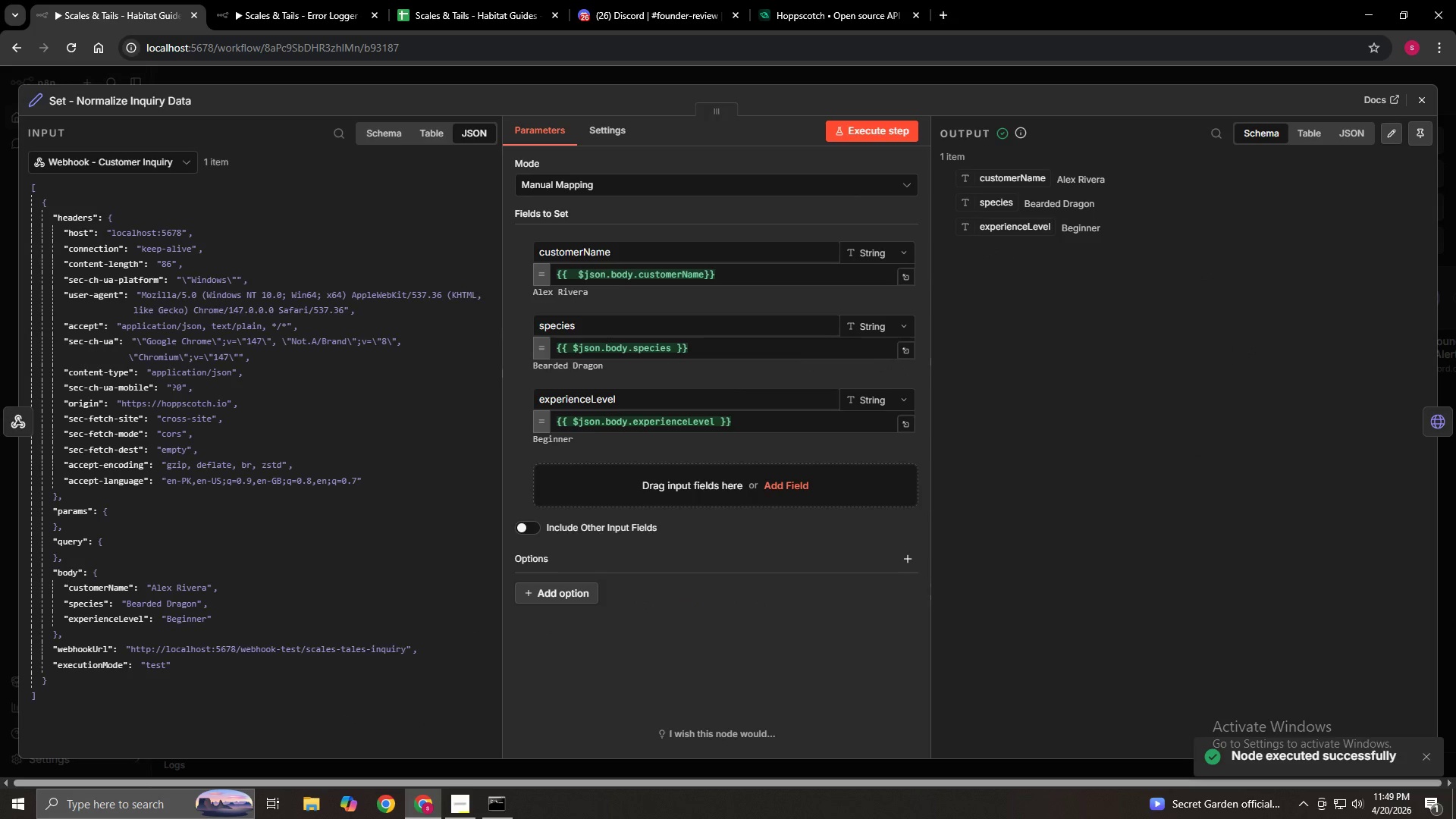 
left_click([1448, 410])
 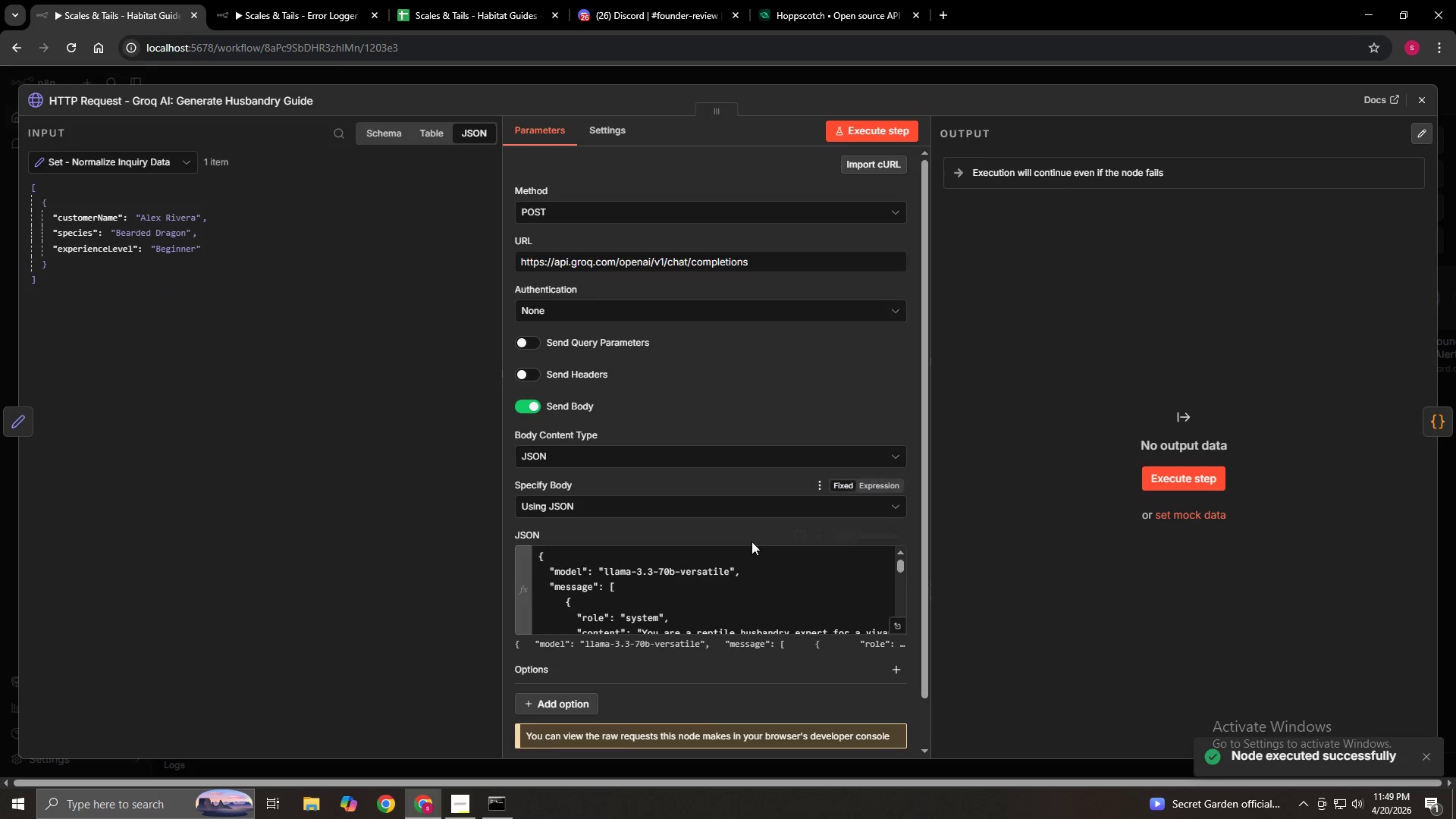 
scroll: coordinate [824, 618], scroll_direction: down, amount: 8.0
 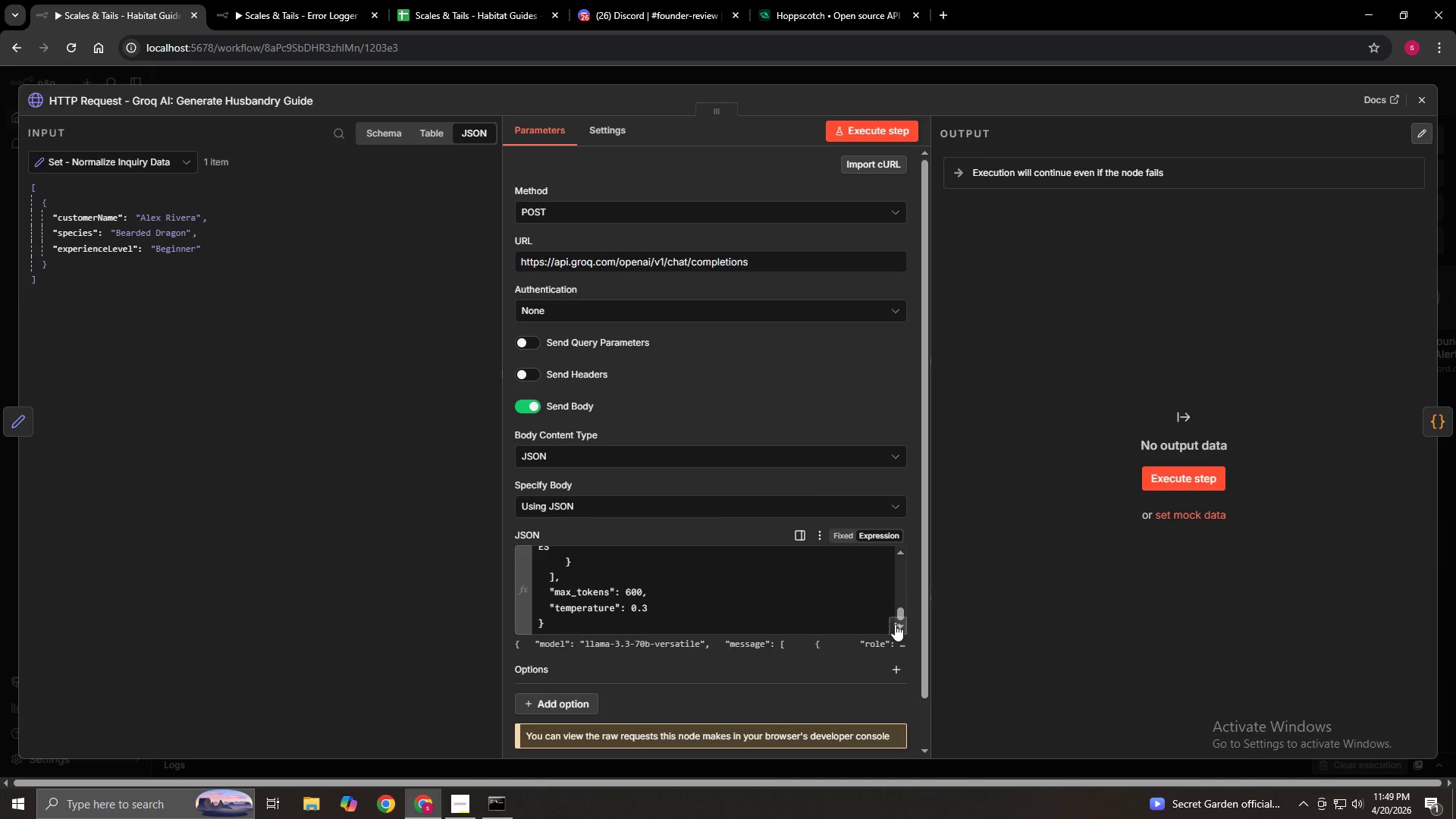 
left_click([896, 625])
 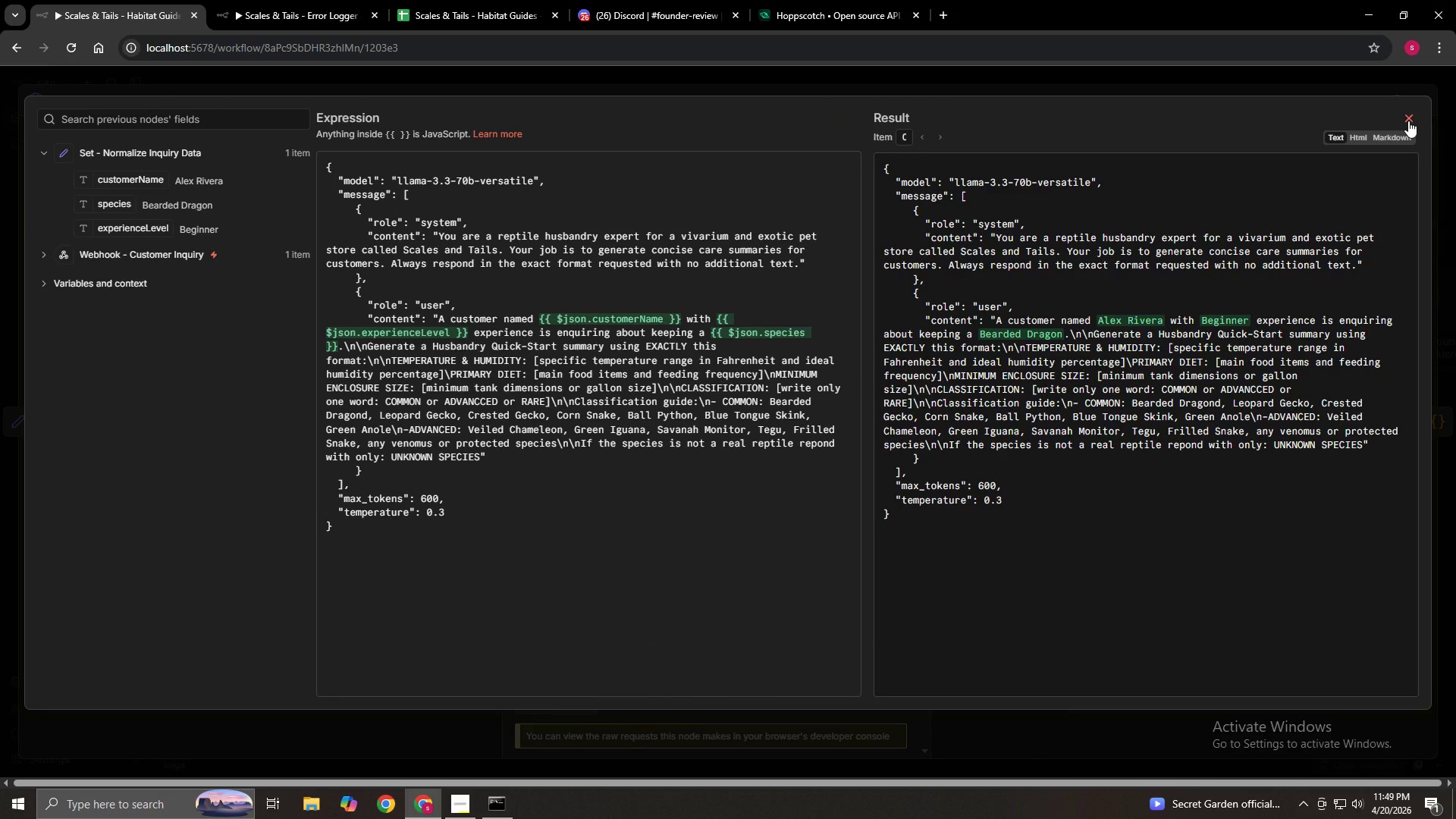 
left_click([1408, 121])
 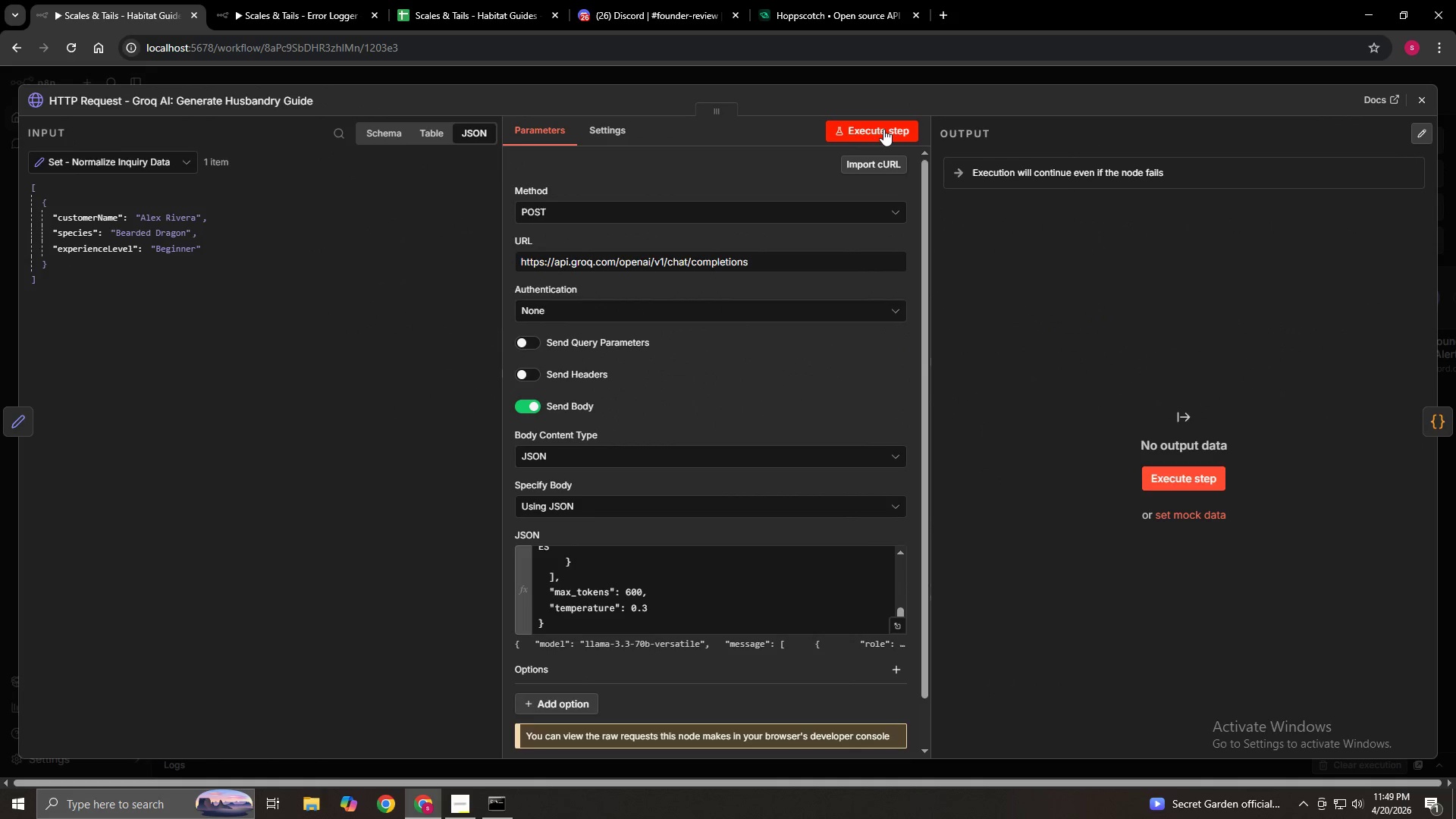 
left_click([883, 129])
 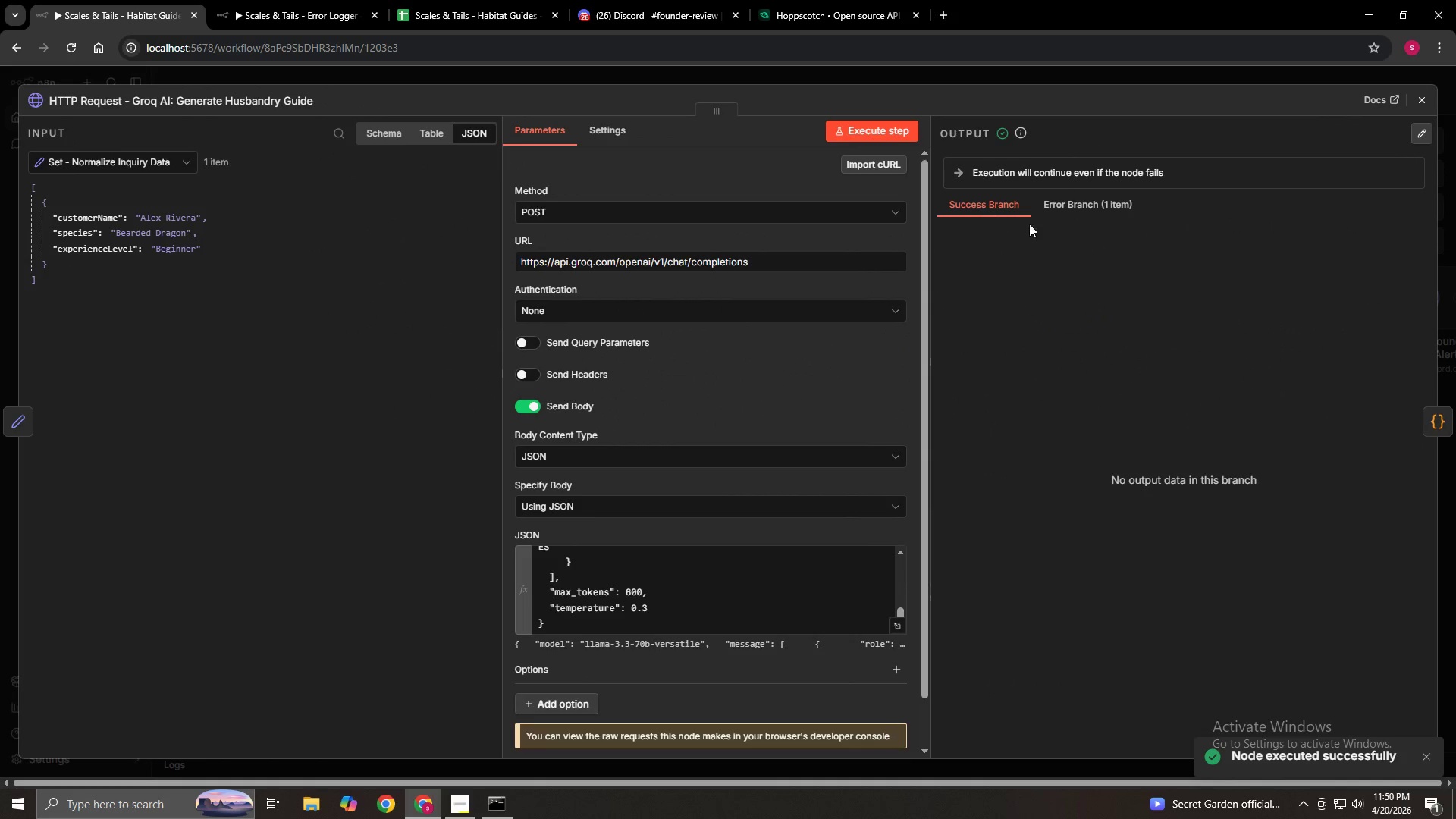 
left_click([1085, 207])
 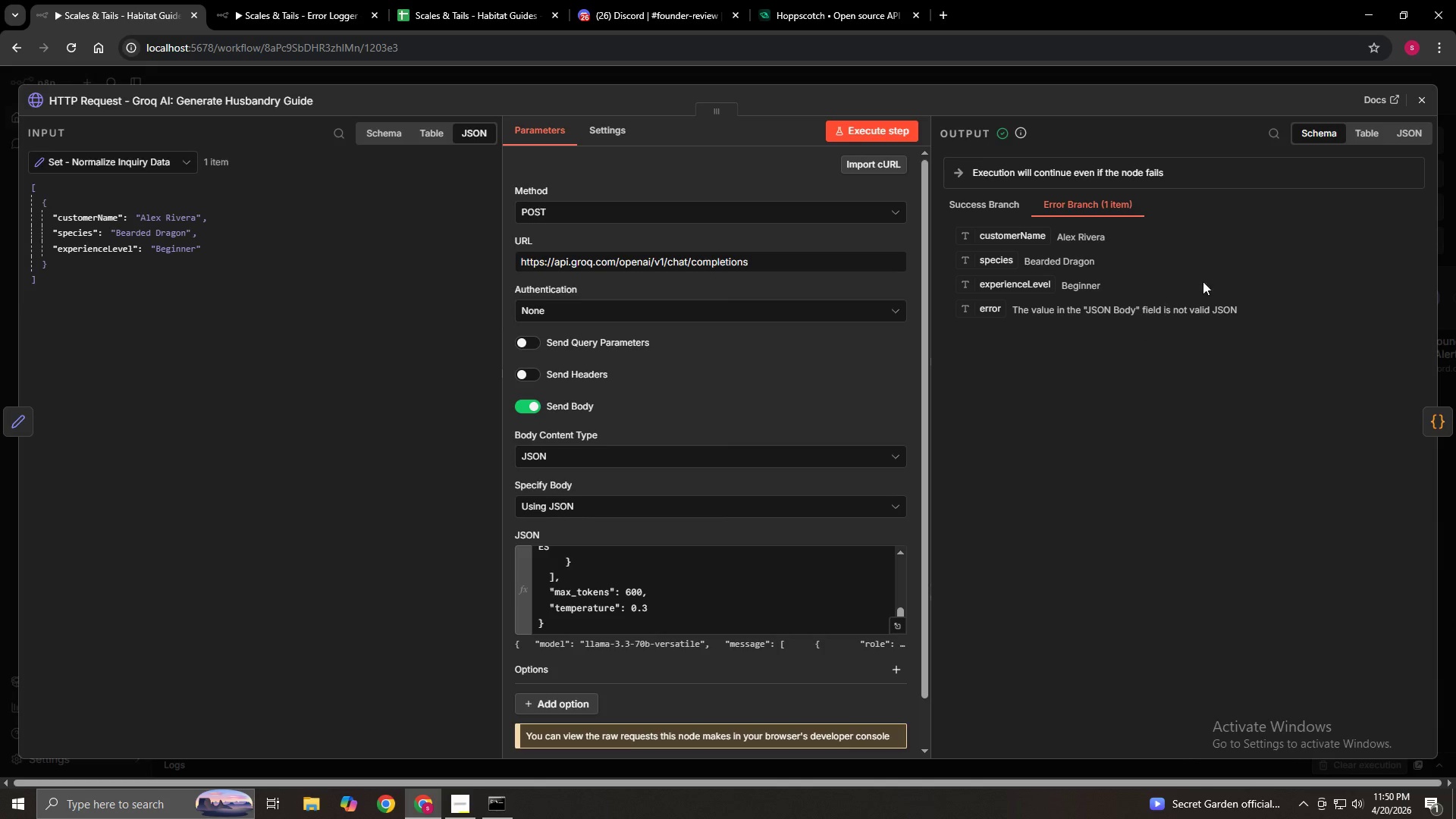 
left_click([1421, 99])
 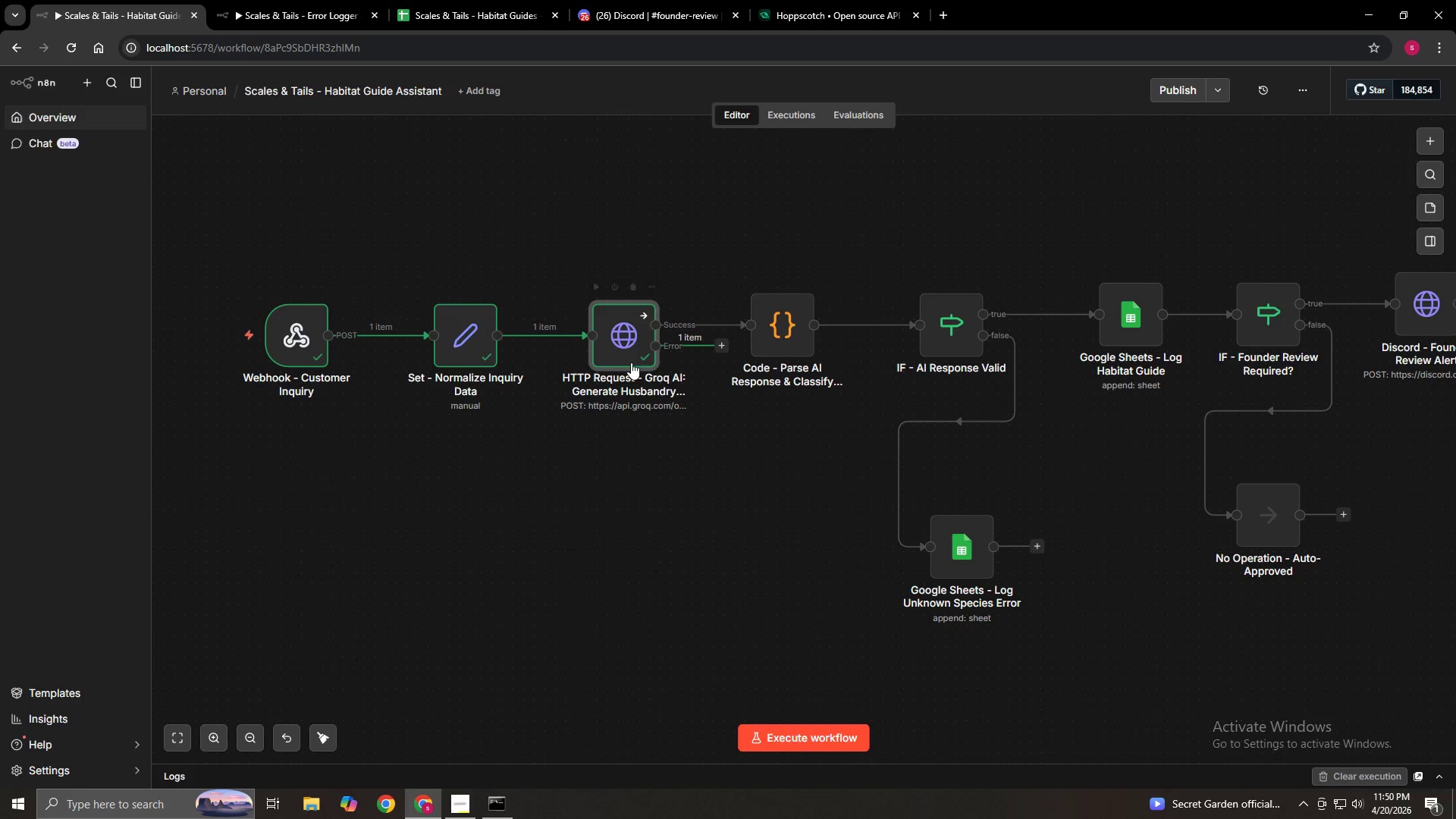 
left_click_drag(start_coordinate=[719, 350], to_coordinate=[753, 322])
 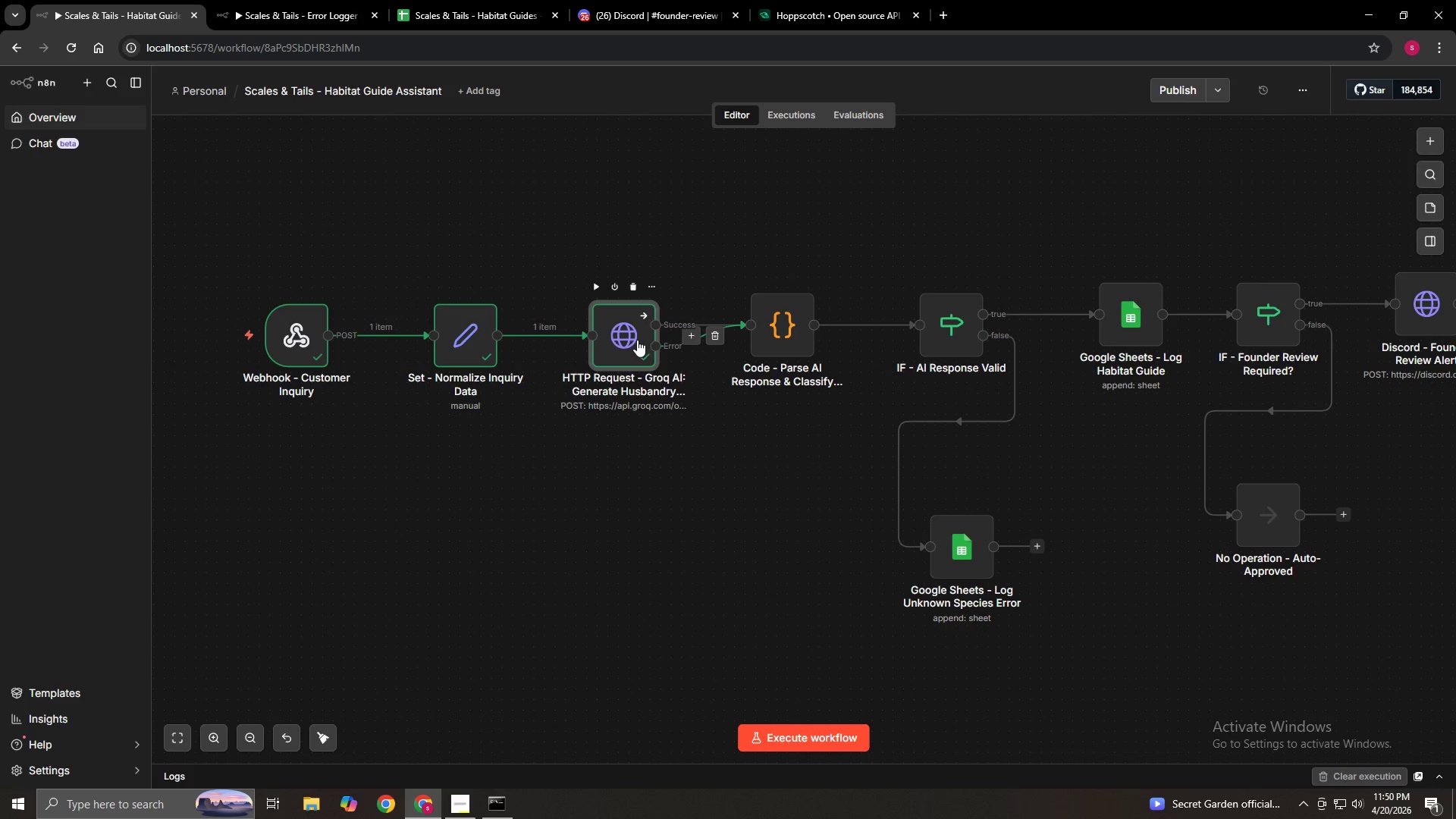 
left_click([637, 340])
 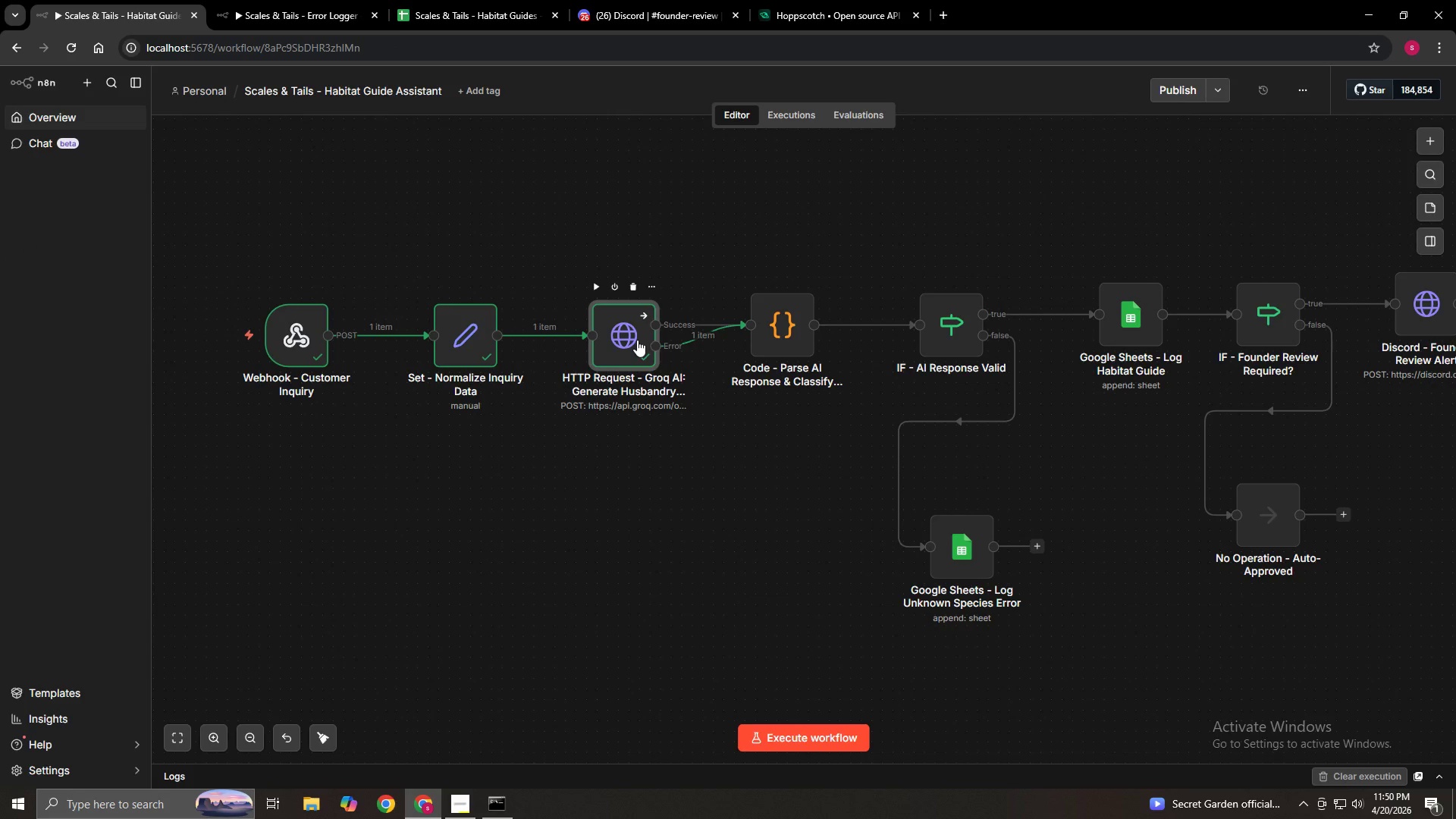 
double_click([637, 340])
 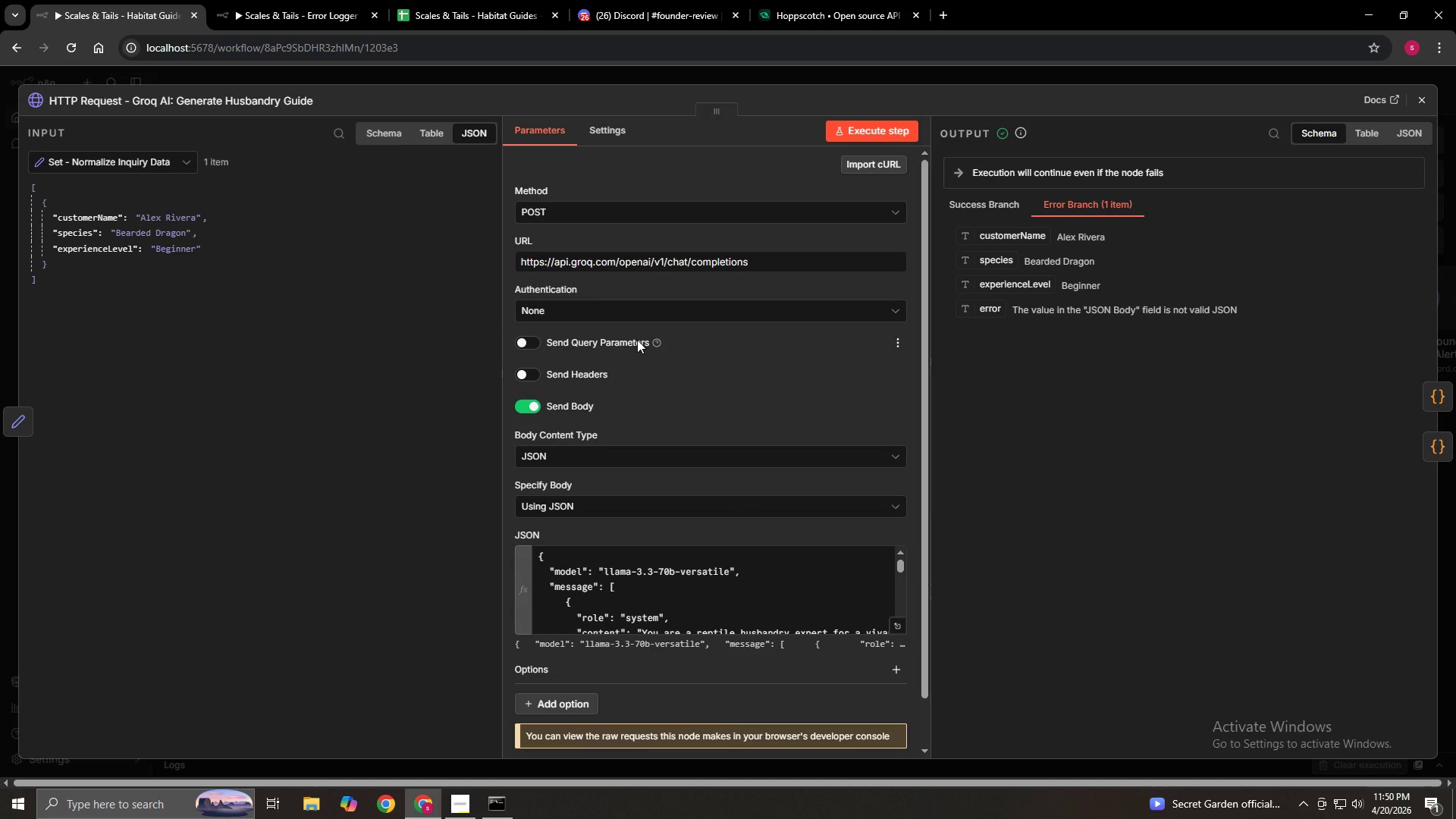 
left_click([594, 135])
 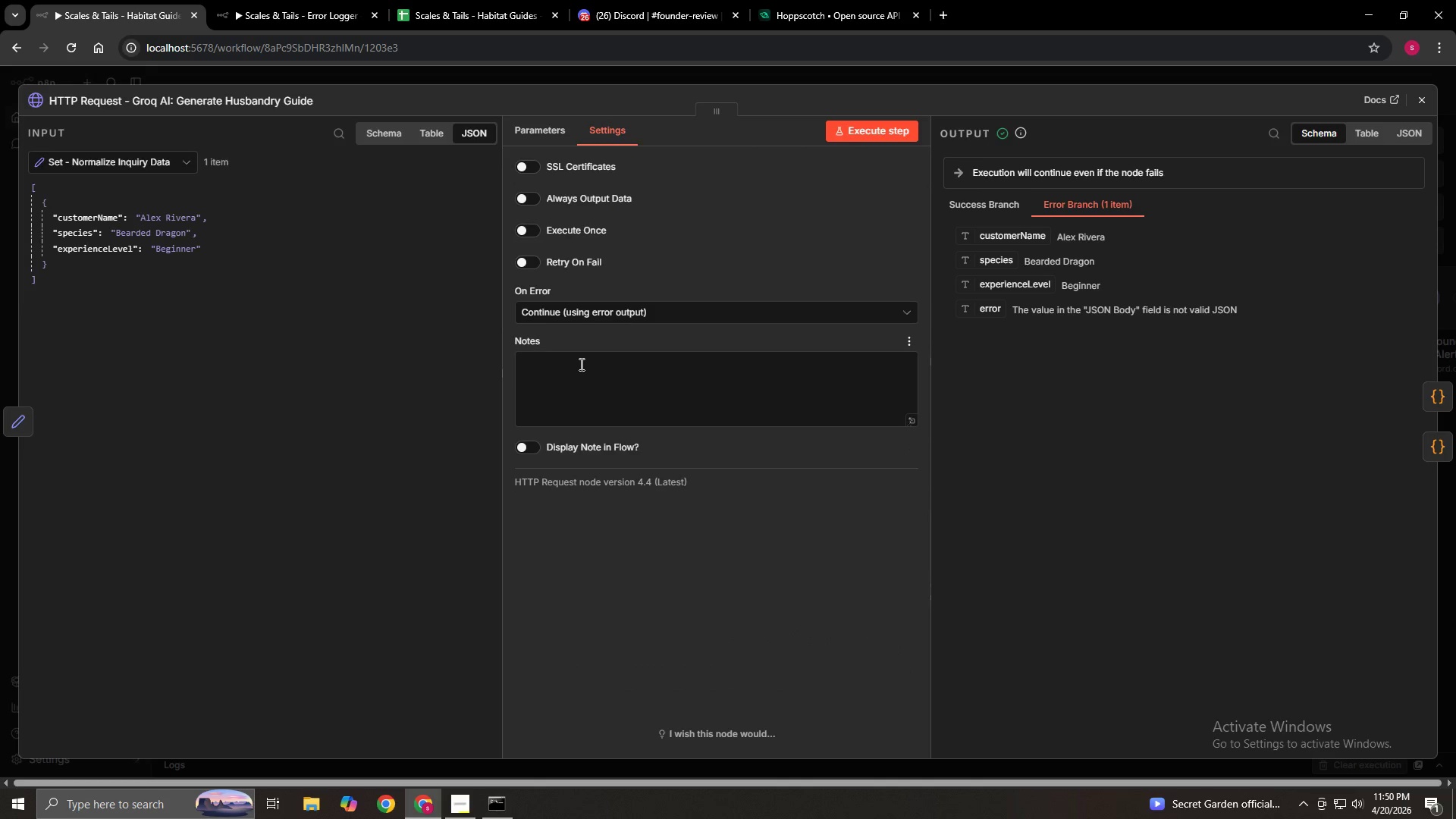 
left_click([595, 306])
 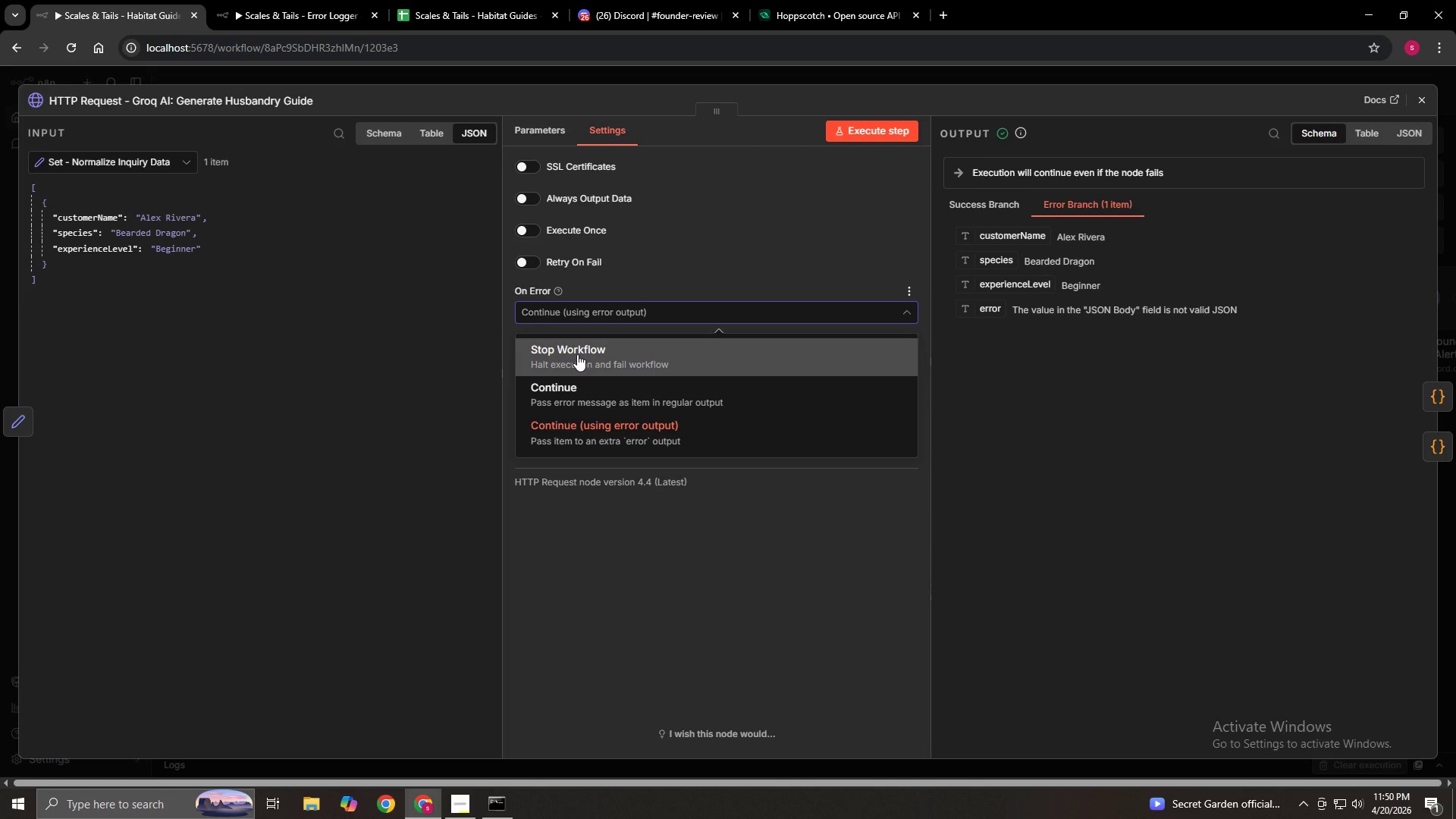 
left_click([577, 354])
 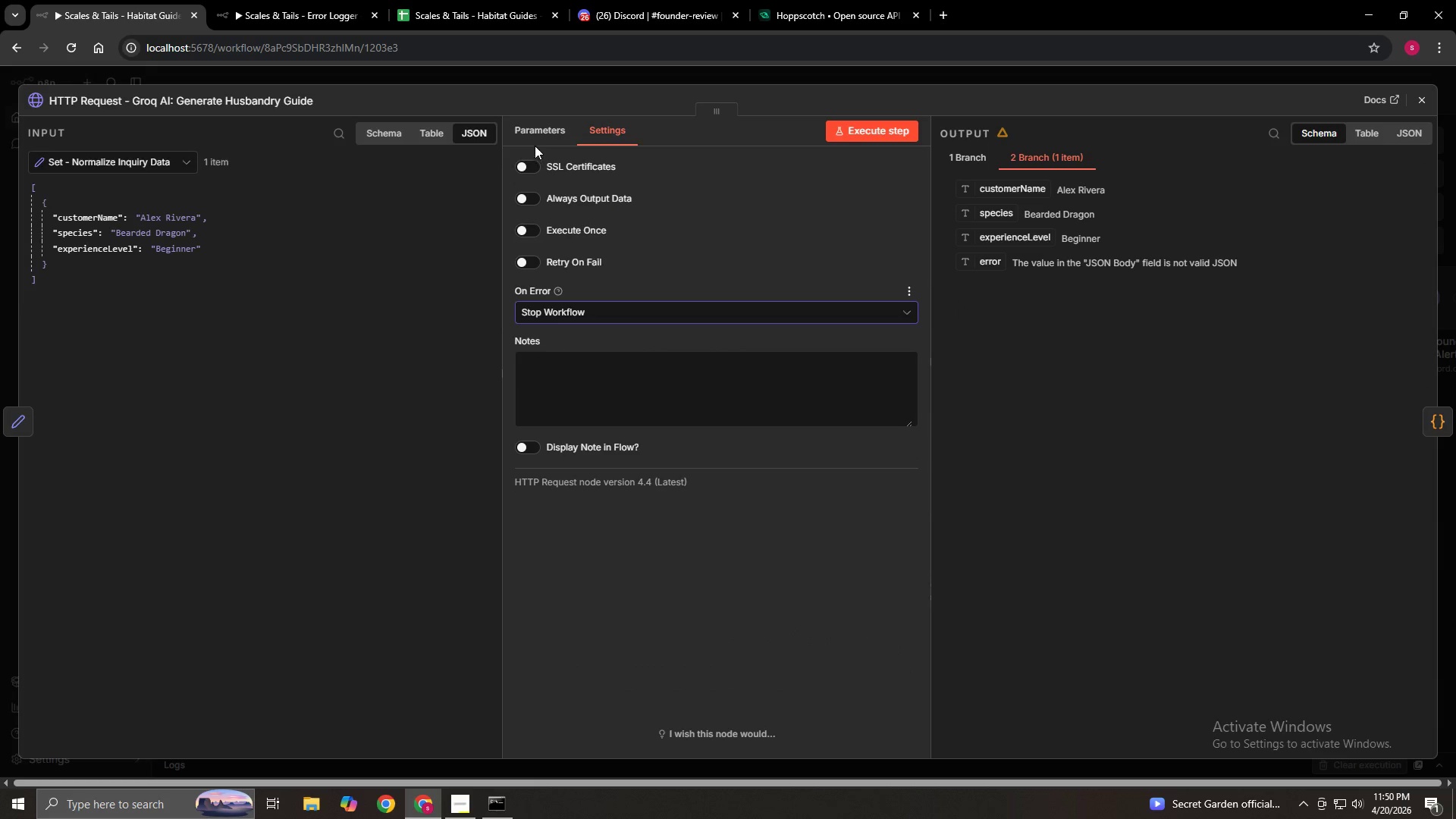 
left_click([542, 135])
 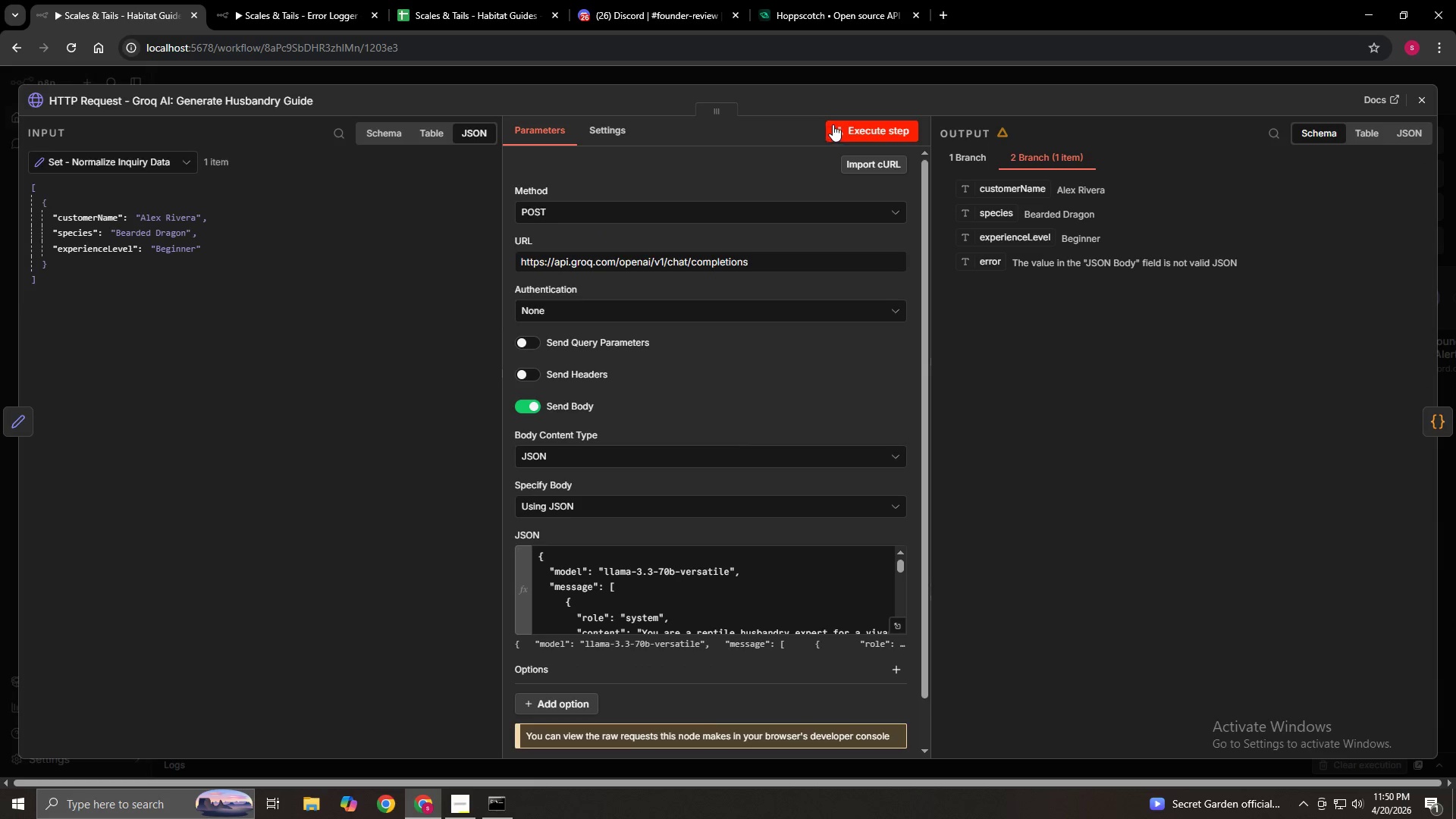 
left_click([833, 124])
 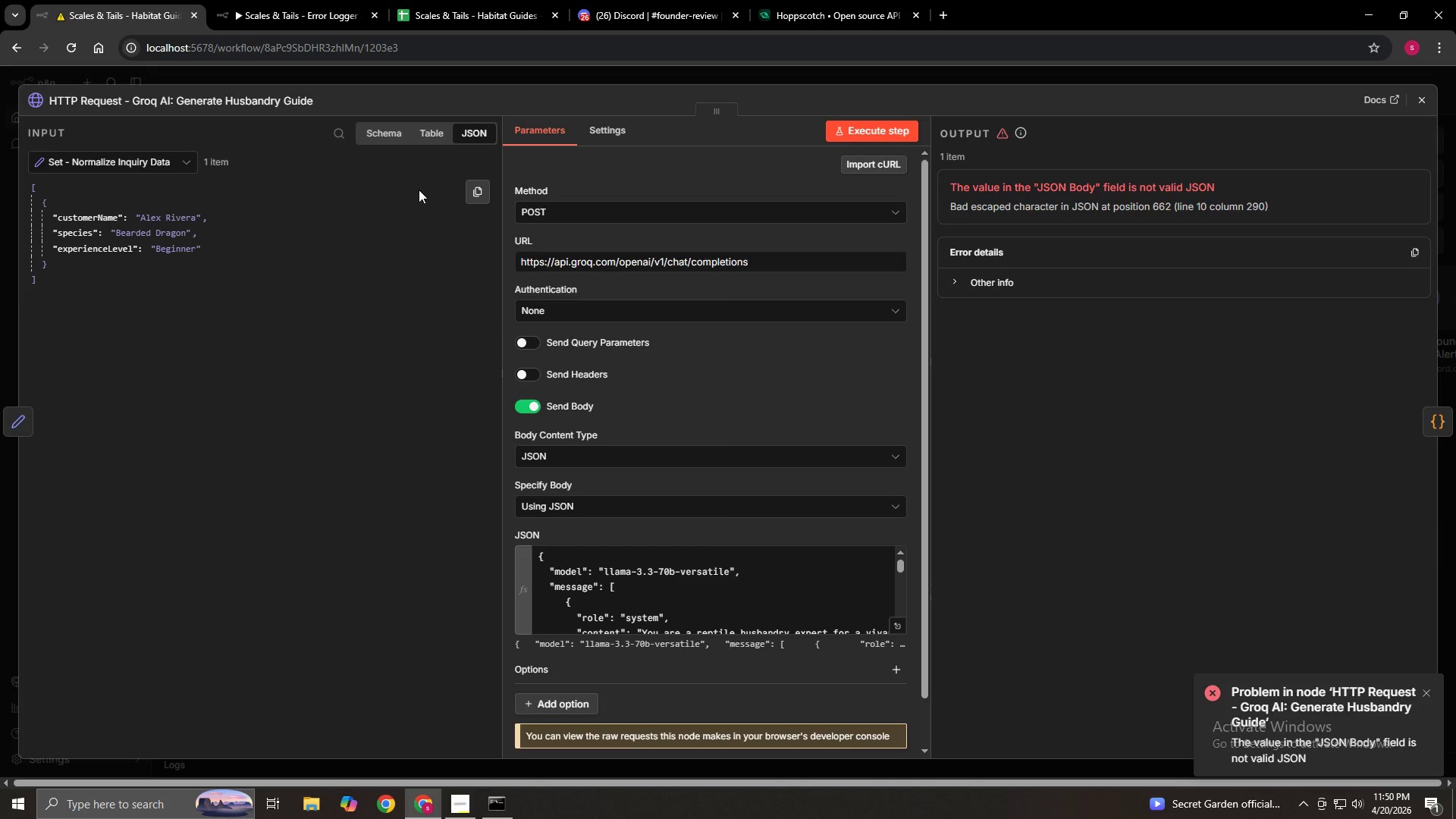 
wait(7.16)
 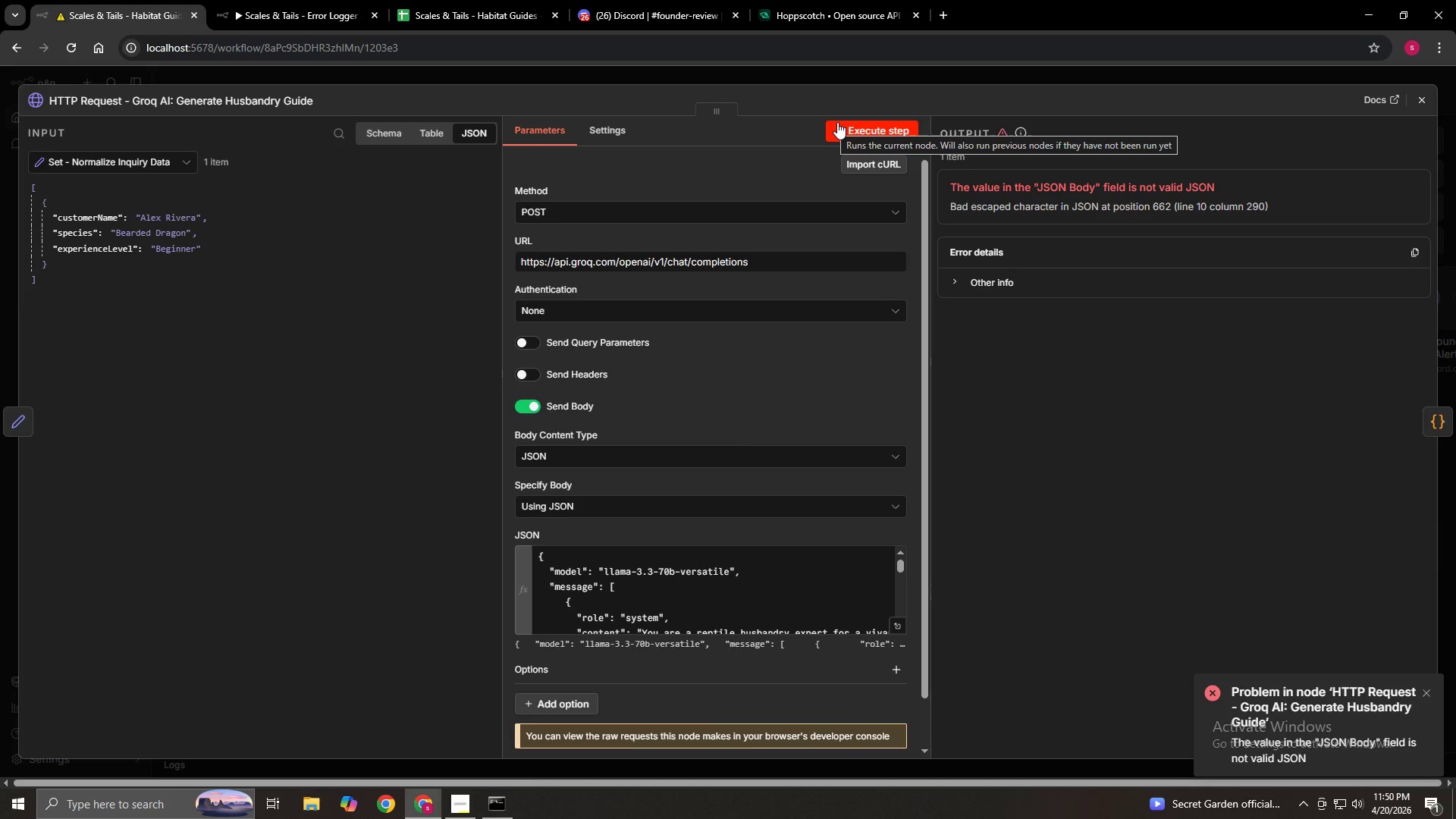 
left_click([898, 626])
 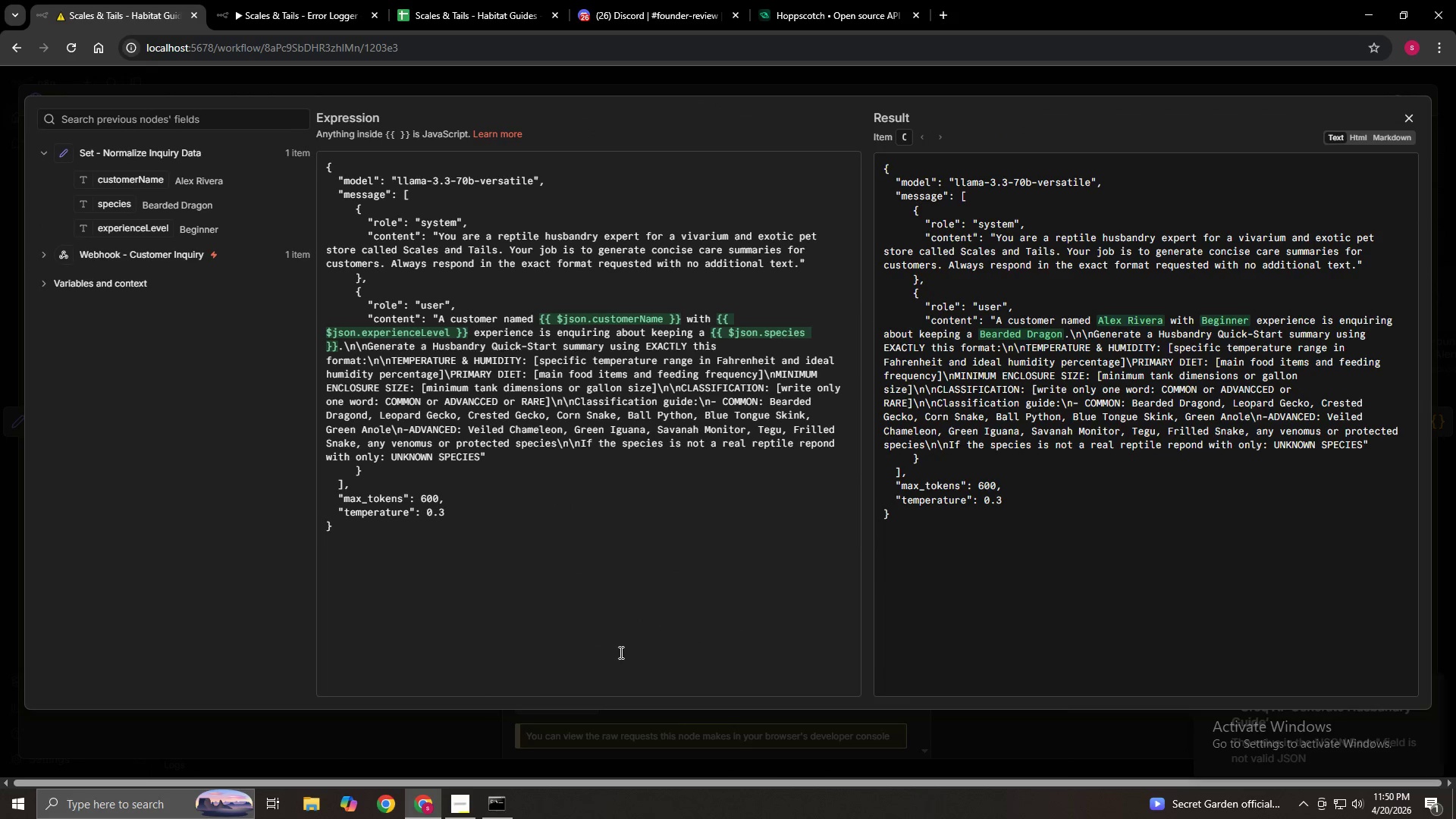 
left_click_drag(start_coordinate=[527, 589], to_coordinate=[337, 158])
 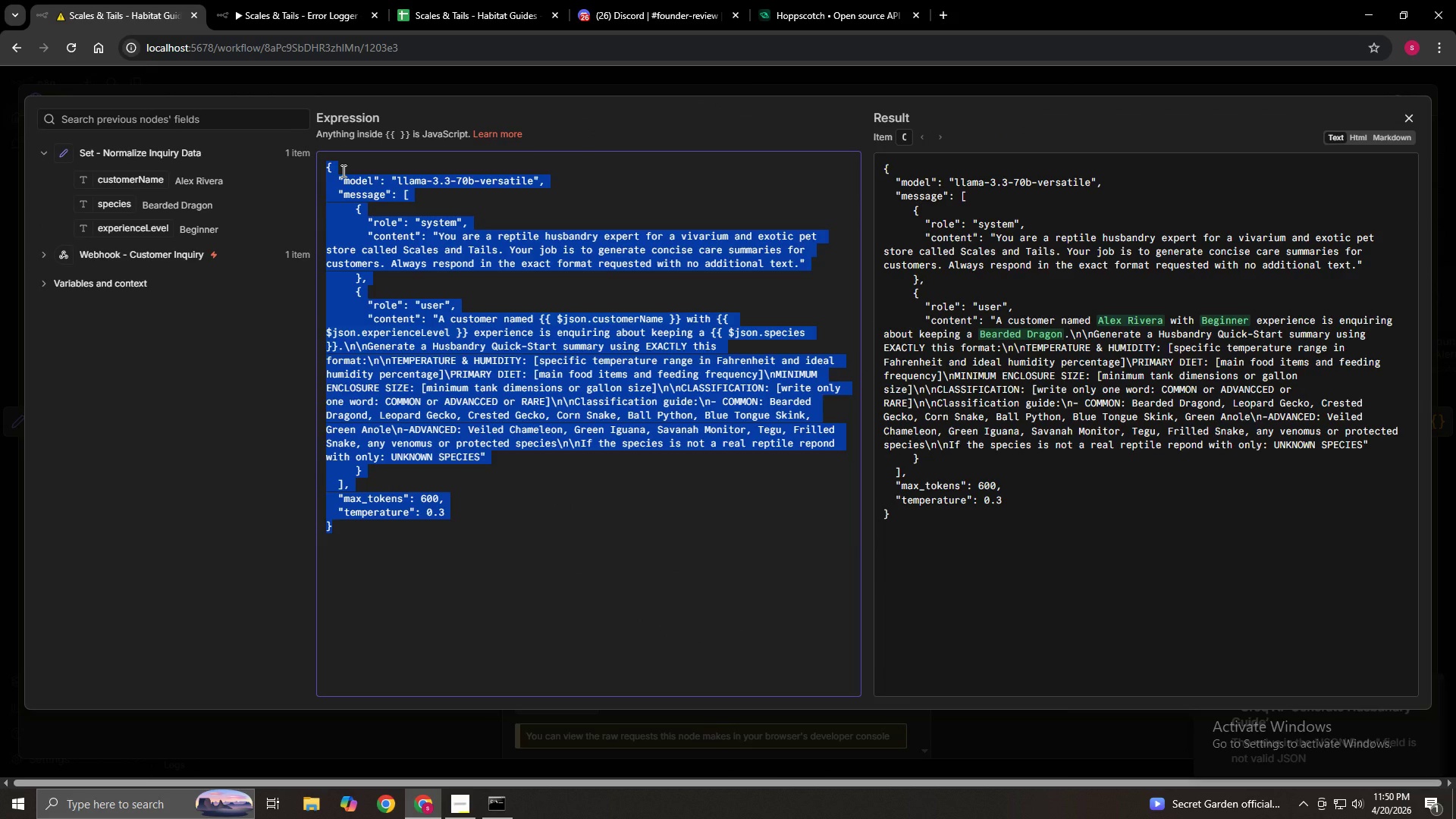 
key(Control+C)
 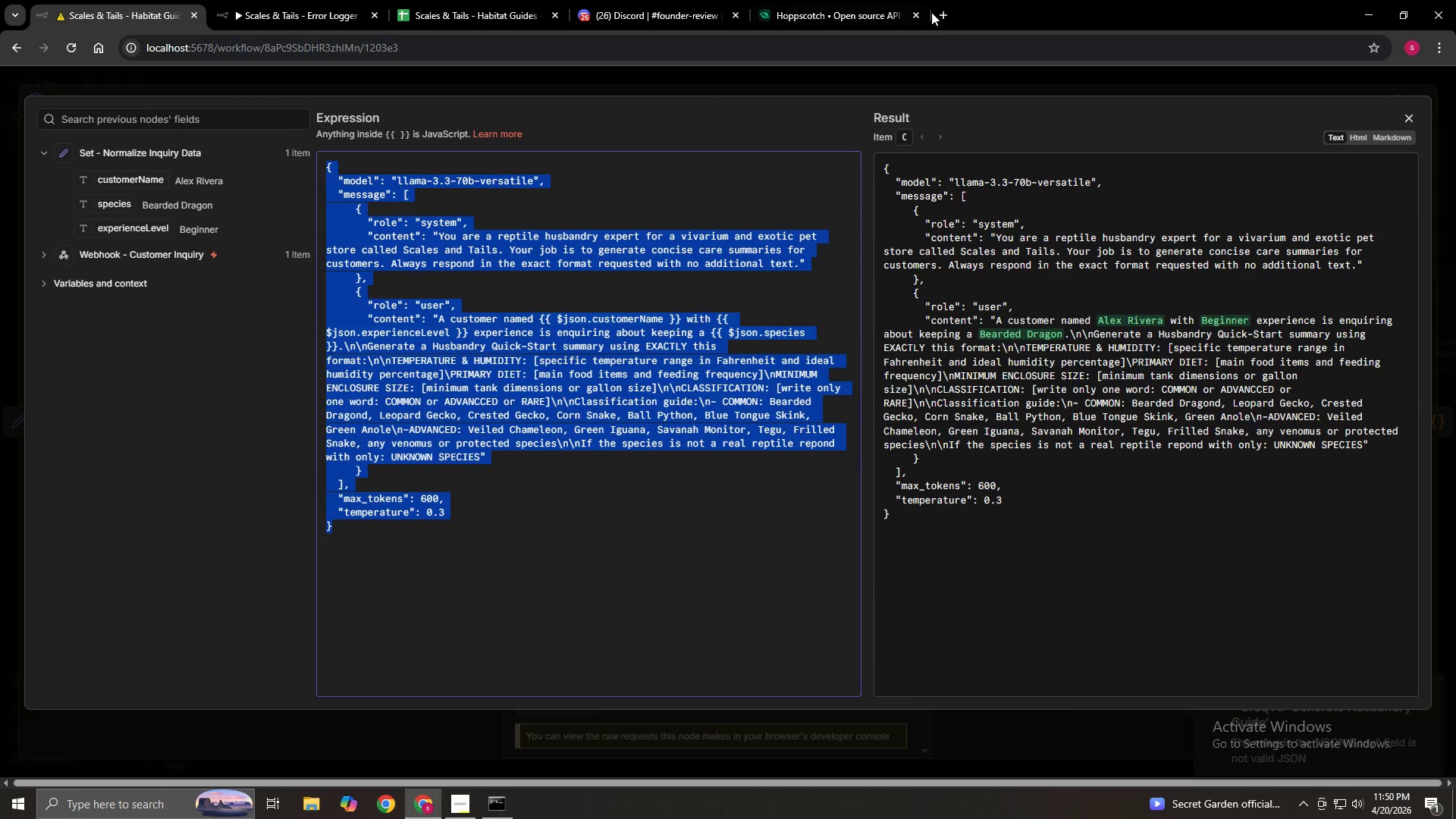 
double_click([935, 12])
 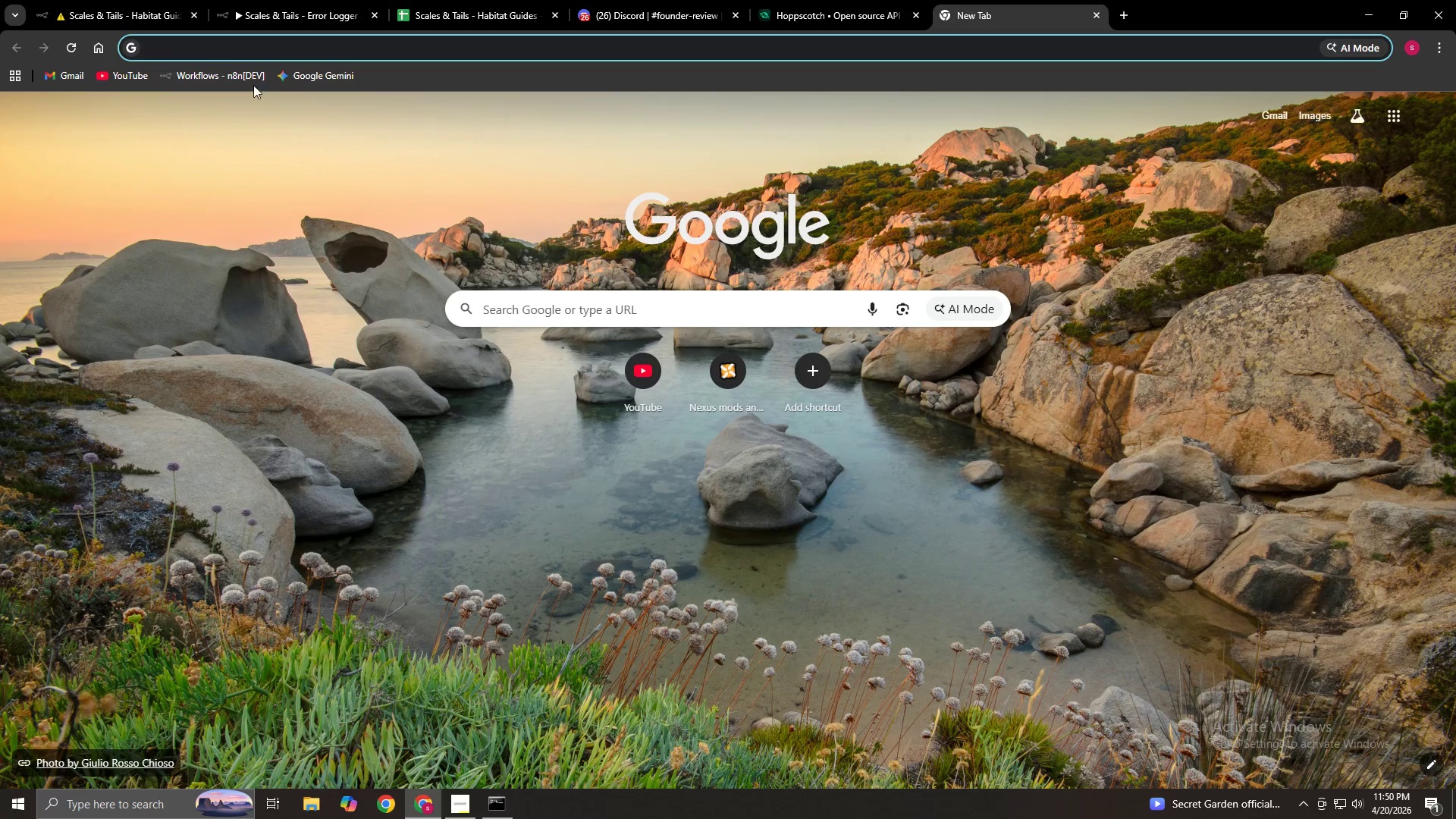 
left_click([286, 64])
 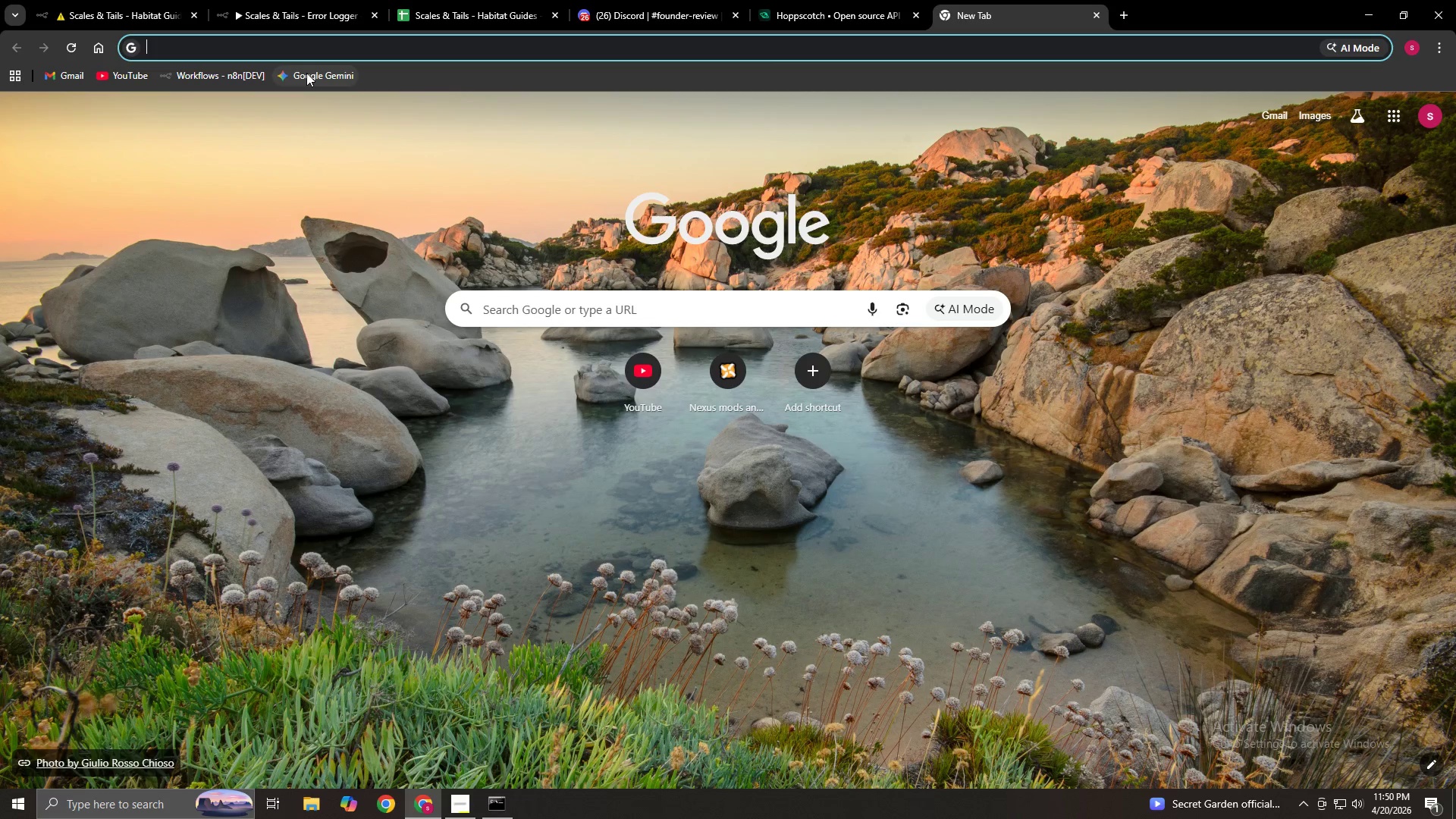 
left_click([306, 73])
 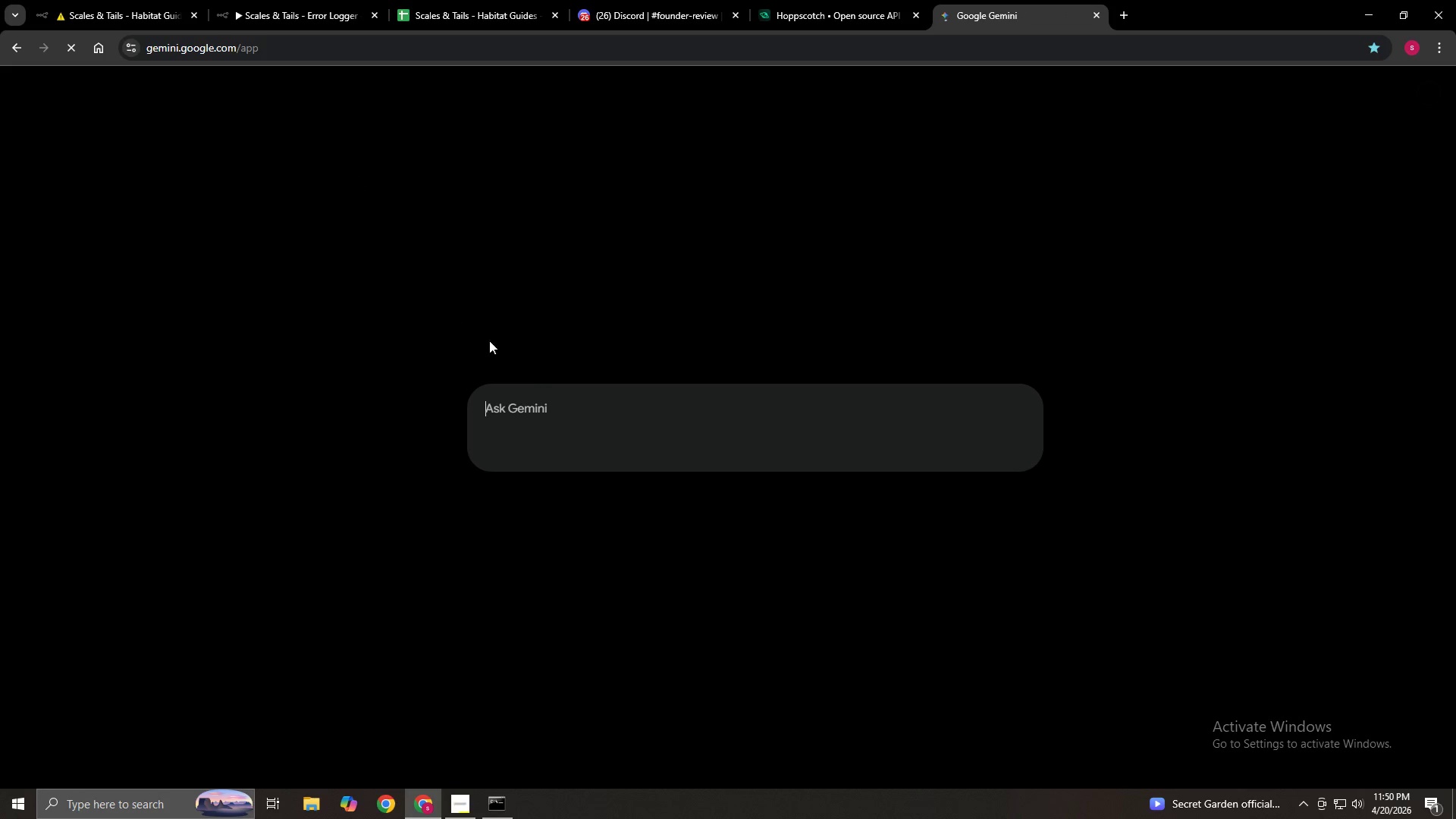 
left_click([545, 404])
 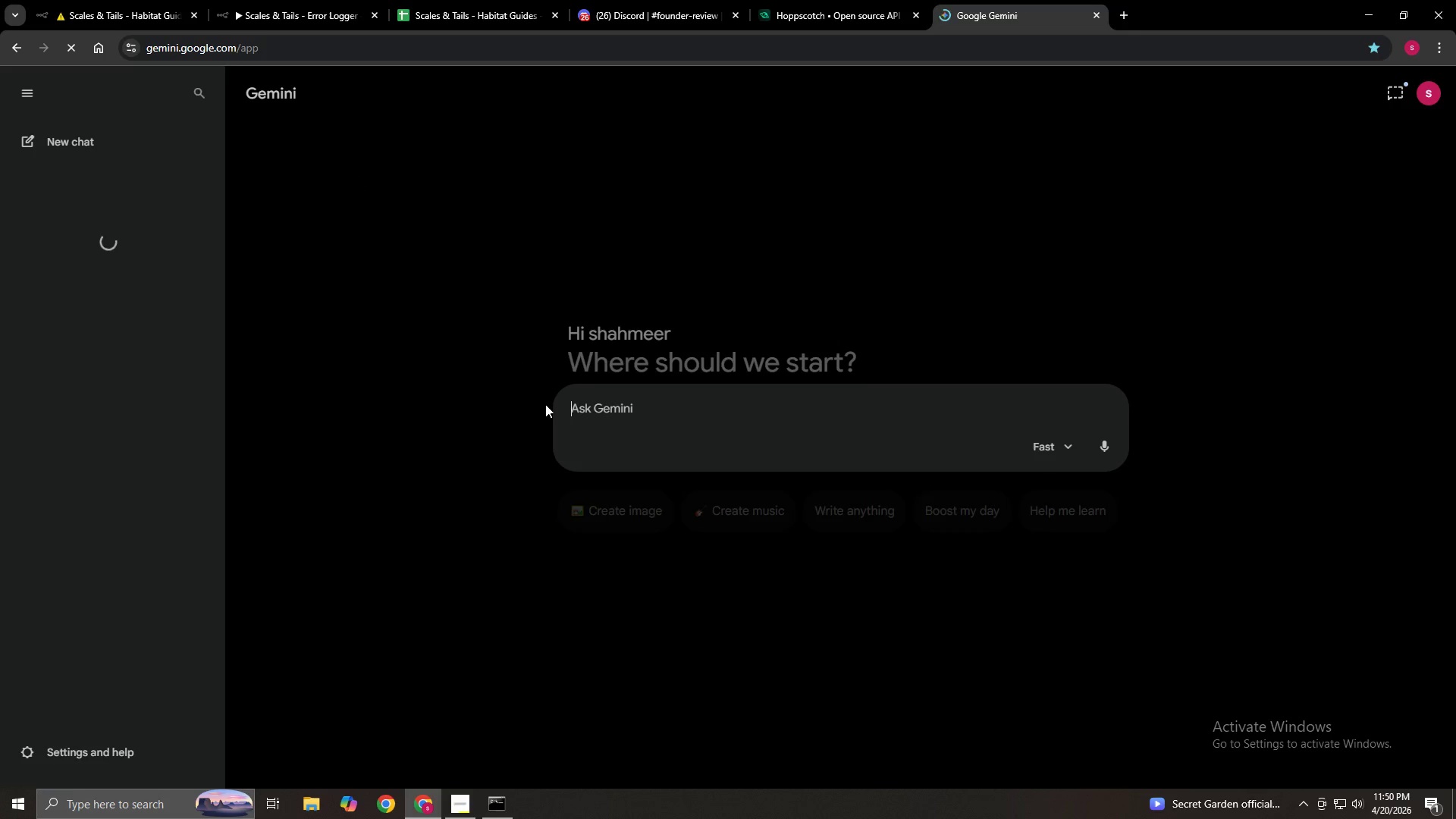 
key(Control+V)
 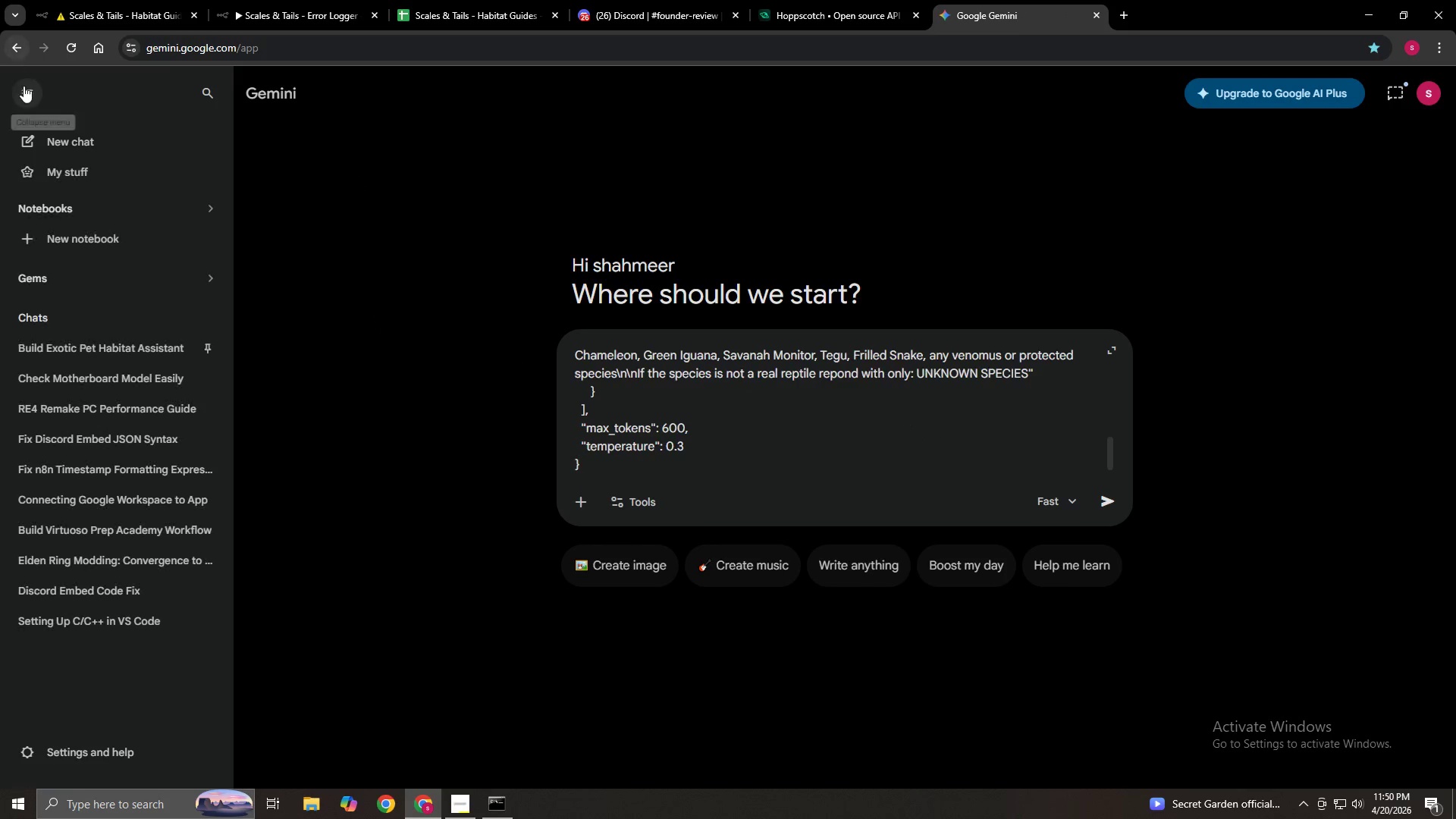 
left_click([27, 86])
 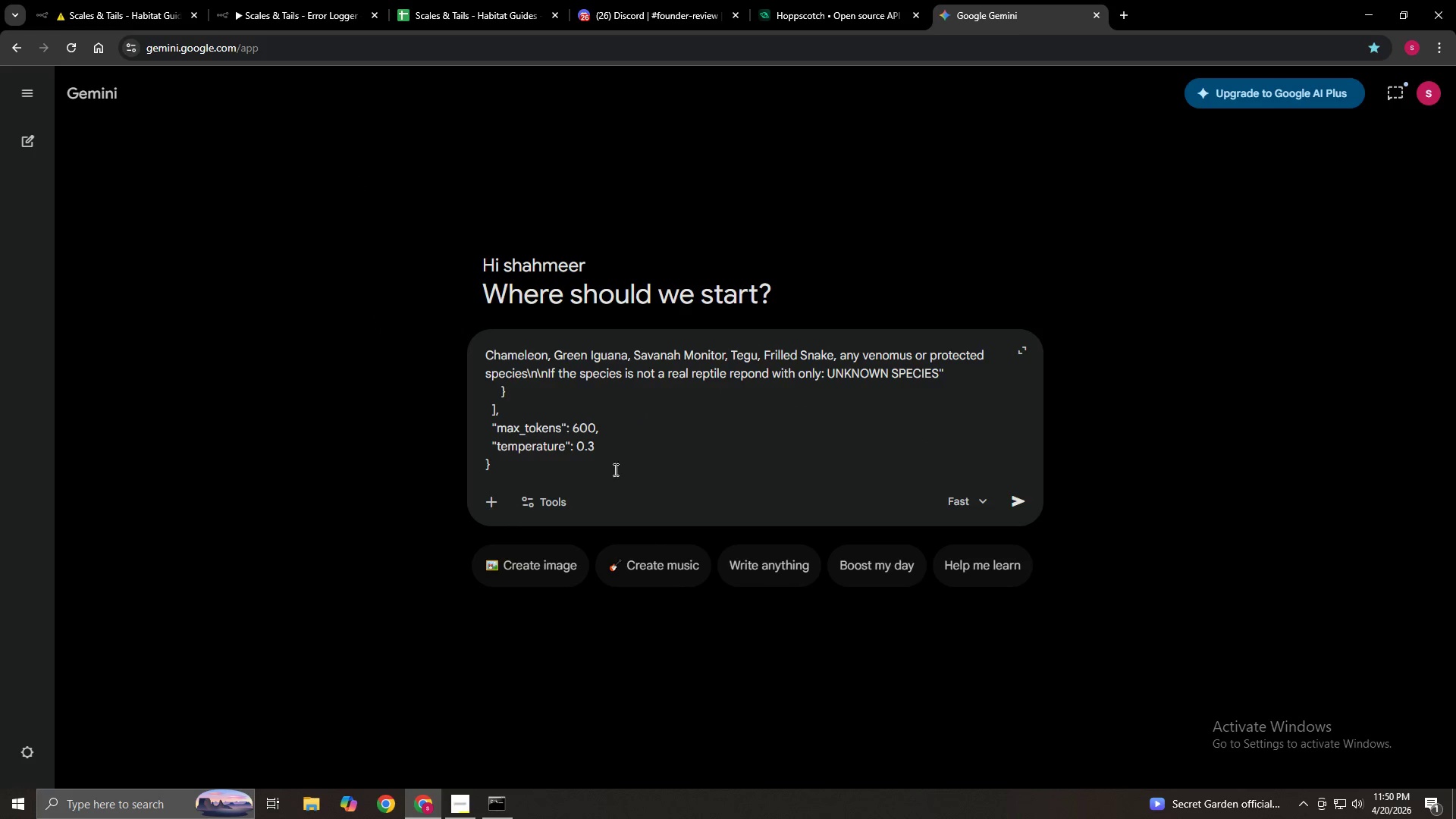 
left_click([603, 474])
 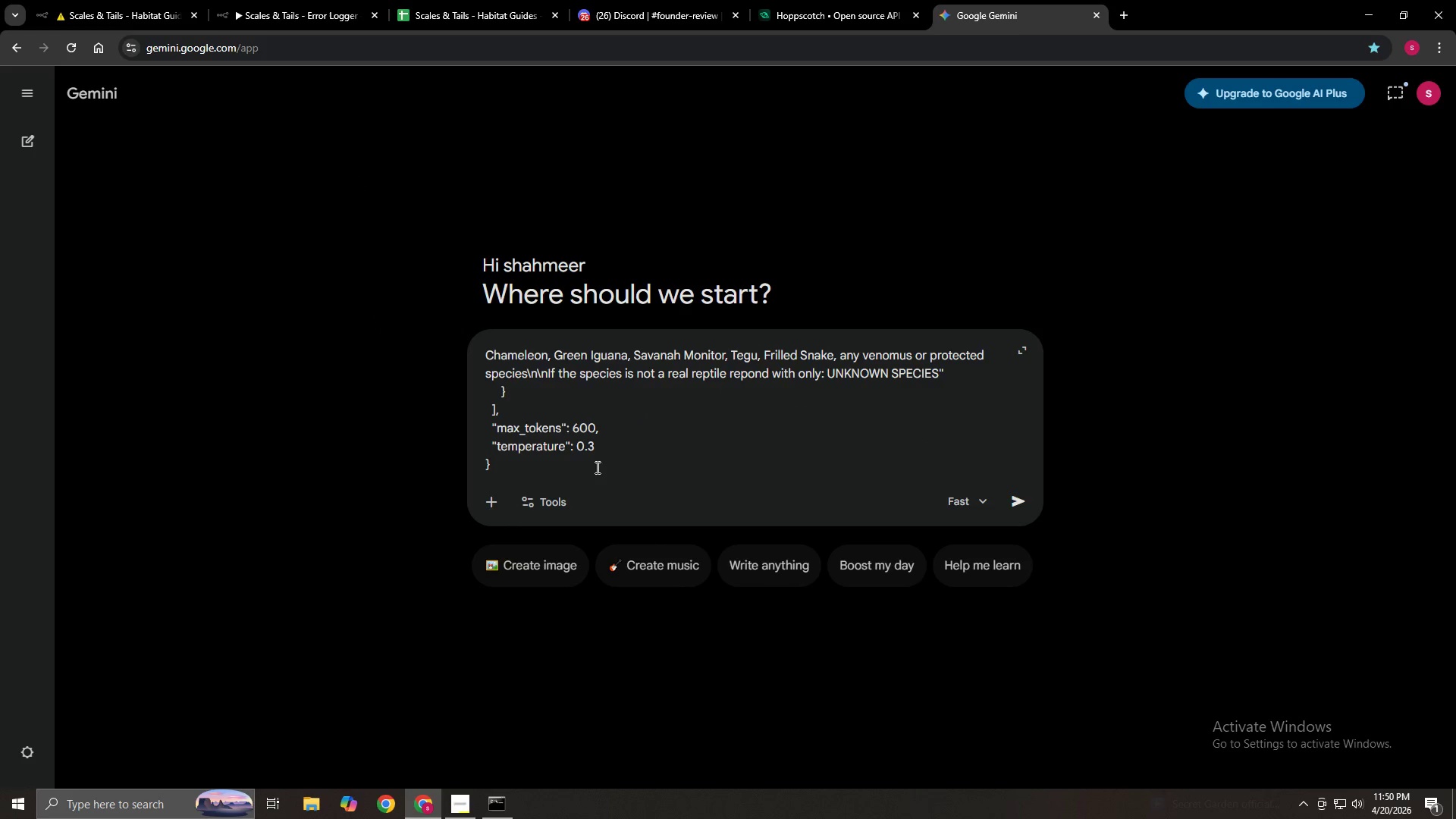 
key(Shift+Enter)
 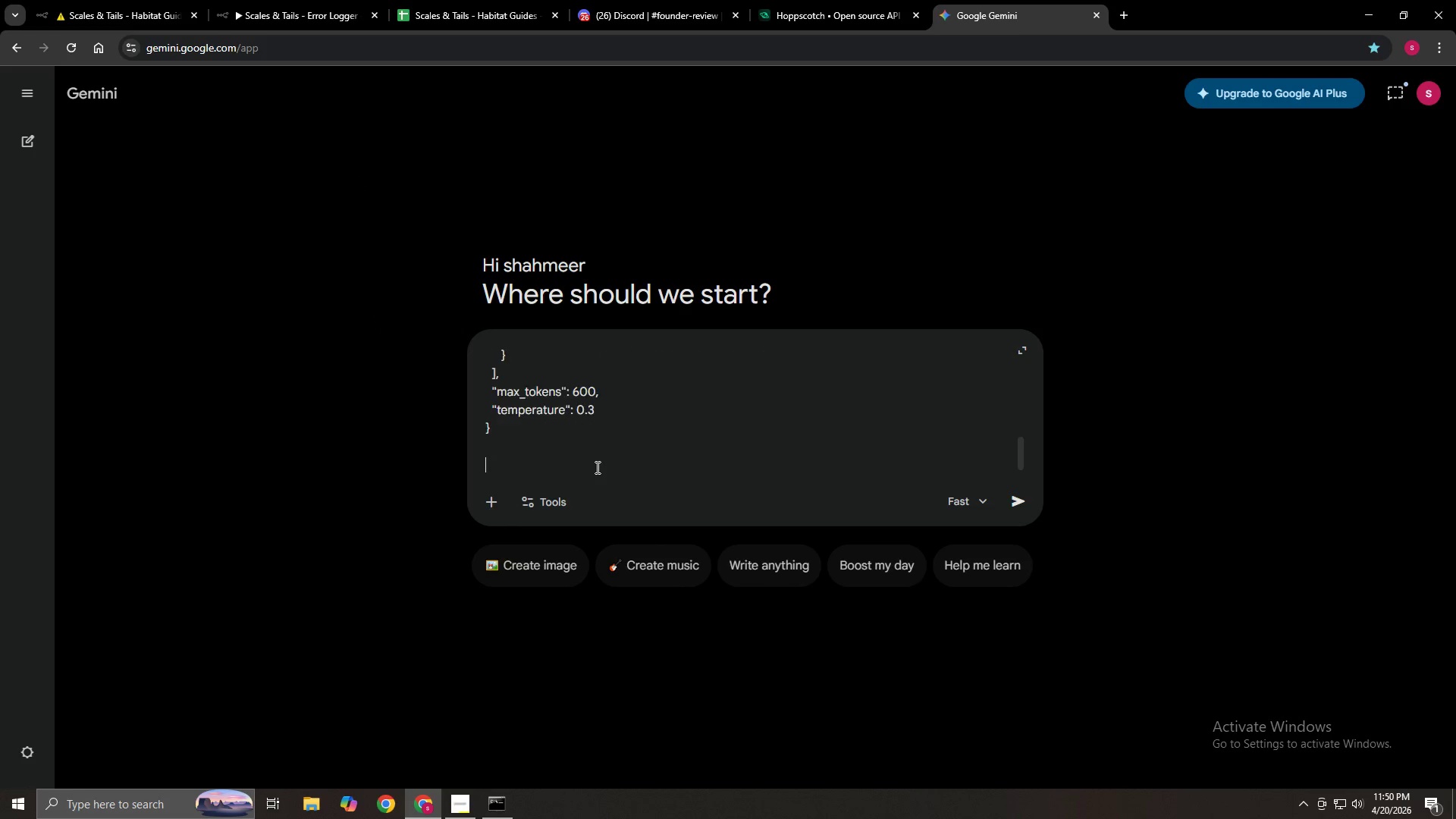 
key(Shift+Enter)
 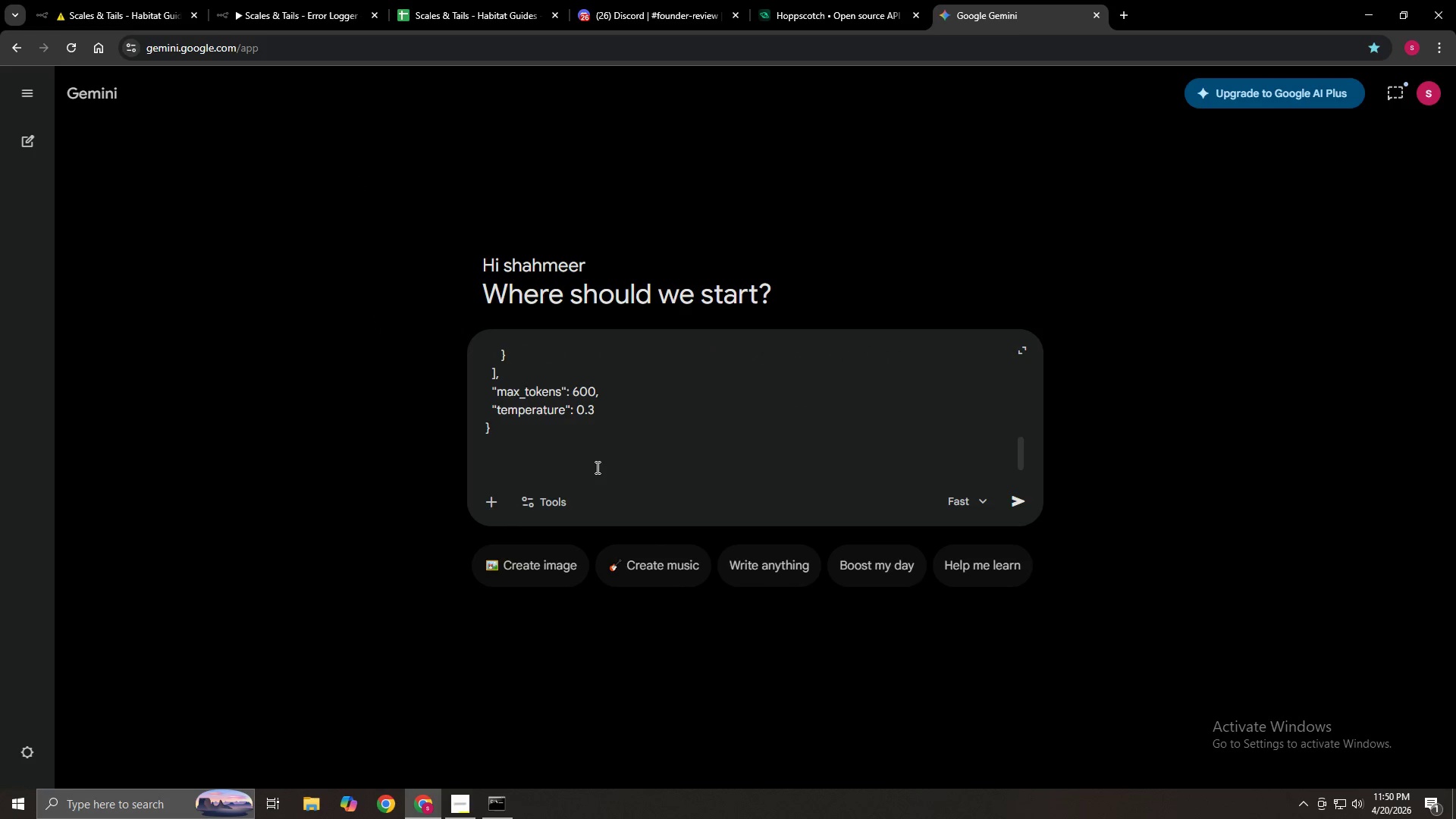 
type(fix this code)
 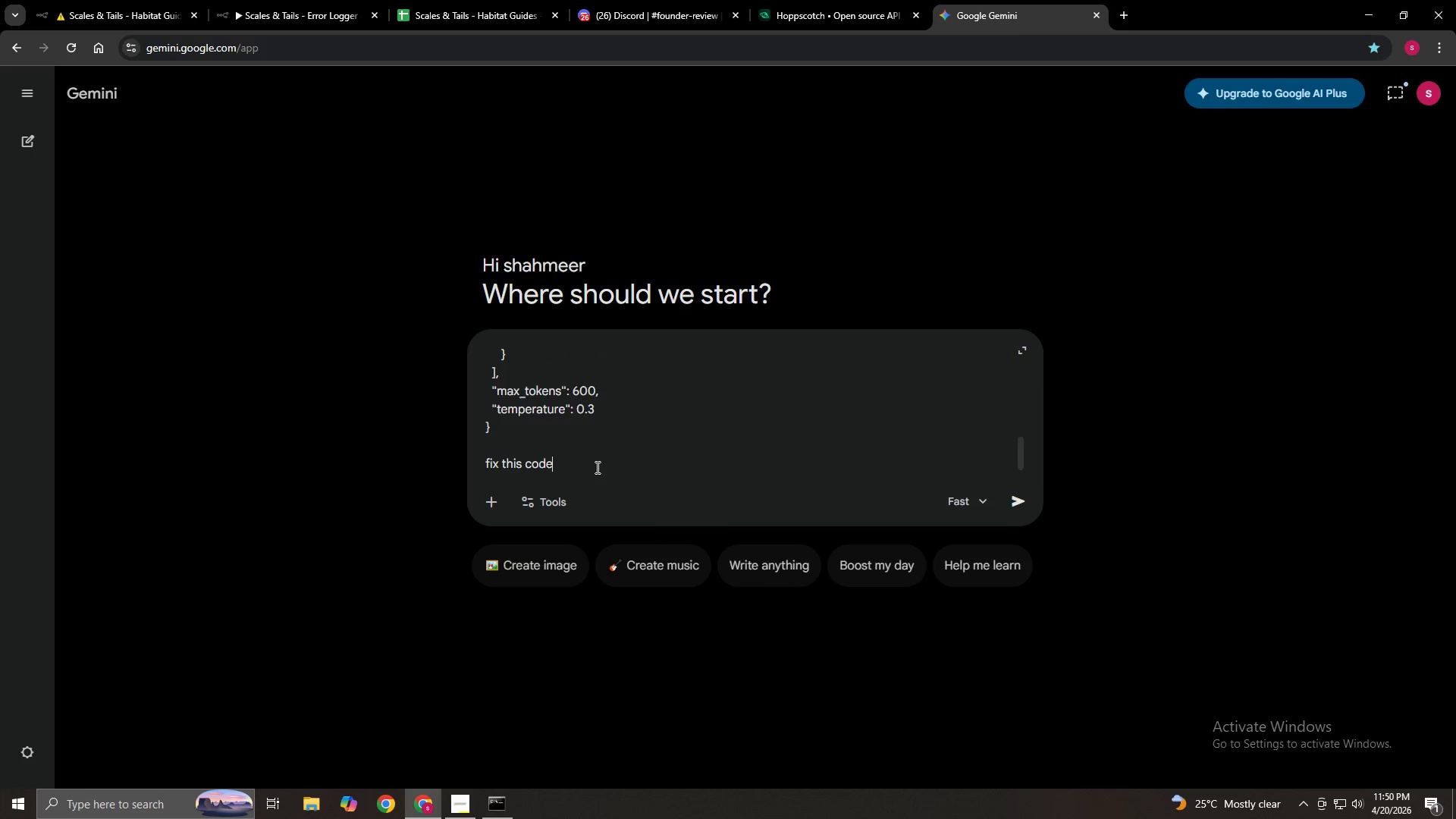 
key(Enter)
 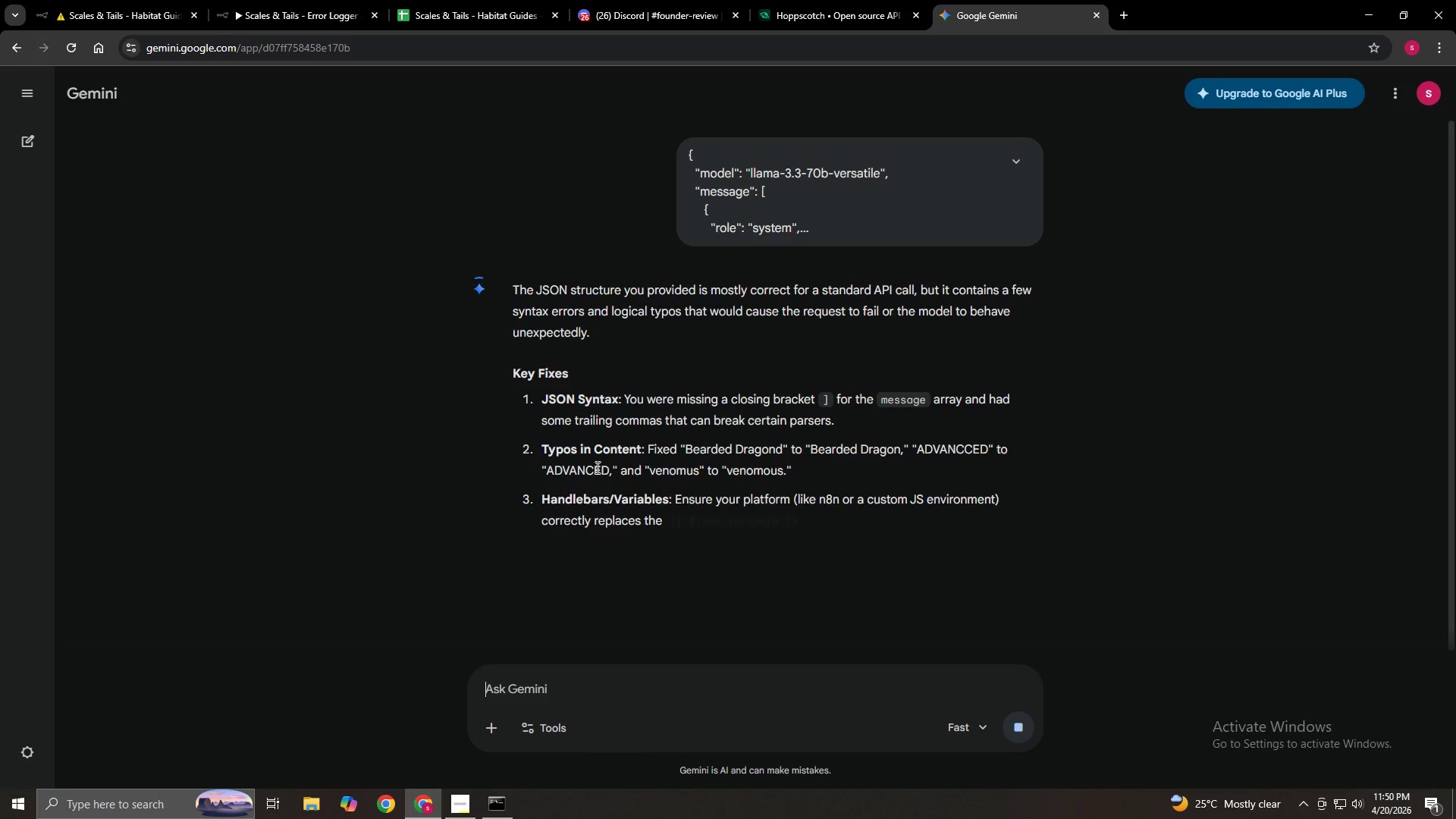 
wait(5.09)
 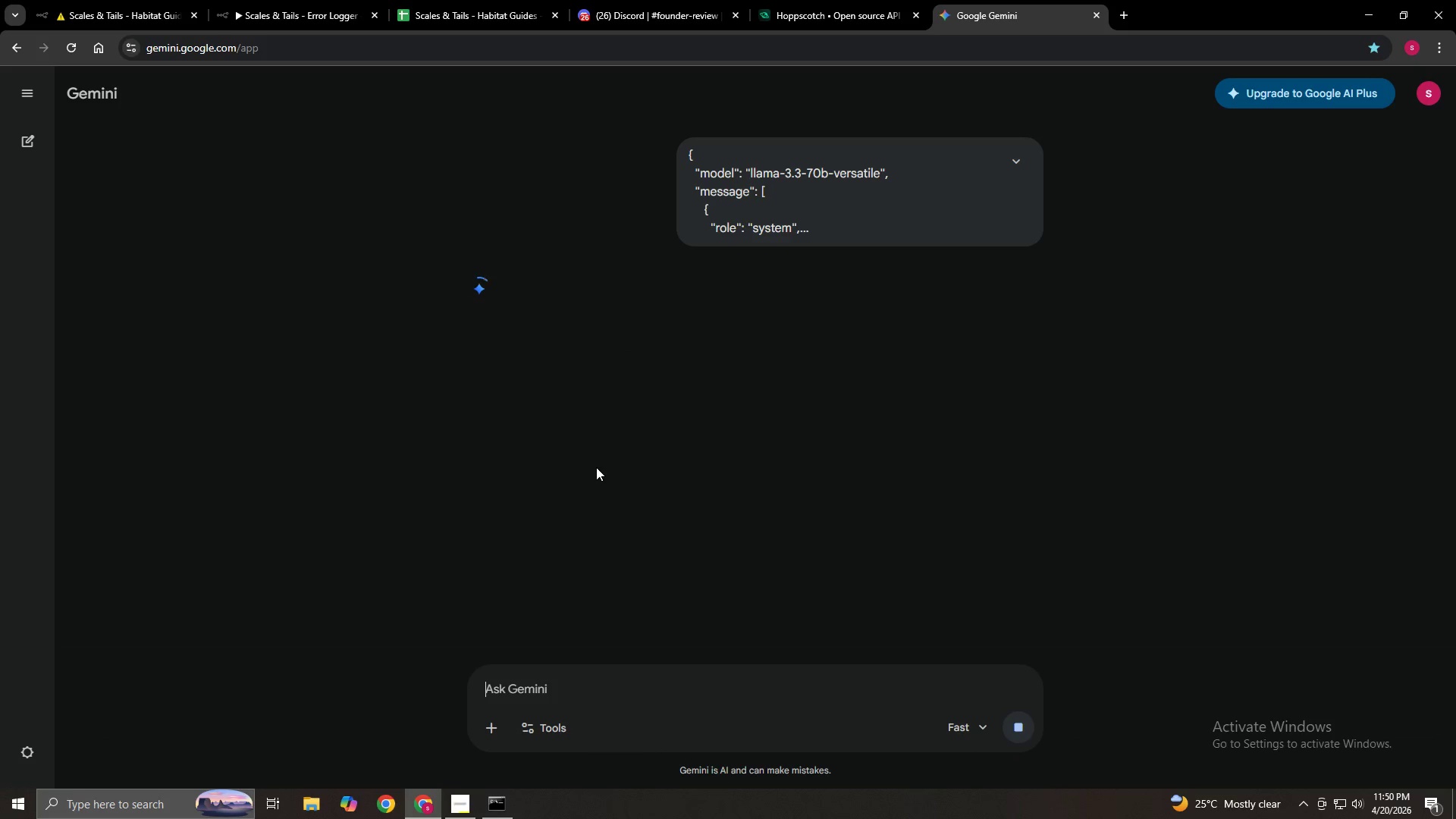 
scroll: coordinate [906, 445], scroll_direction: down, amount: 3.0
 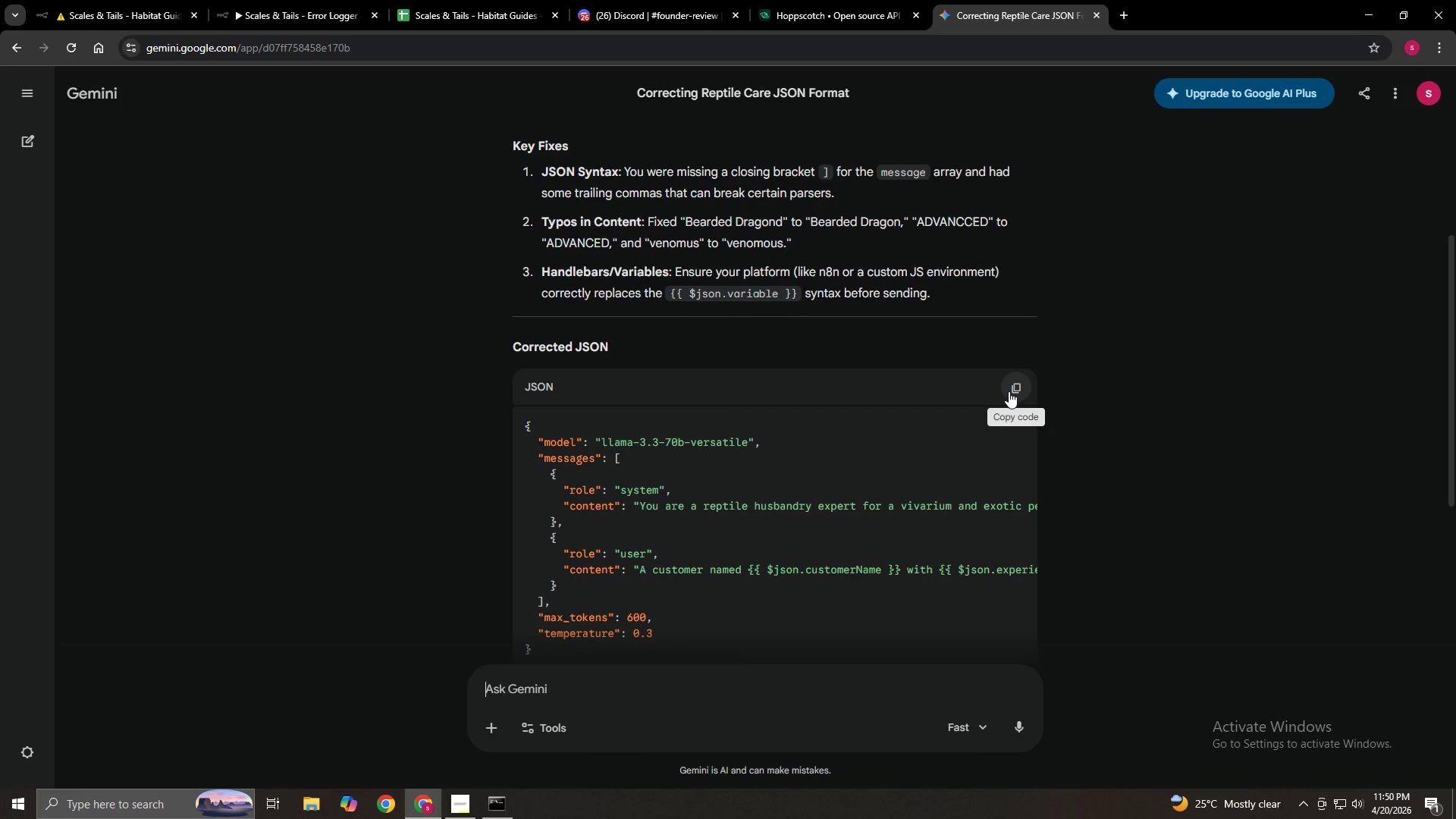 
left_click([1009, 389])
 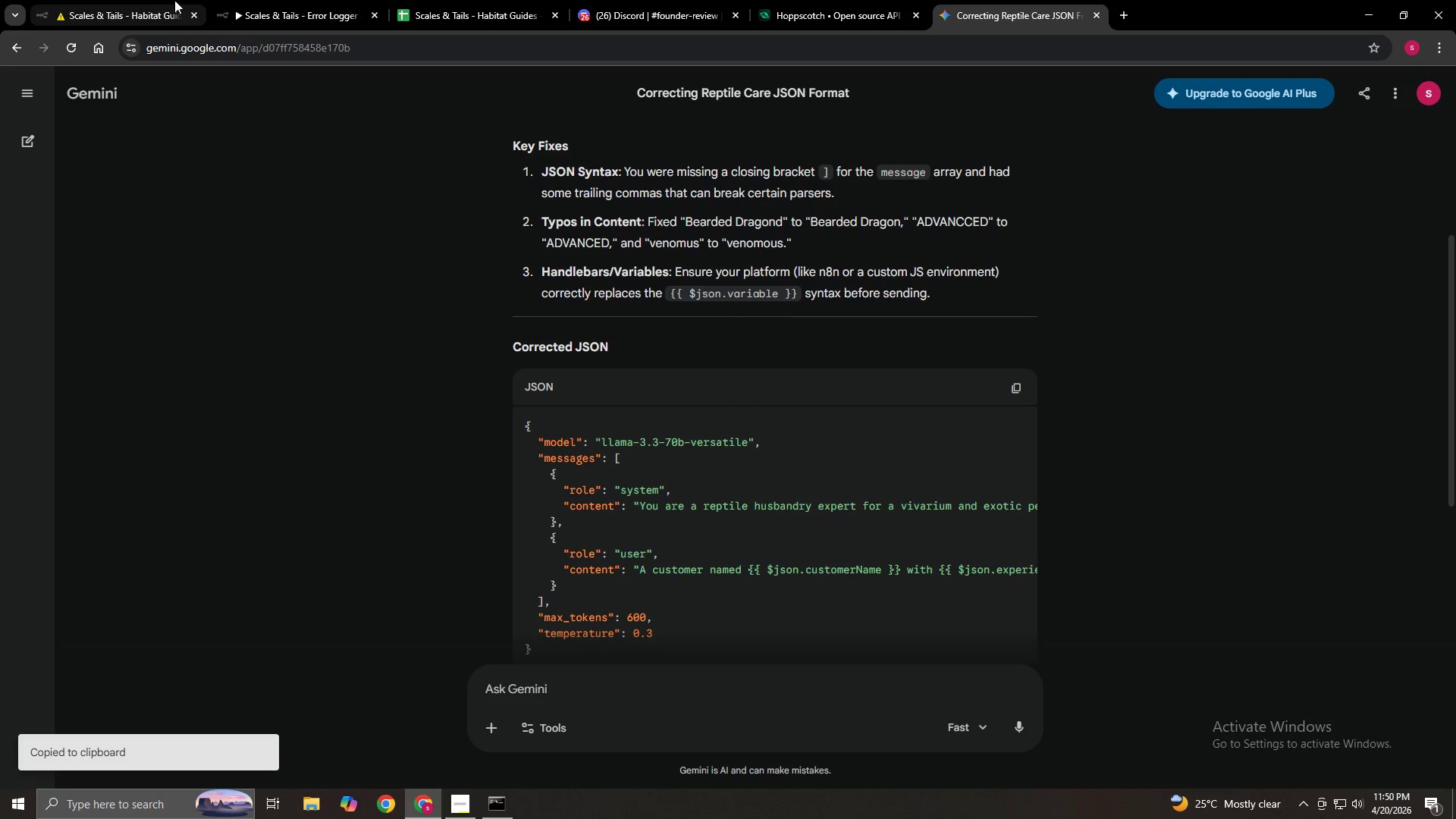 
left_click([86, 2])
 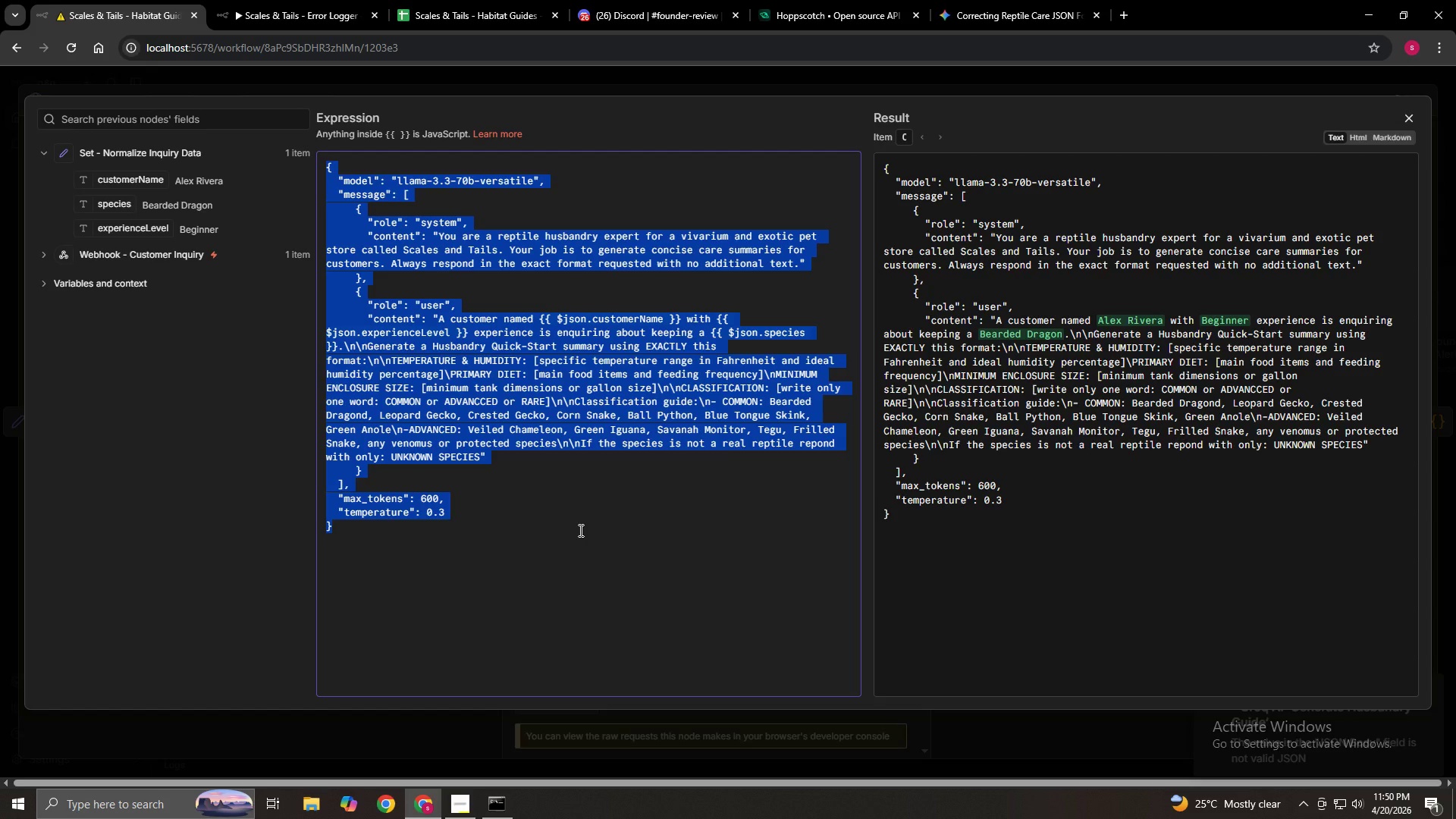 
key(Control+V)
 